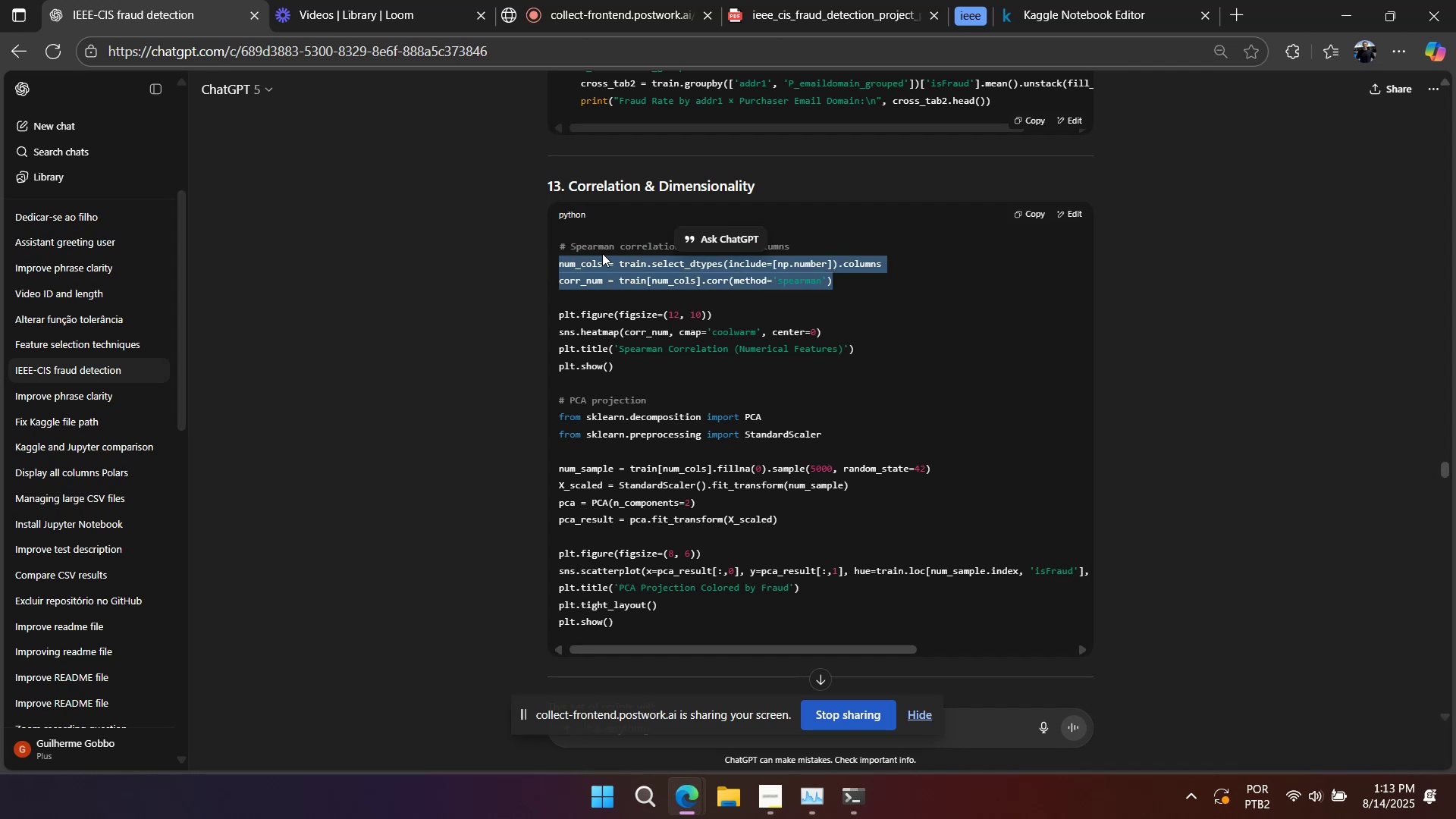 
key(Control+C)
 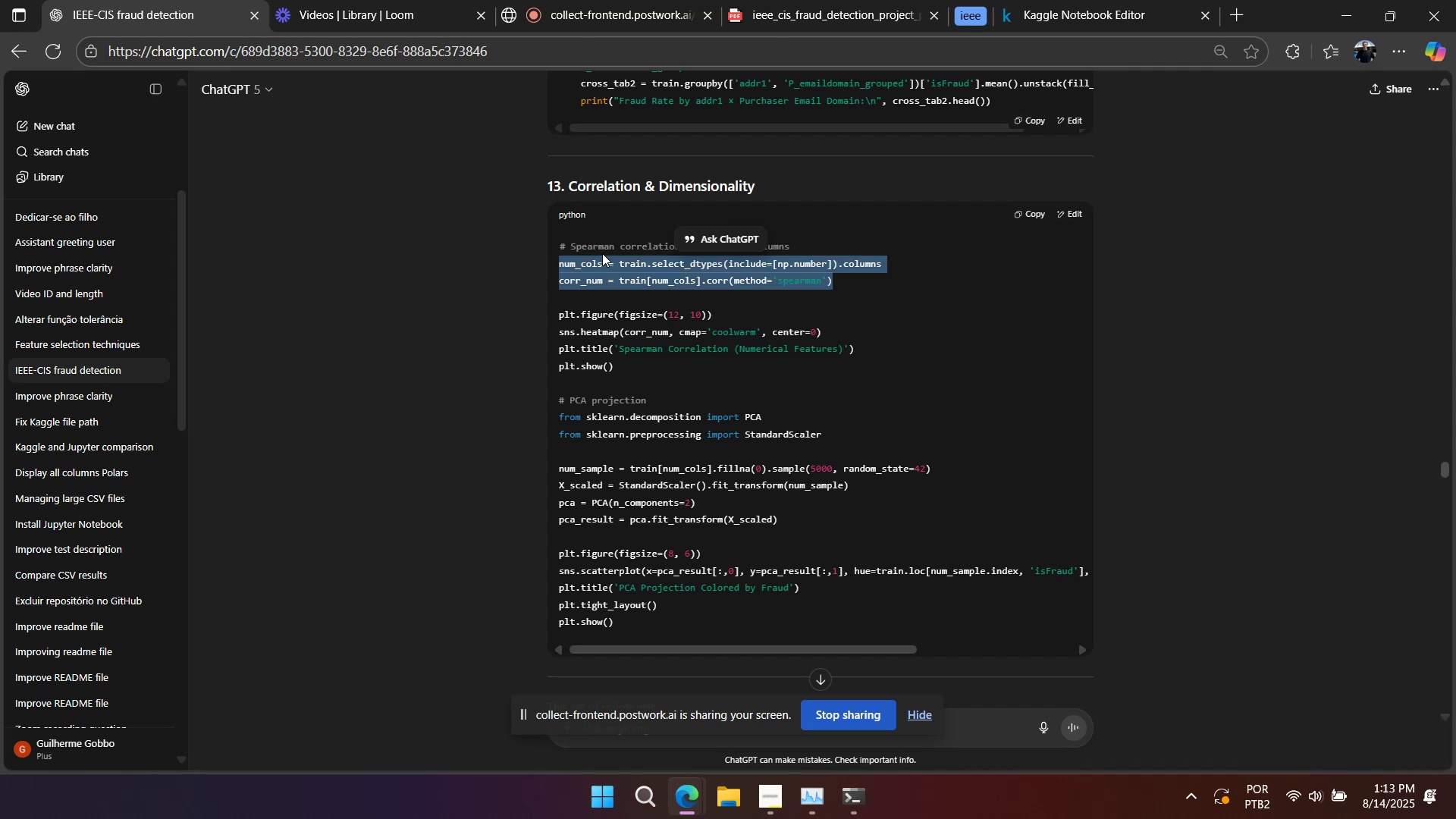 
key(Control+C)
 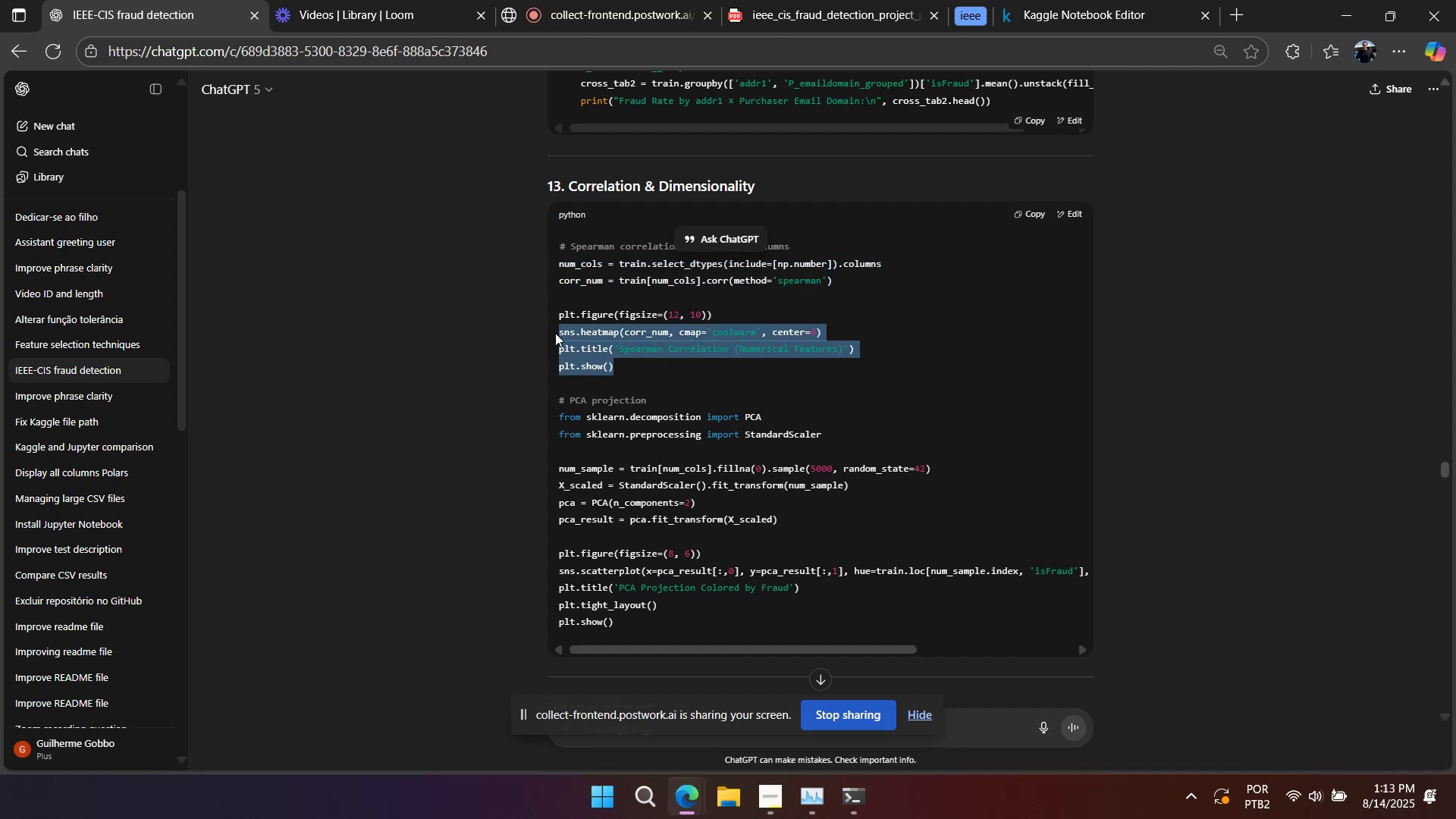 
left_click([675, 306])
 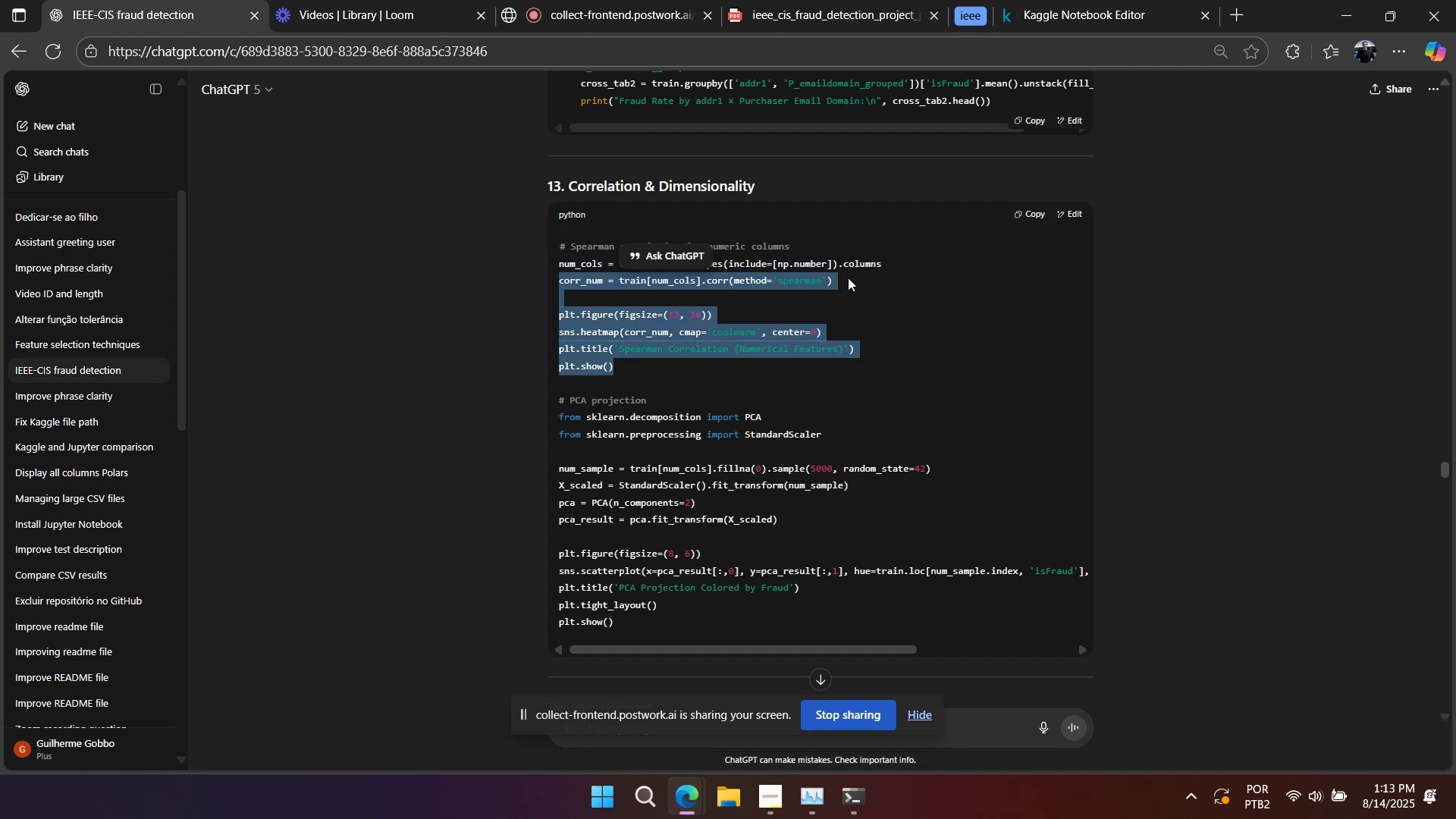 
triple_click([845, 278])
 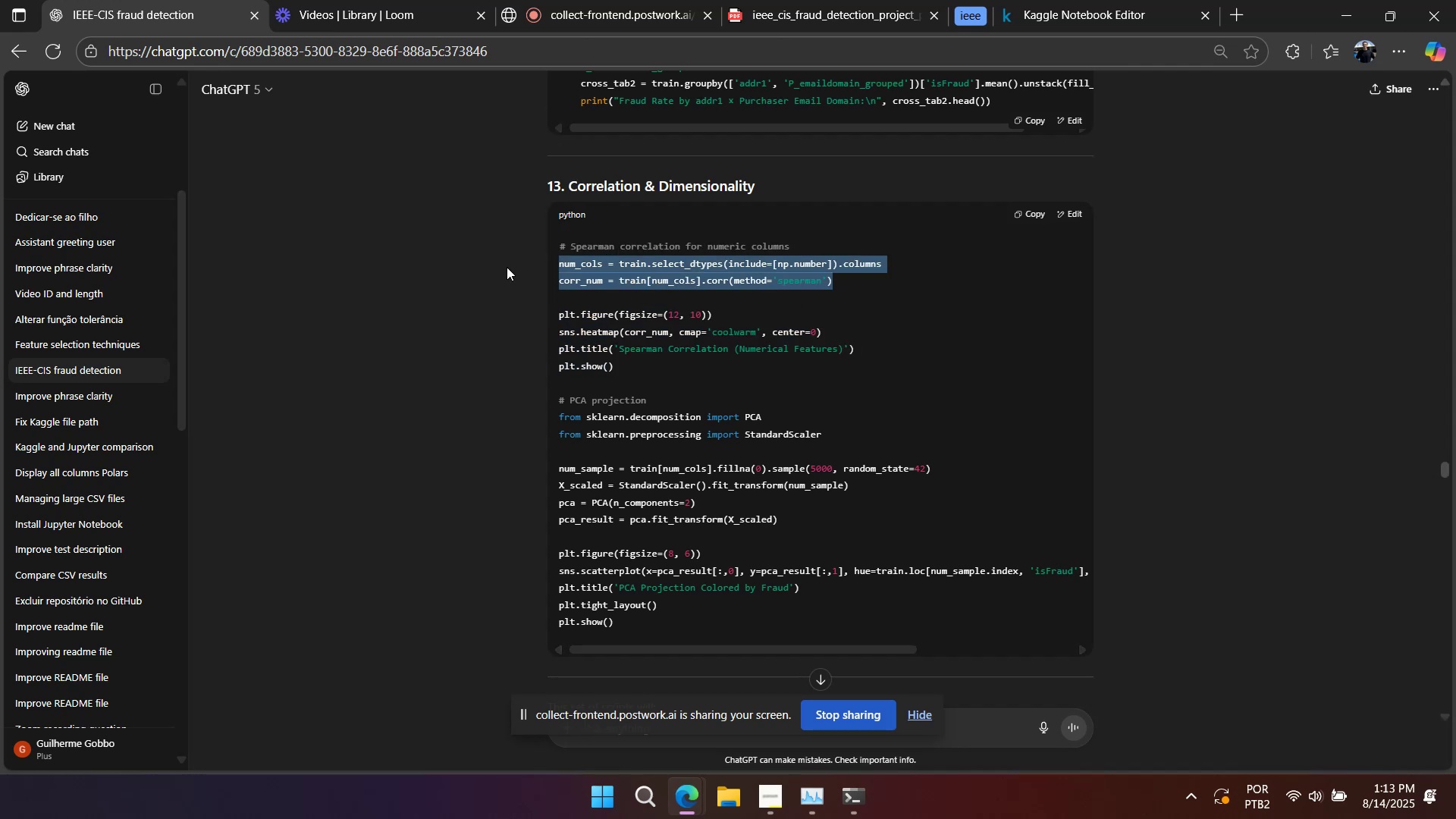 
key(Control+ControlLeft)
 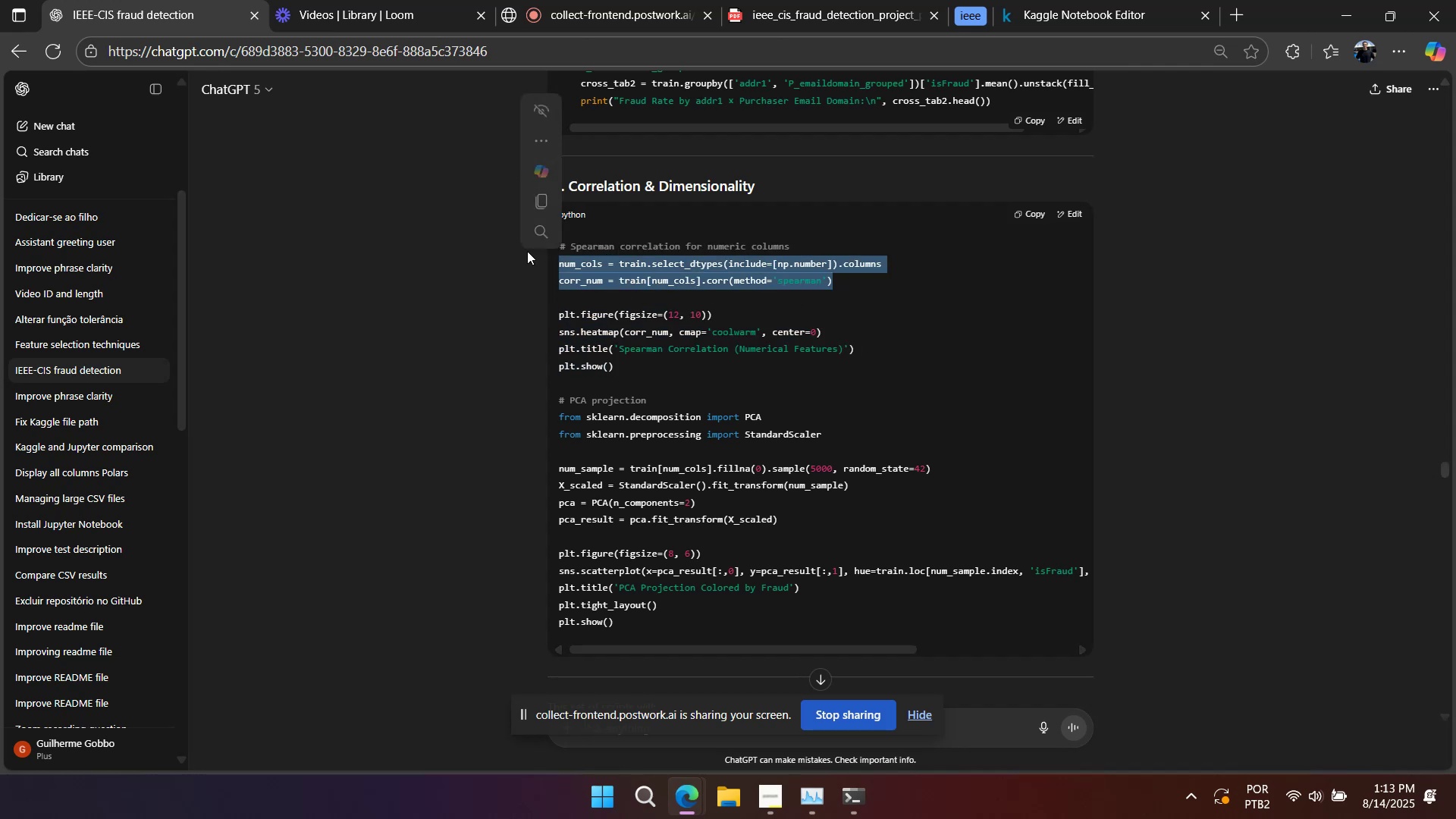 
key(Control+C)
 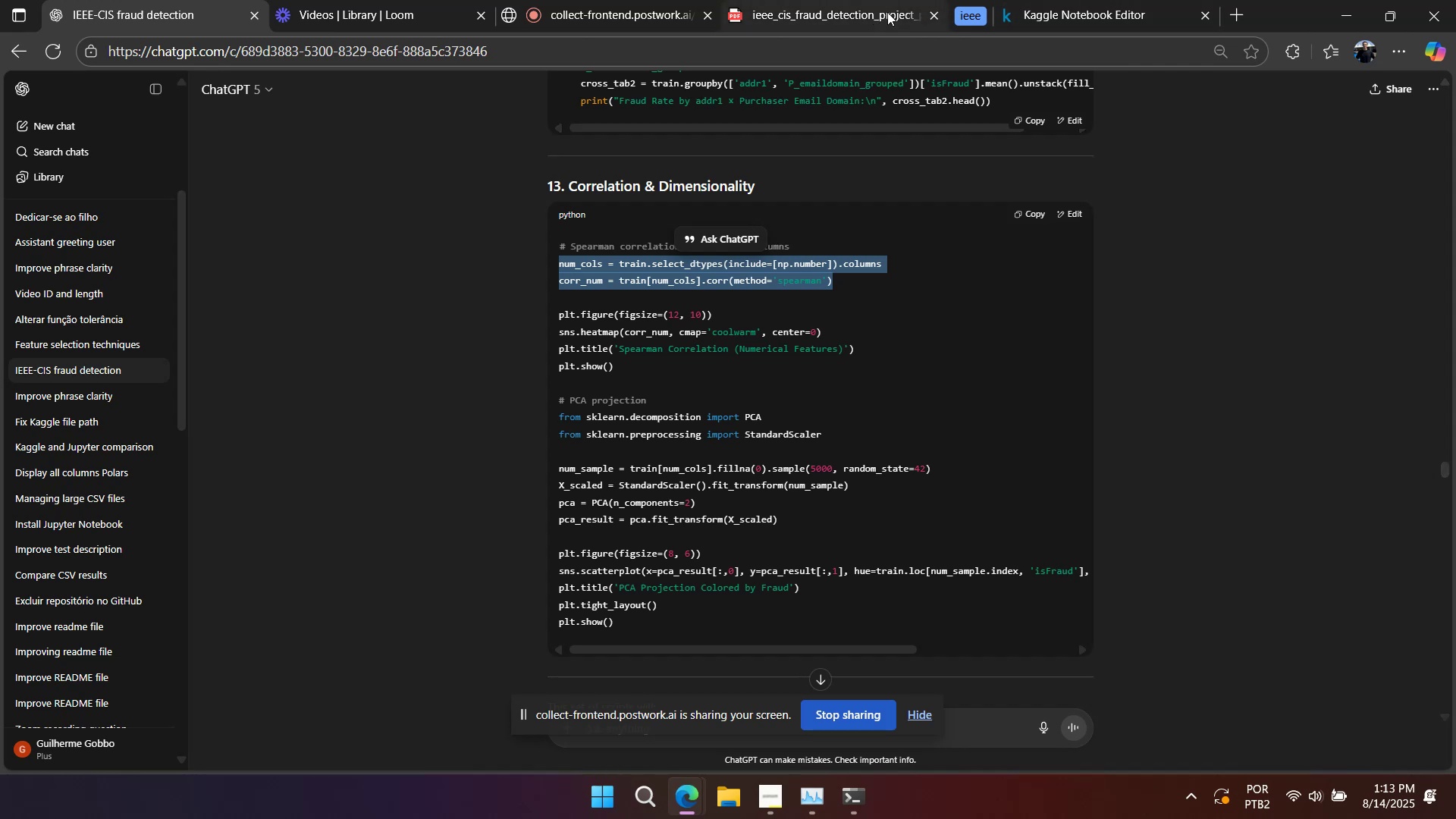 
left_click([1087, 17])
 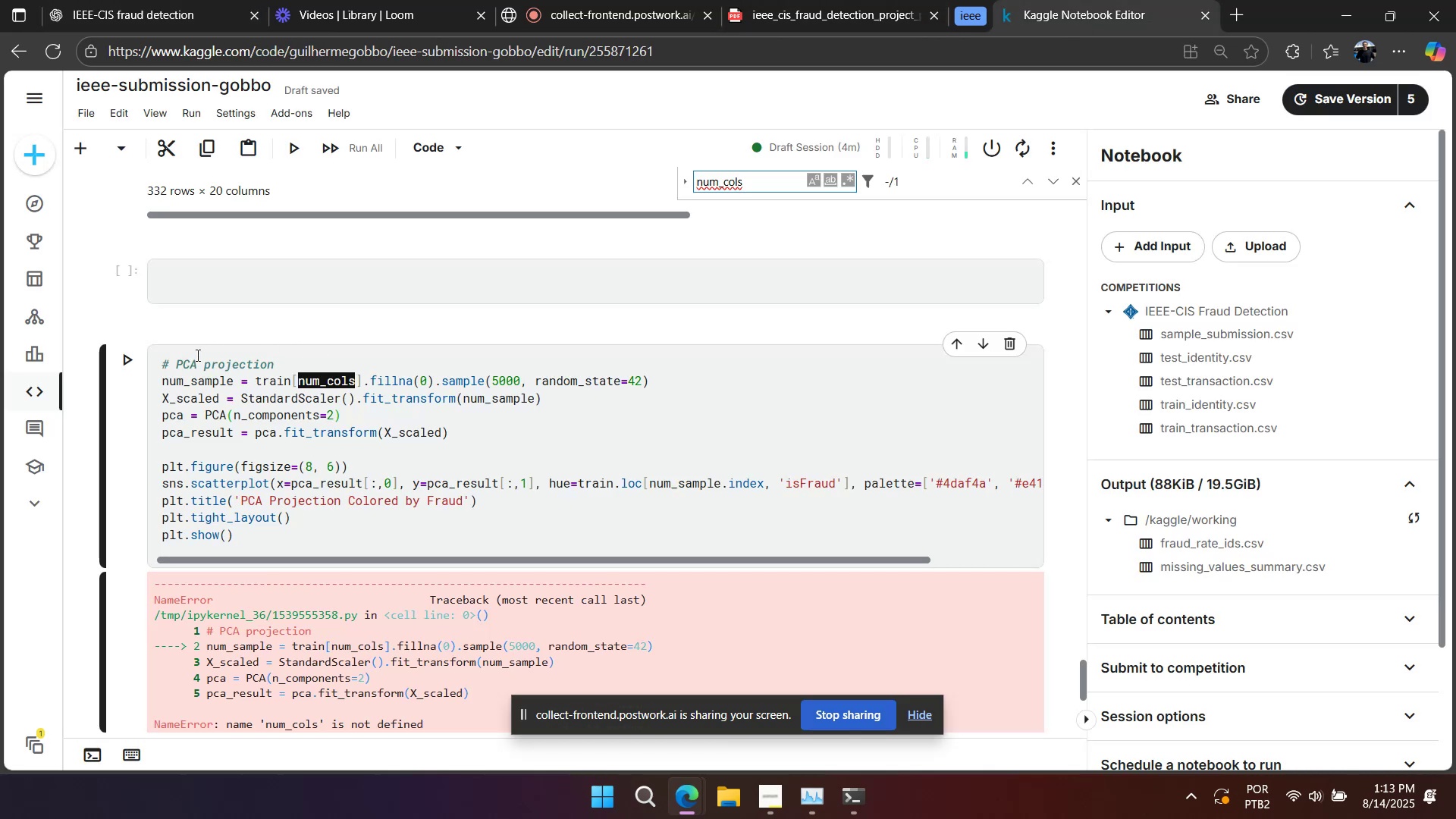 
left_click([165, 369])
 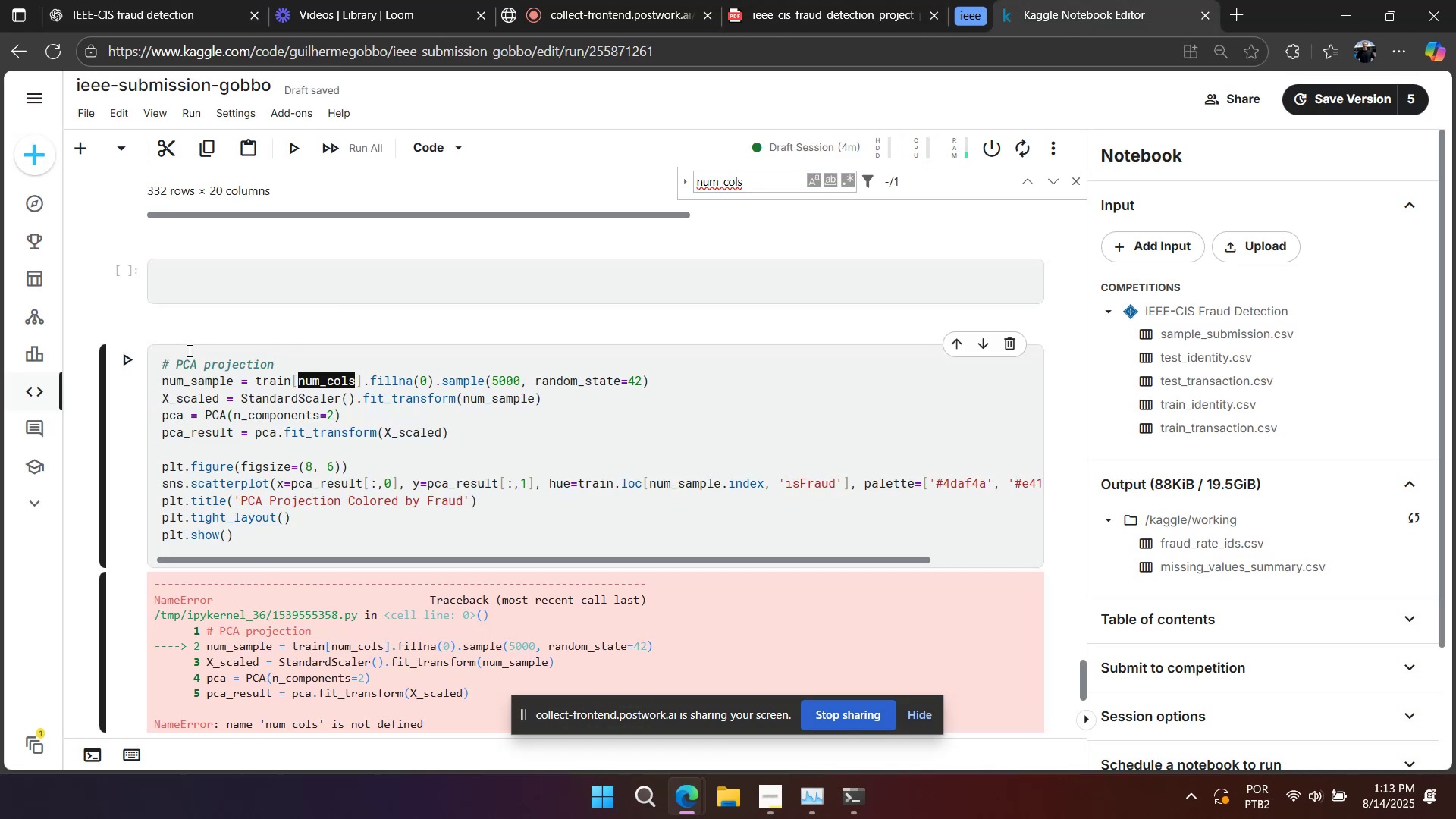 
key(ArrowLeft)
 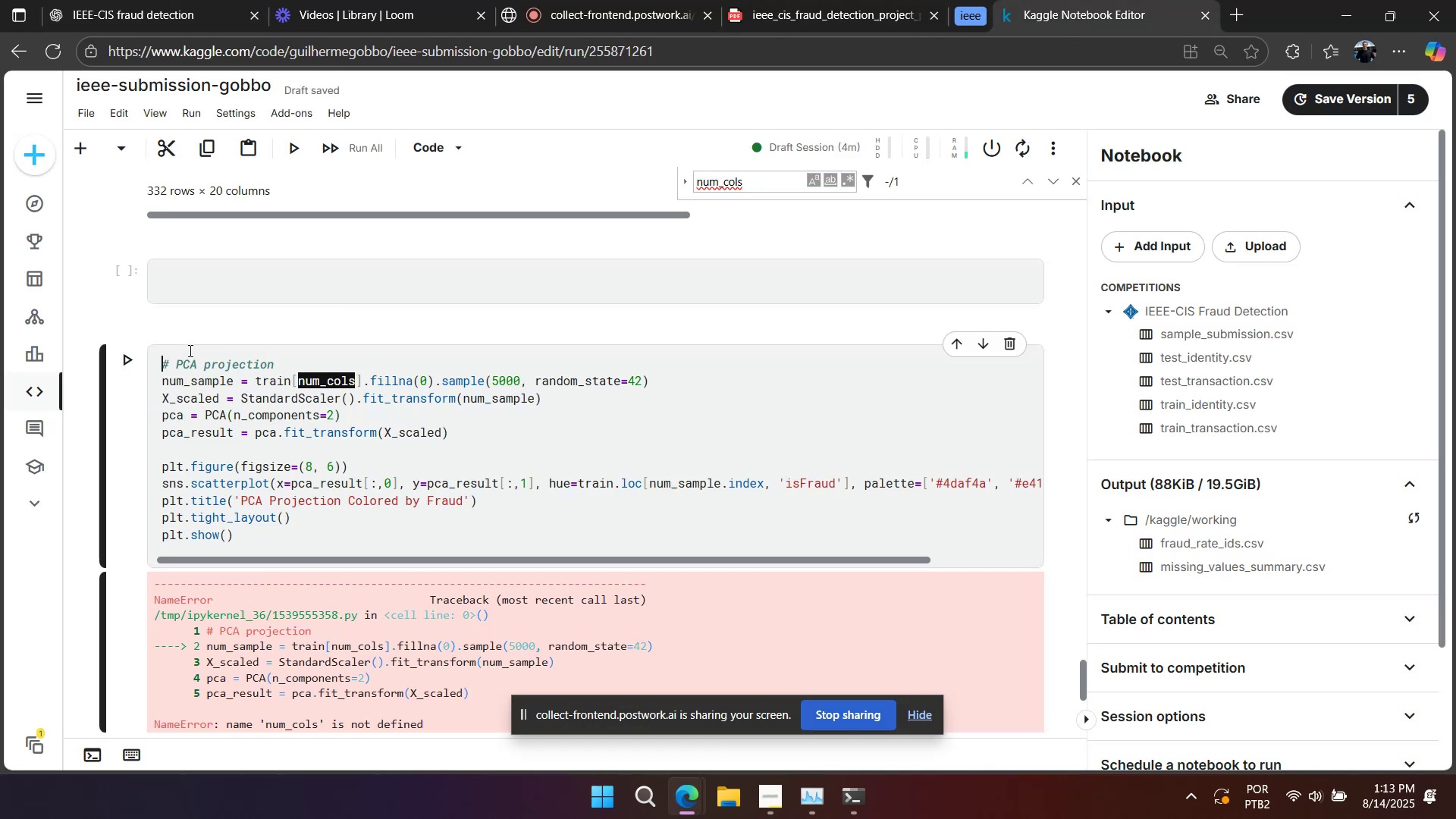 
key(Enter)
 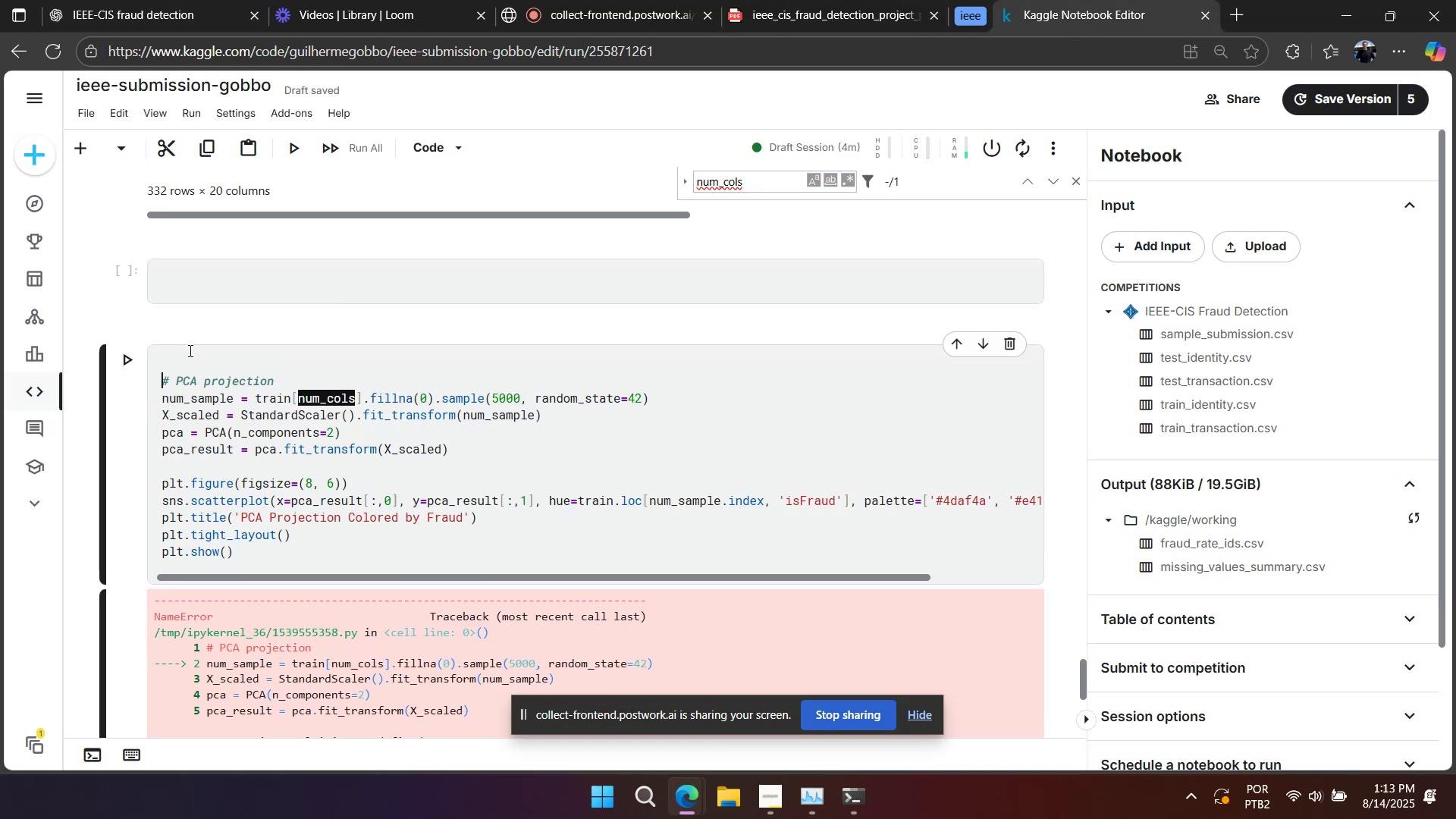 
key(Enter)
 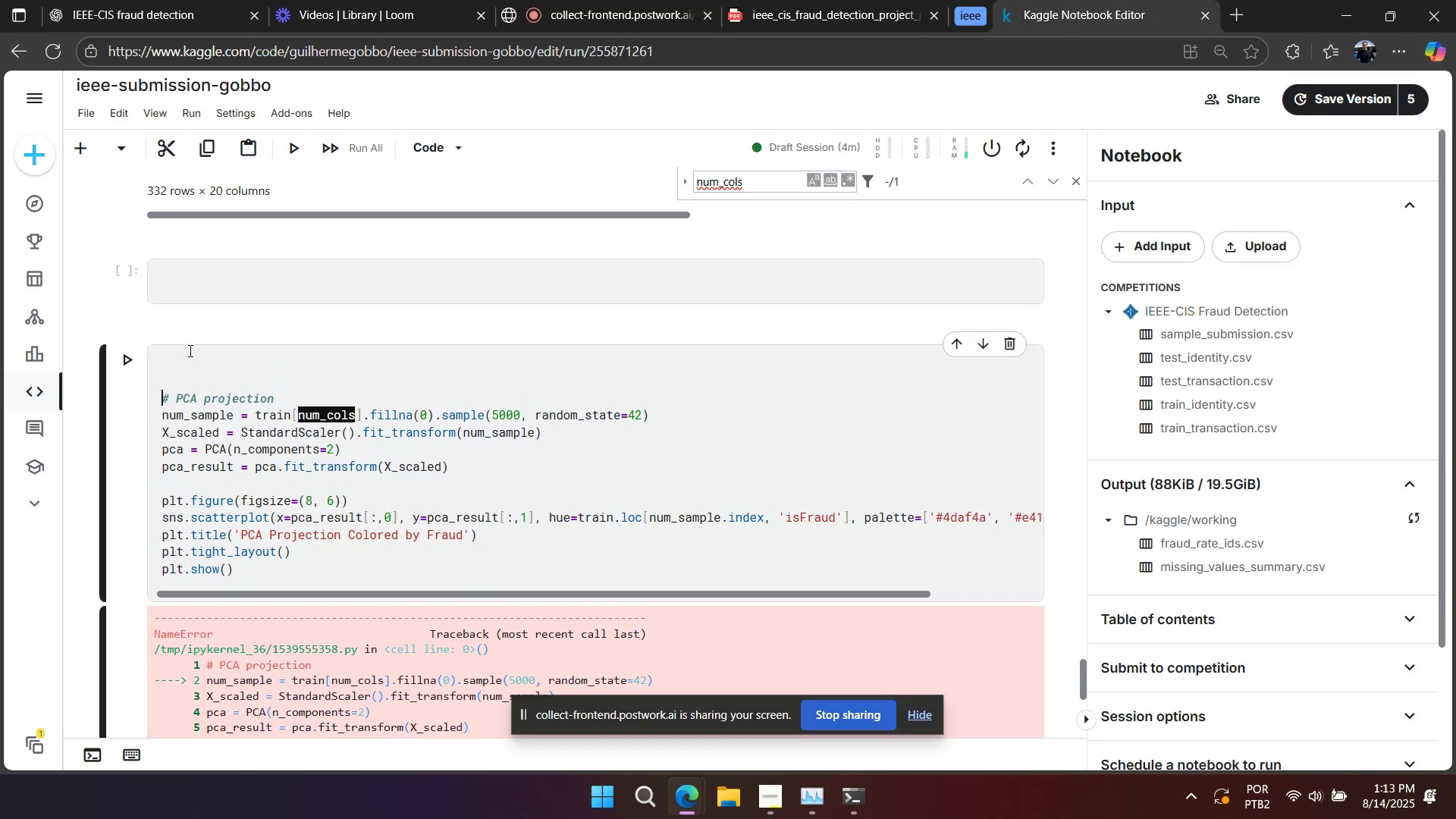 
left_click([189, 350])
 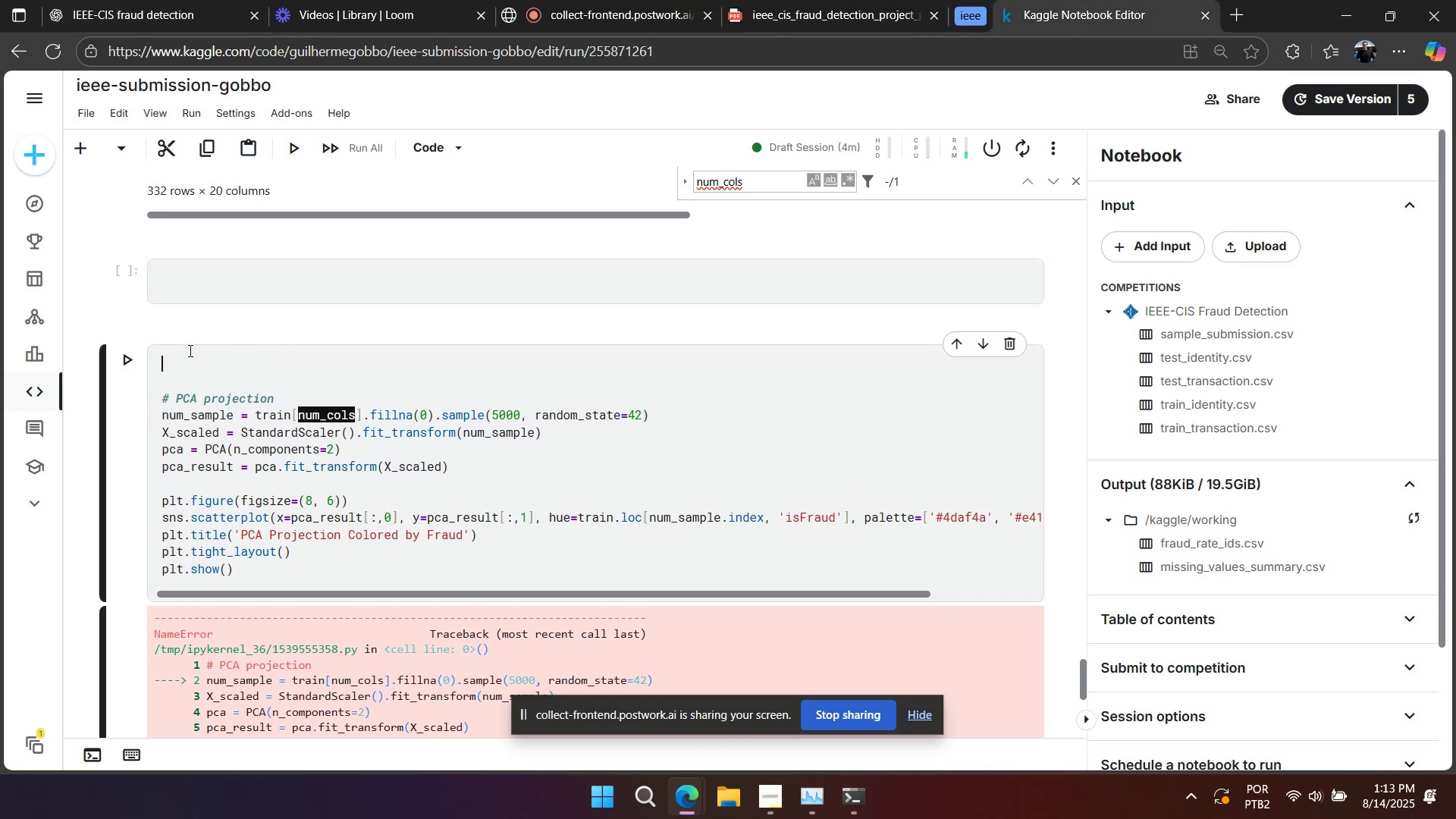 
key(Control+V)
 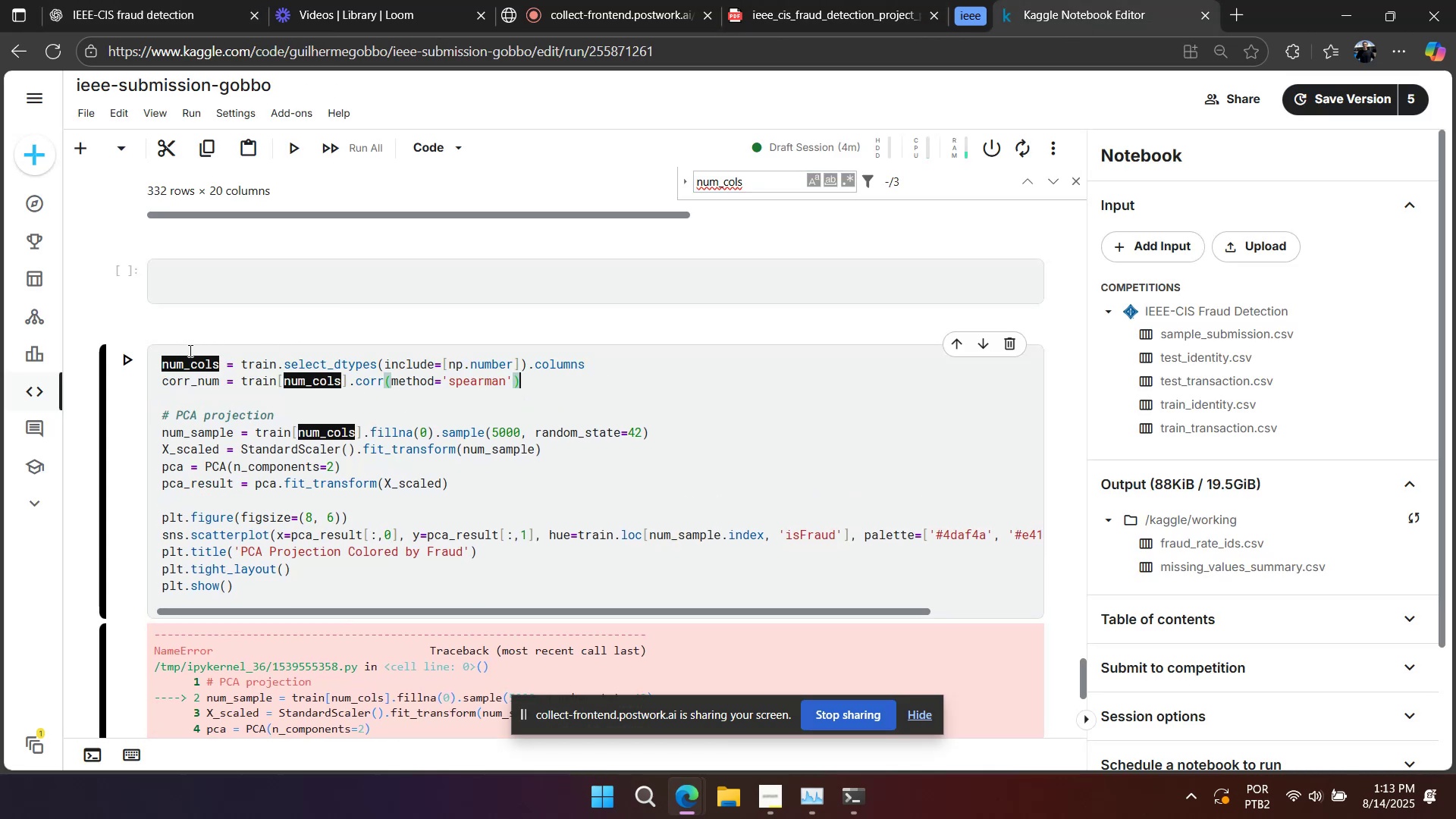 
key(Shift+Enter)
 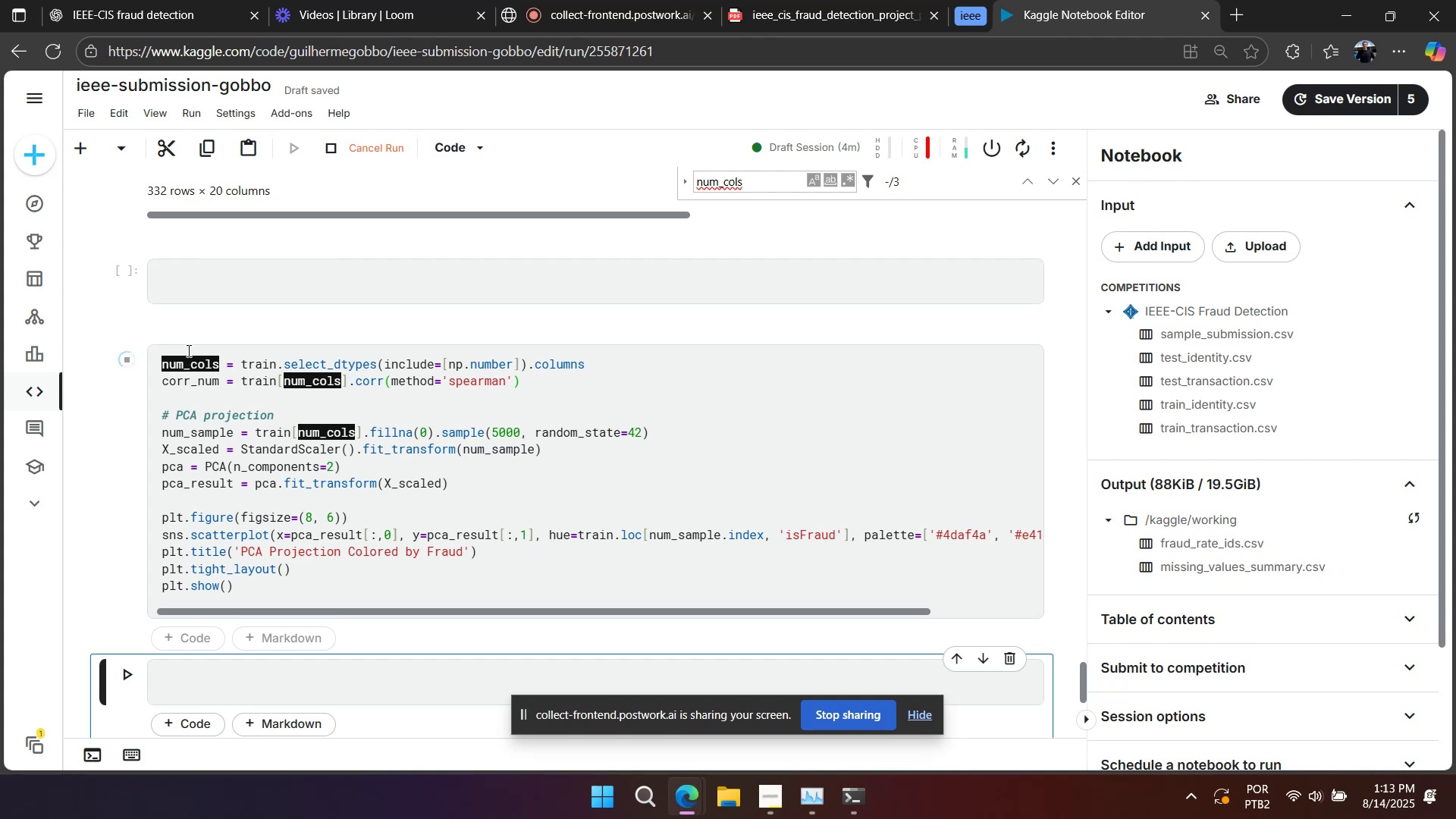 
wait(18.32)
 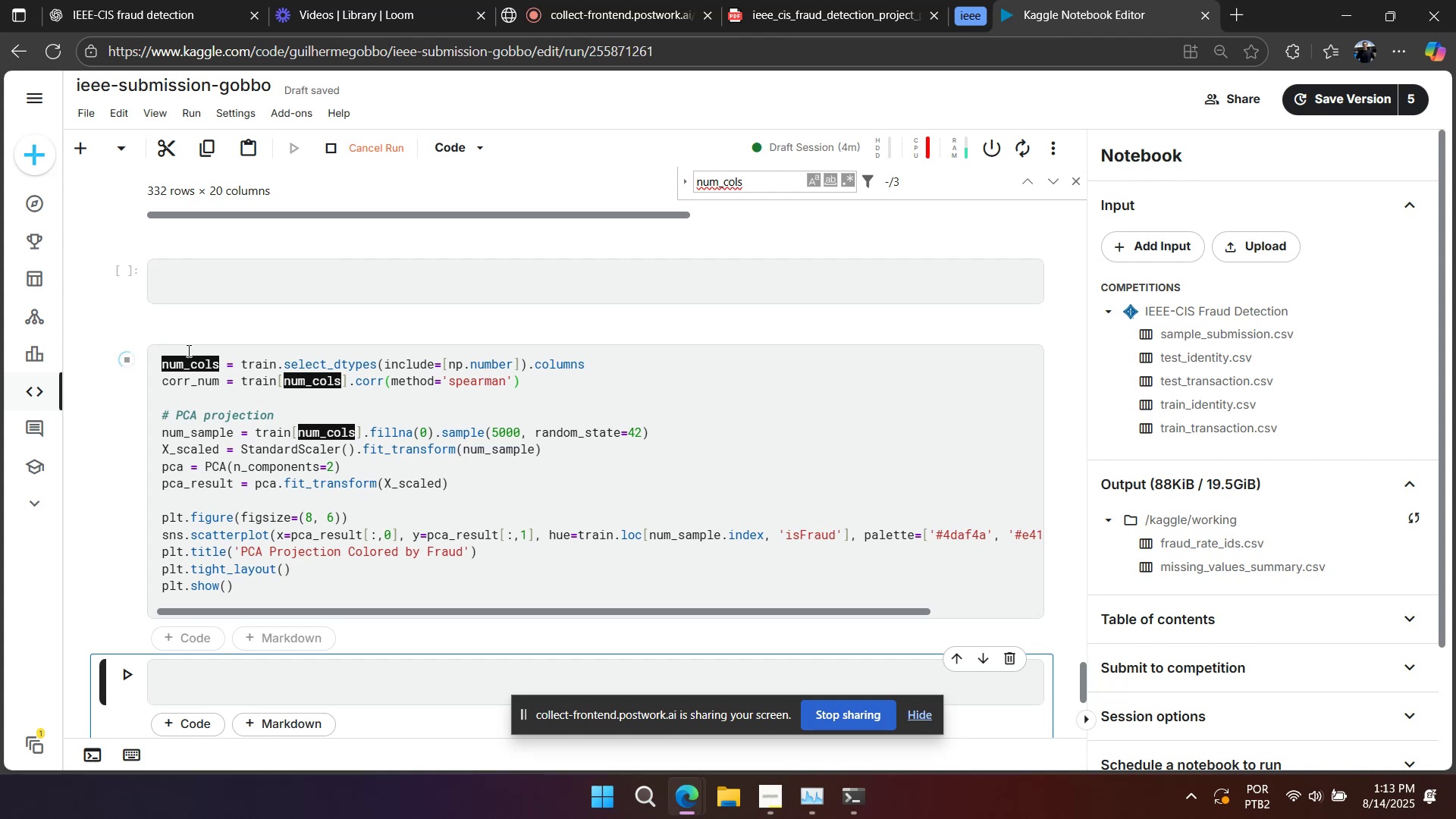 
scroll: coordinate [598, 421], scroll_direction: down, amount: 2.0
 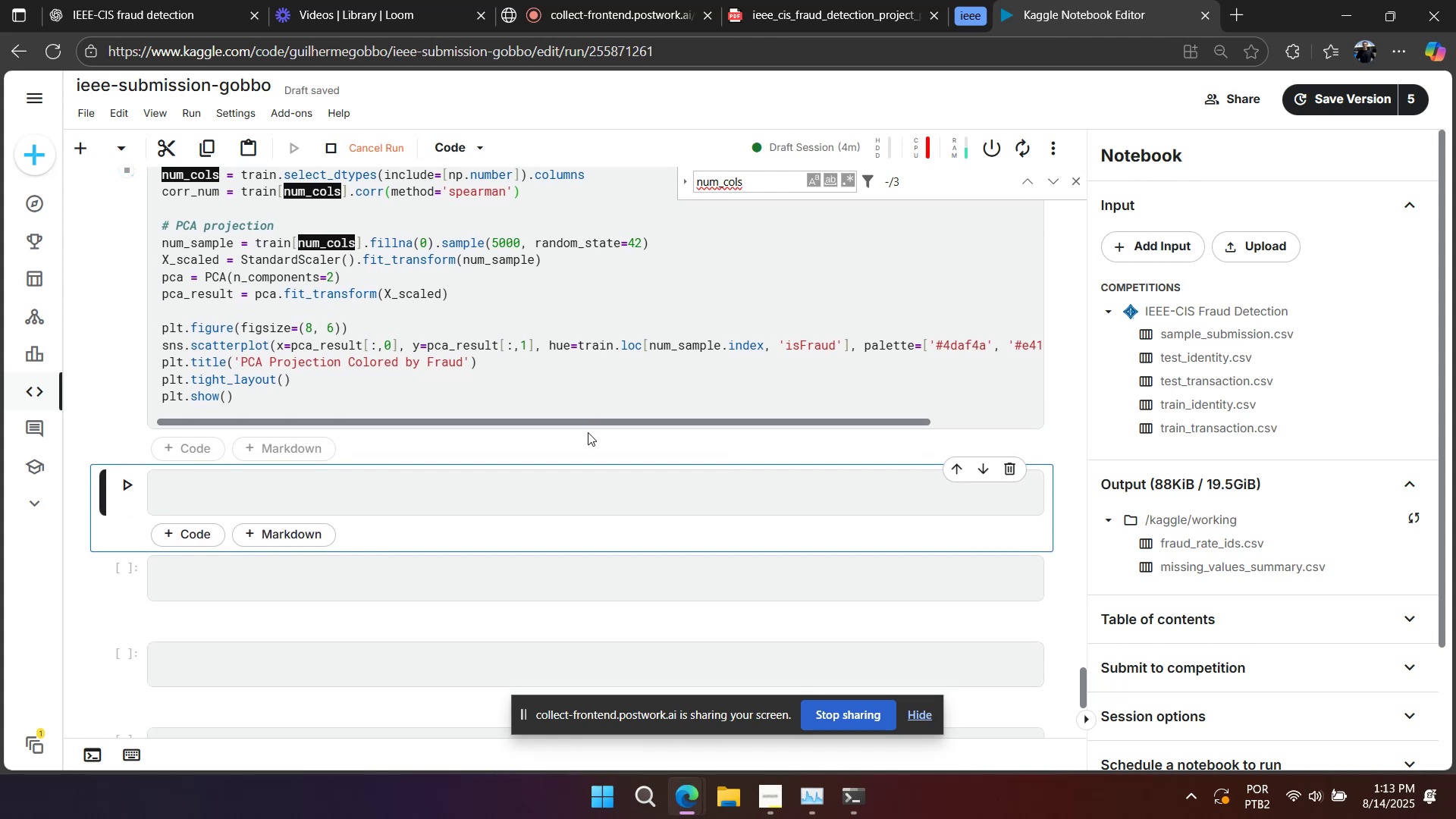 
scroll: coordinate [584, 439], scroll_direction: up, amount: 5.0
 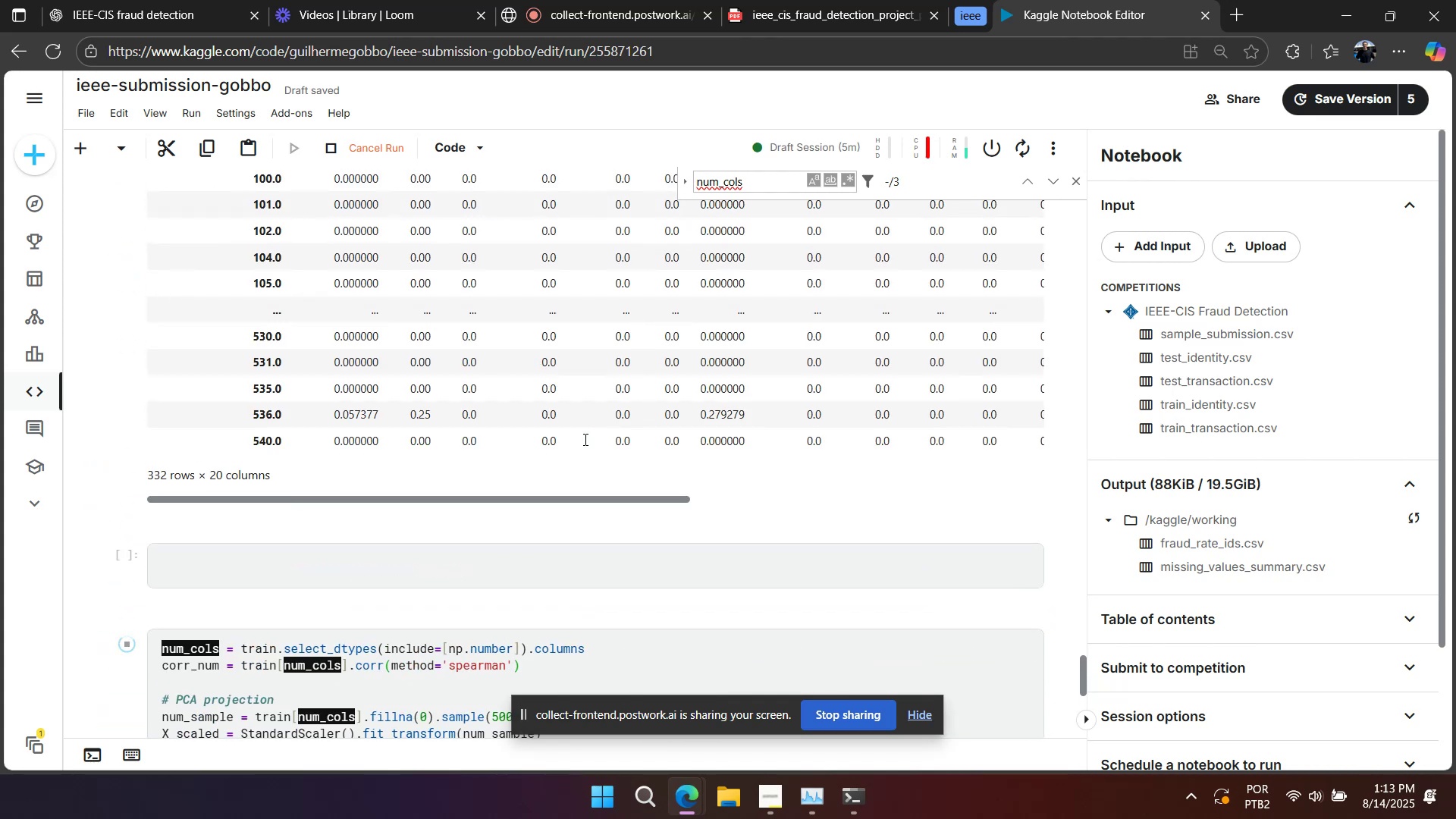 
scroll: coordinate [582, 442], scroll_direction: down, amount: 3.0
 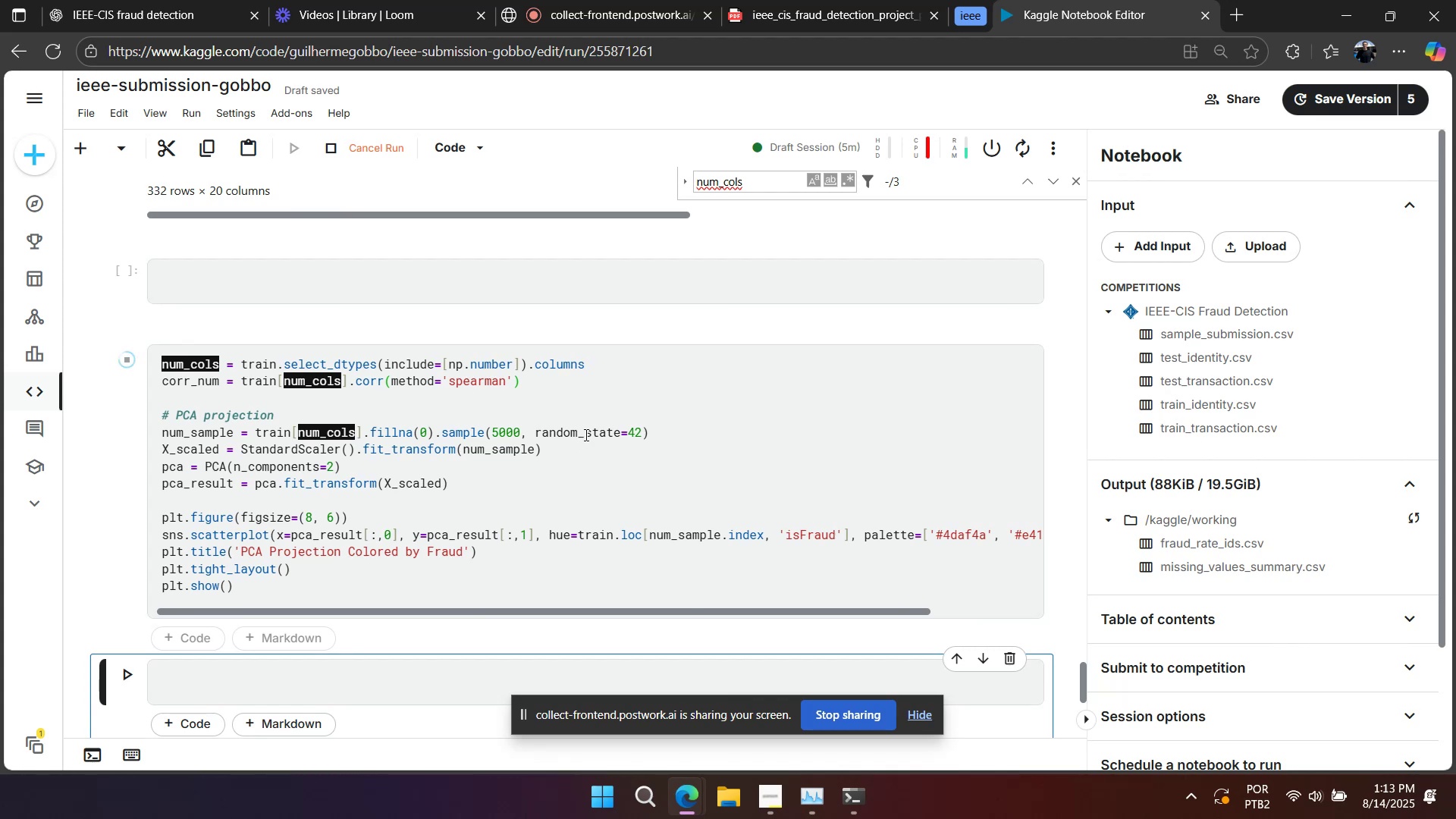 
scroll: coordinate [733, 337], scroll_direction: up, amount: 10.0
 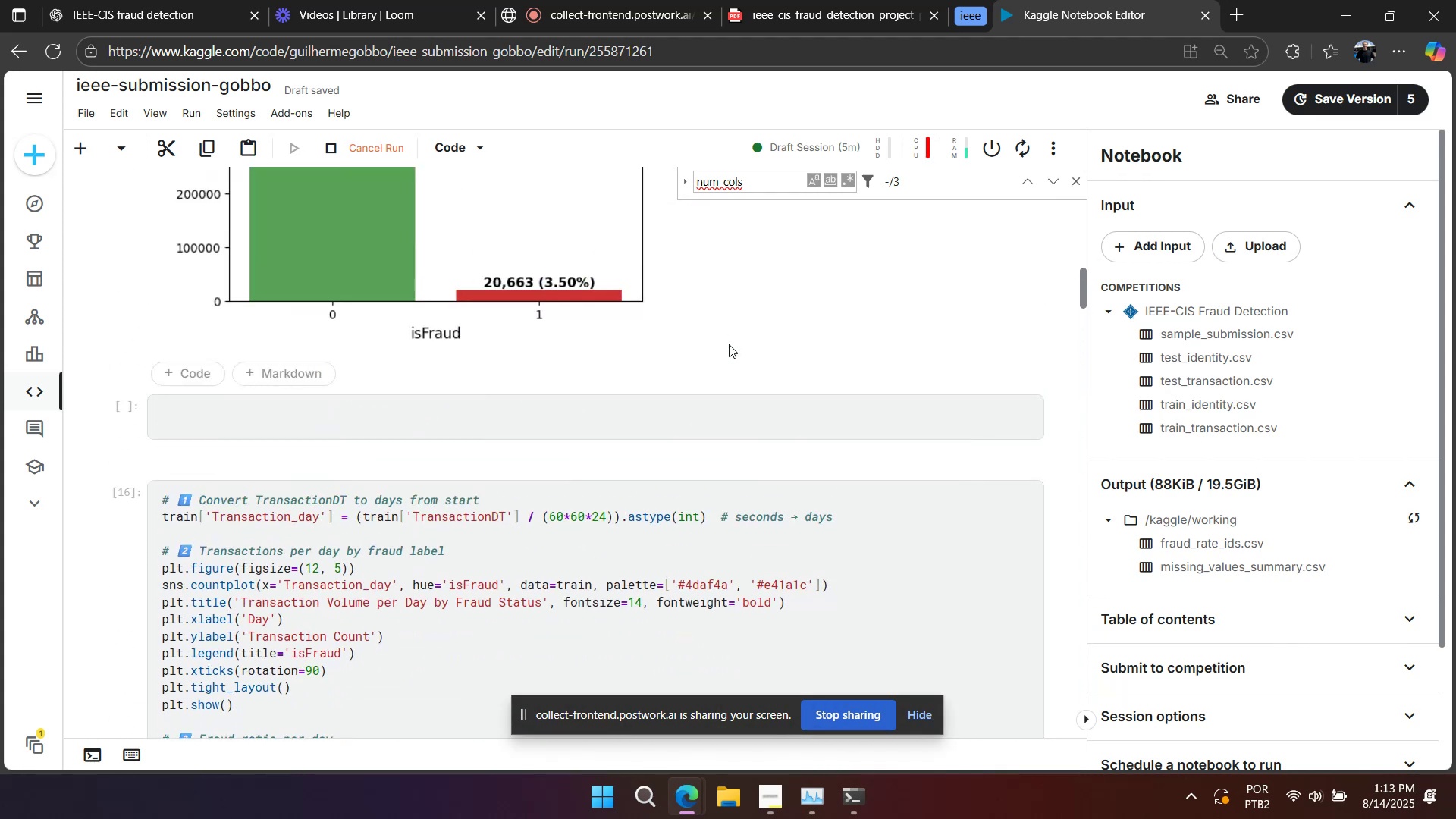 
scroll: coordinate [726, 359], scroll_direction: down, amount: 2.0
 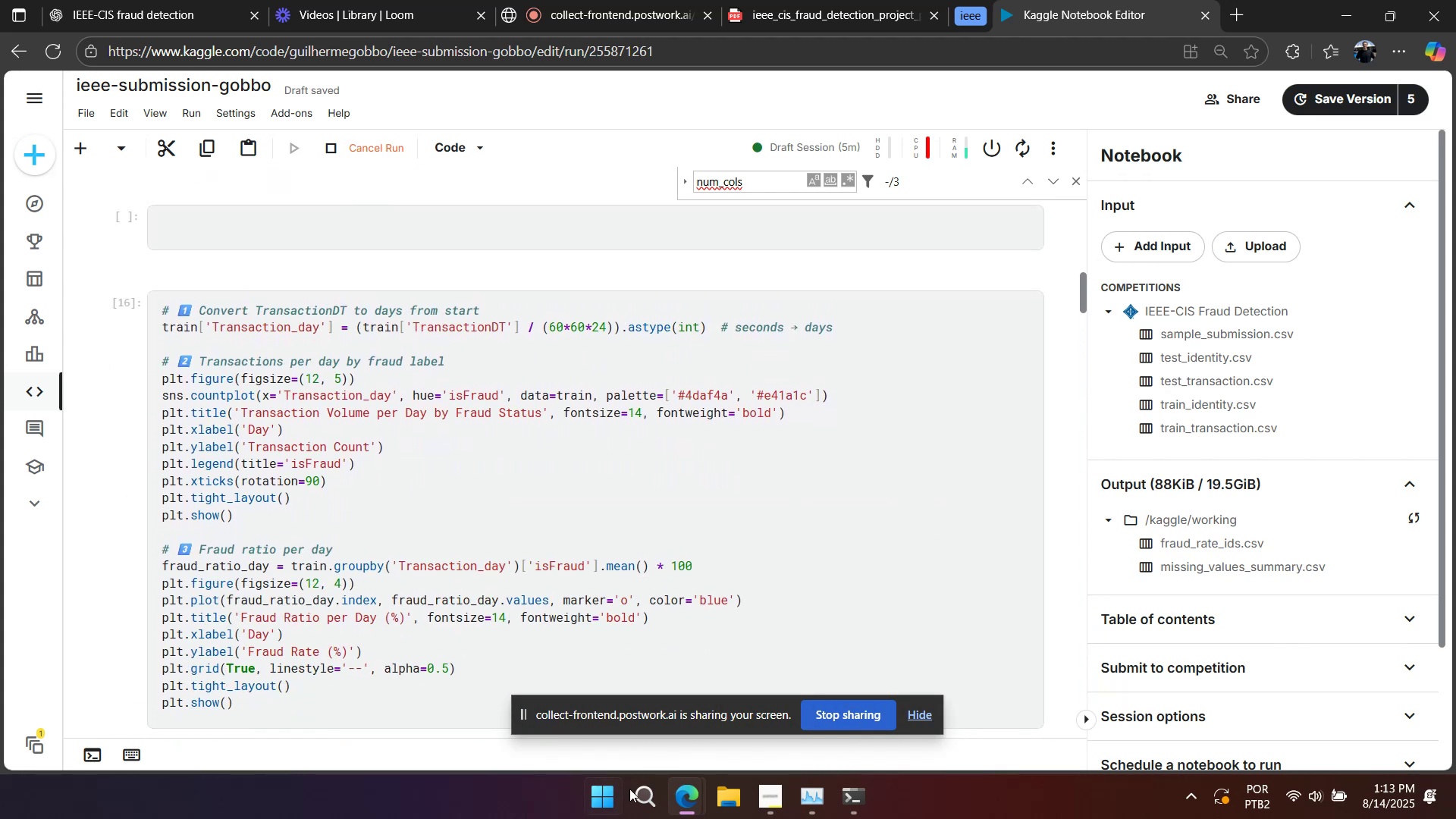 
left_click([647, 796])
 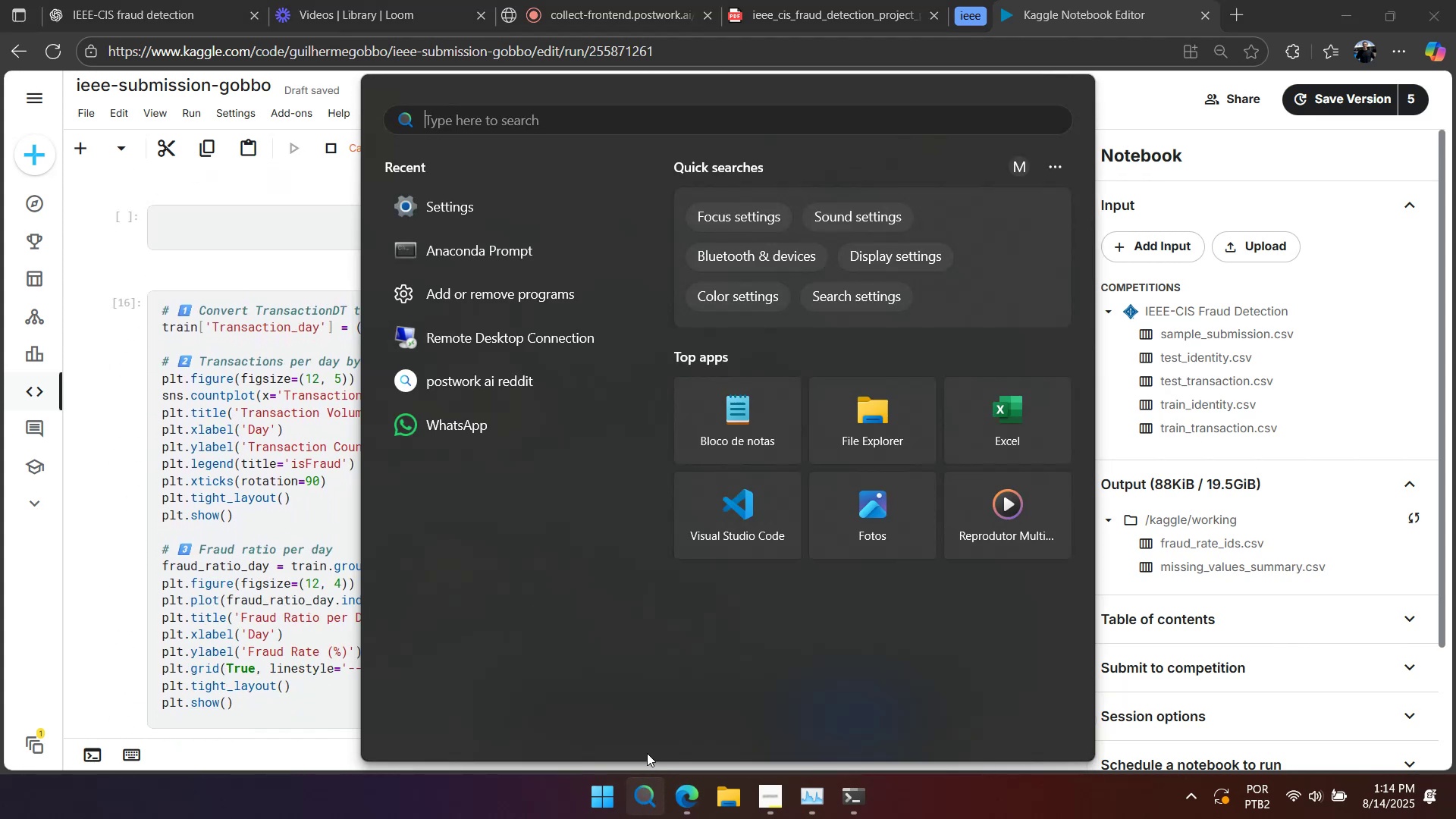 
type(txt)
 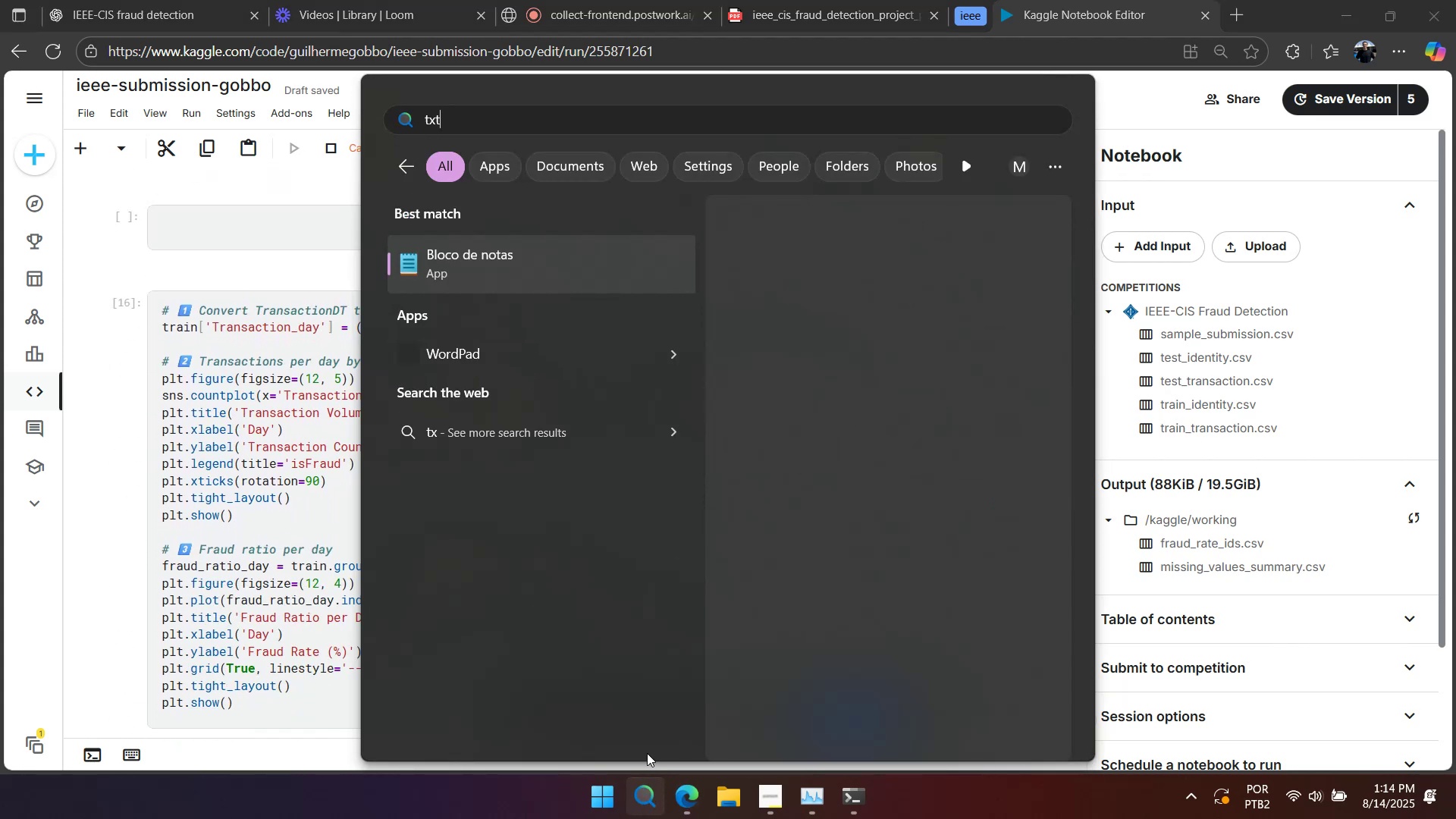 
key(Enter)
 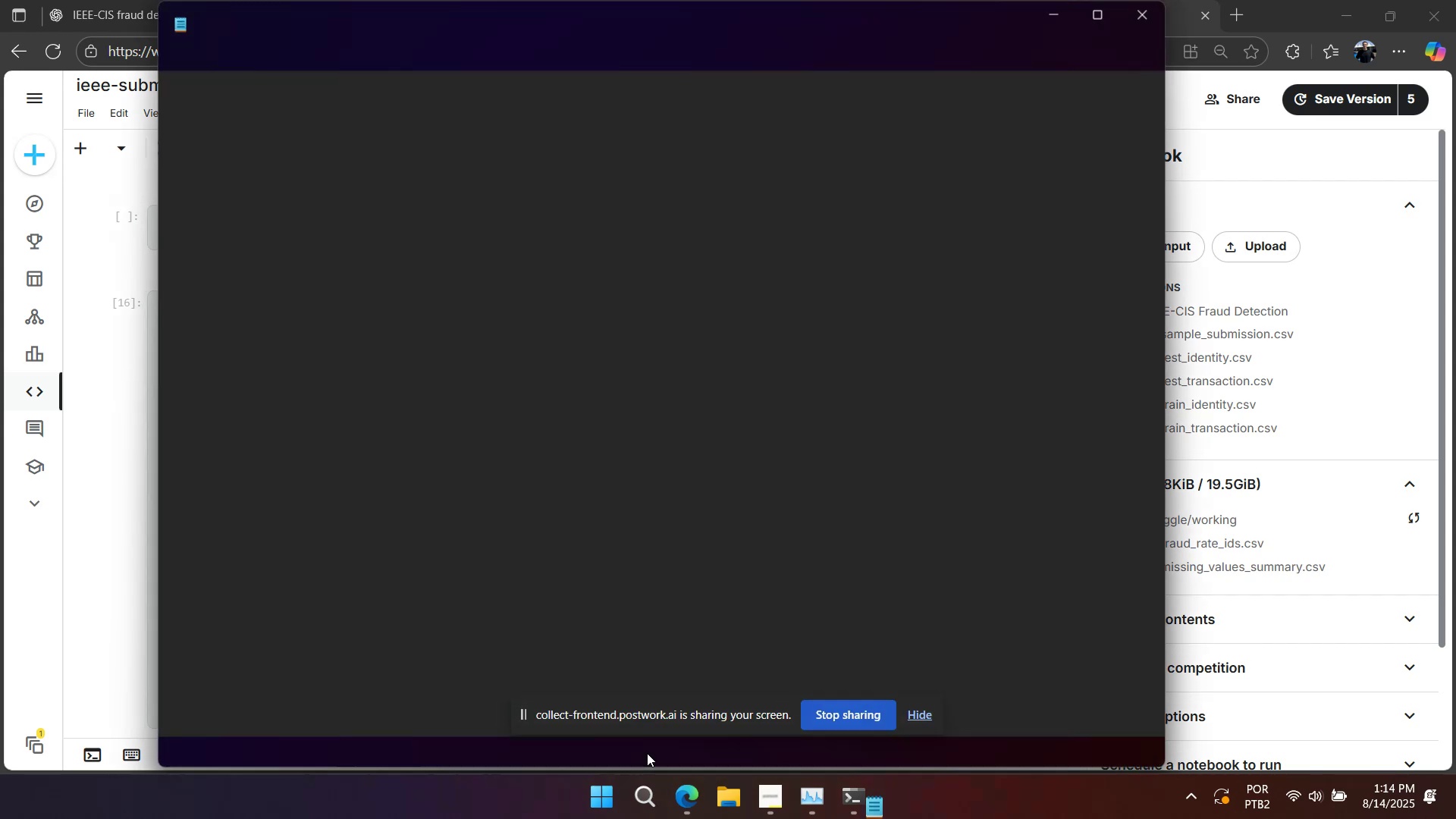 
hold_key(key=ShiftLeft, duration=0.46)
 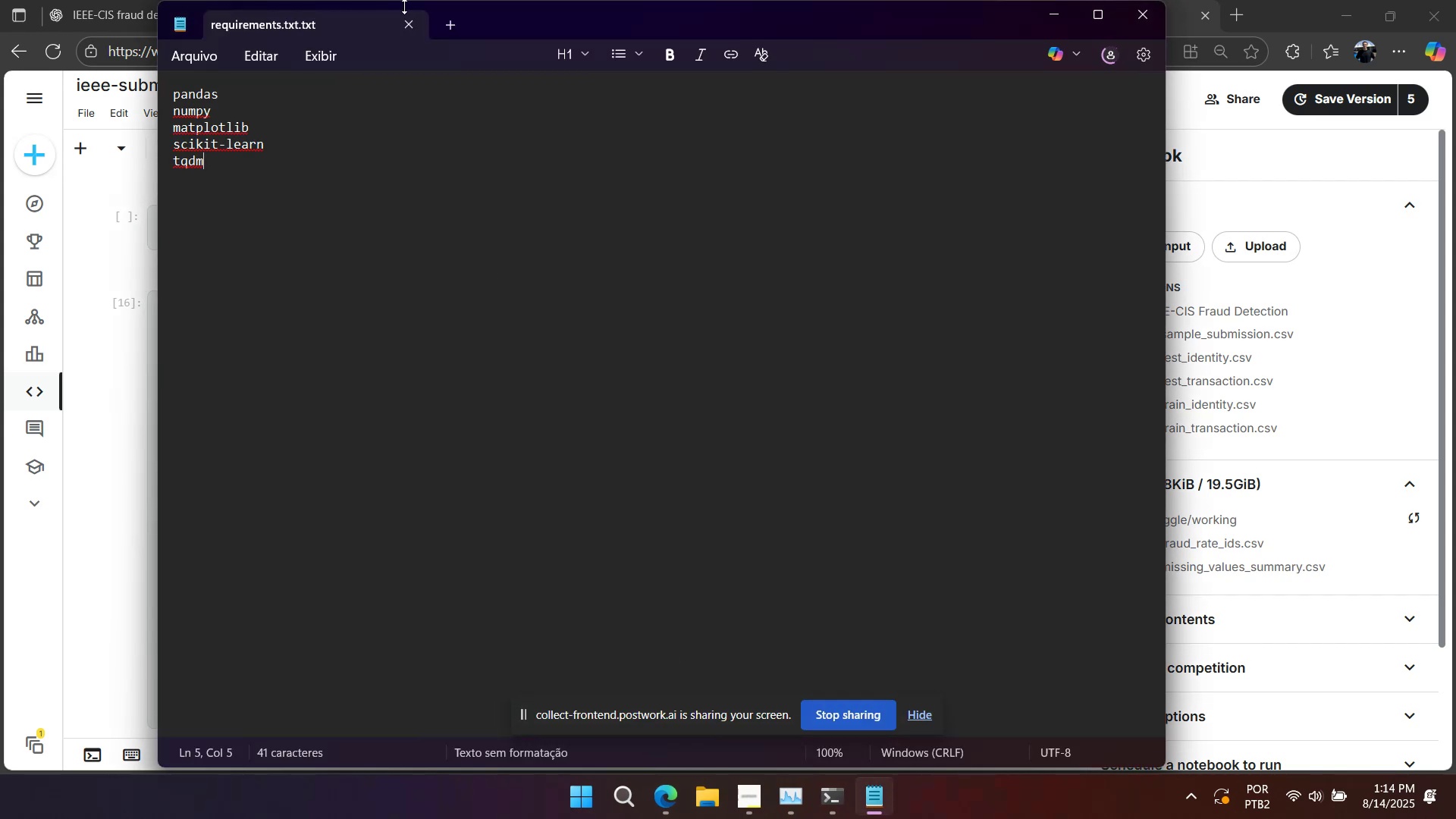 
left_click([454, 25])
 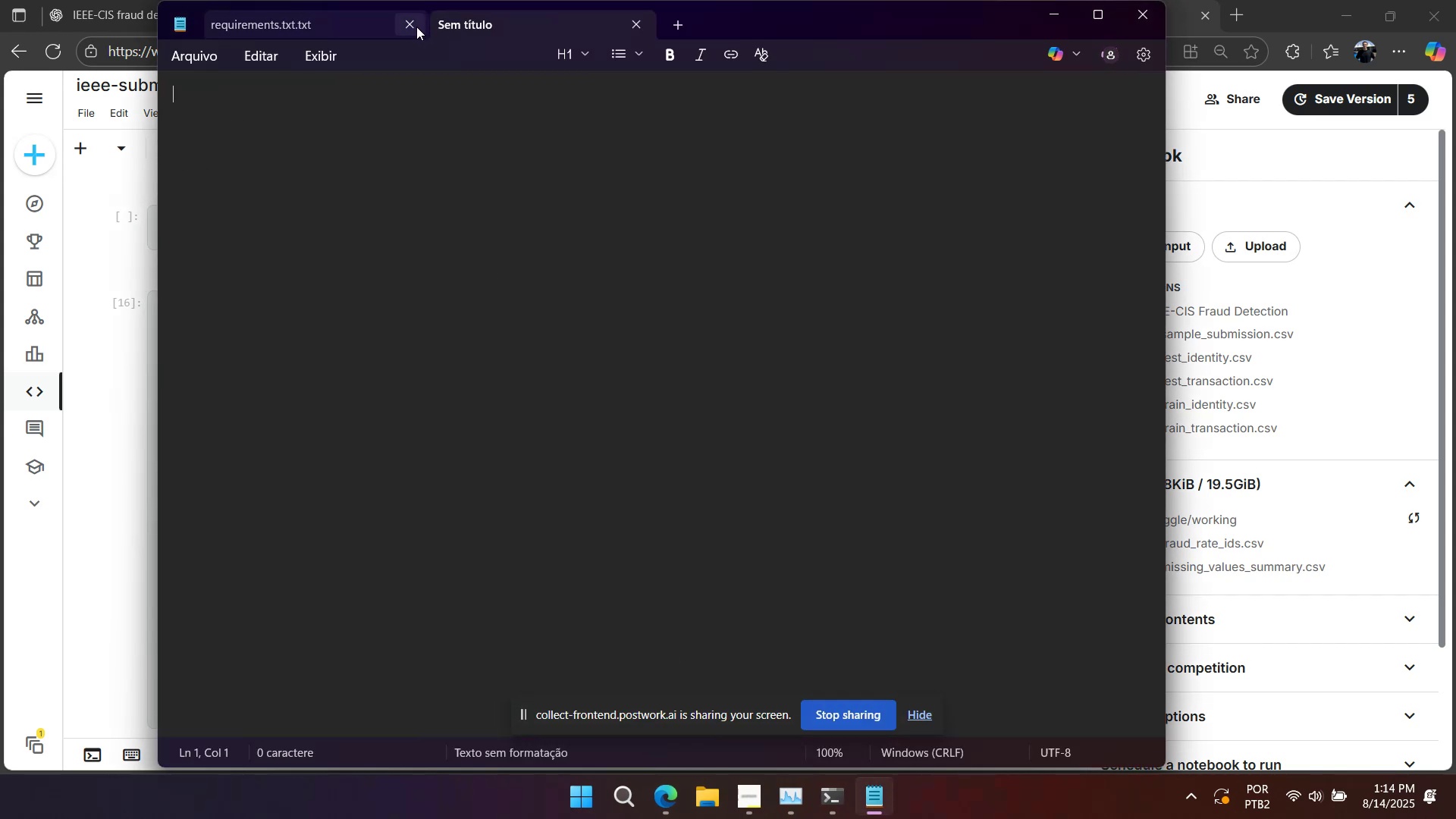 
left_click([408, 25])
 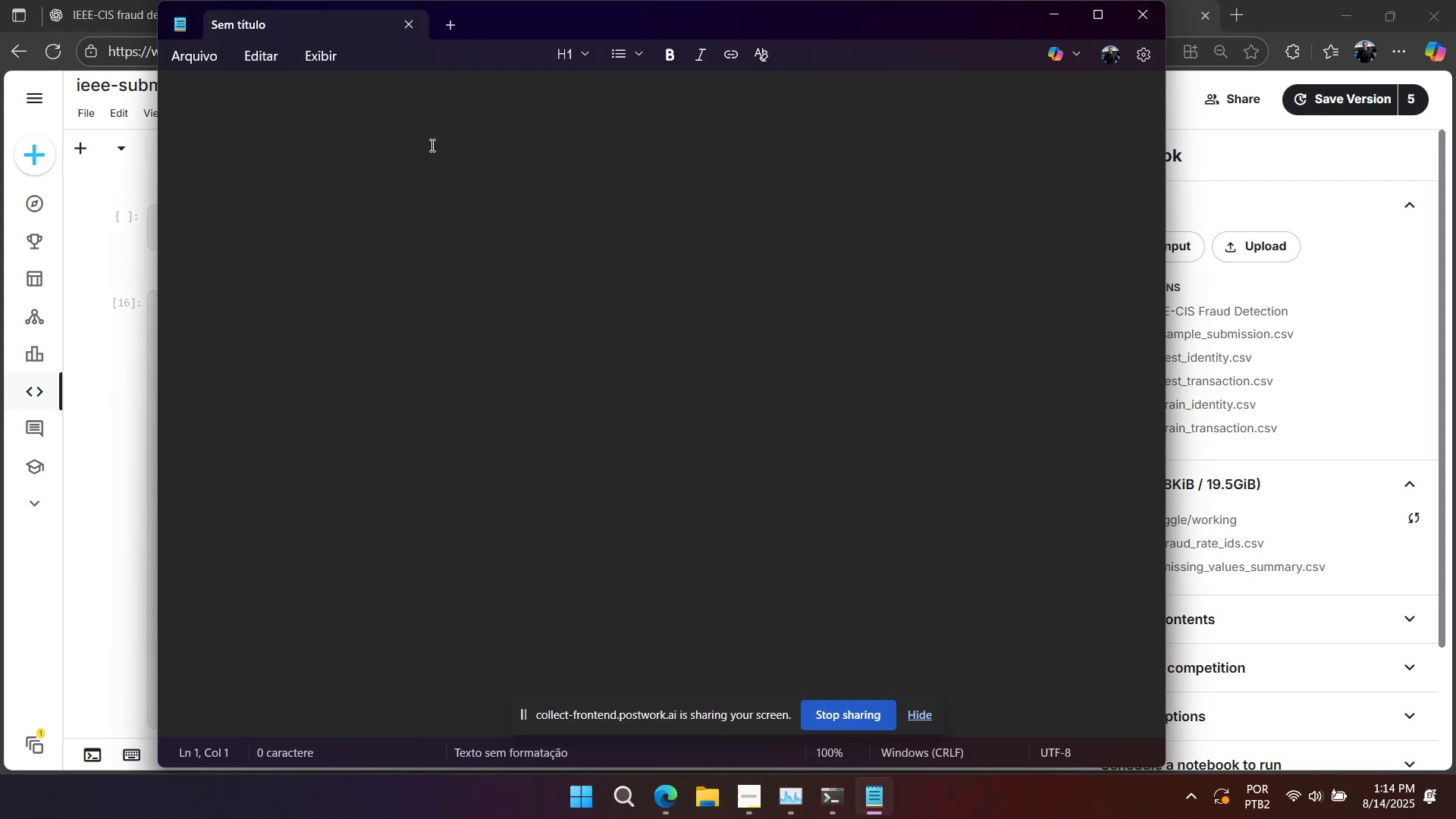 
type(Important points abot the analisys?)
 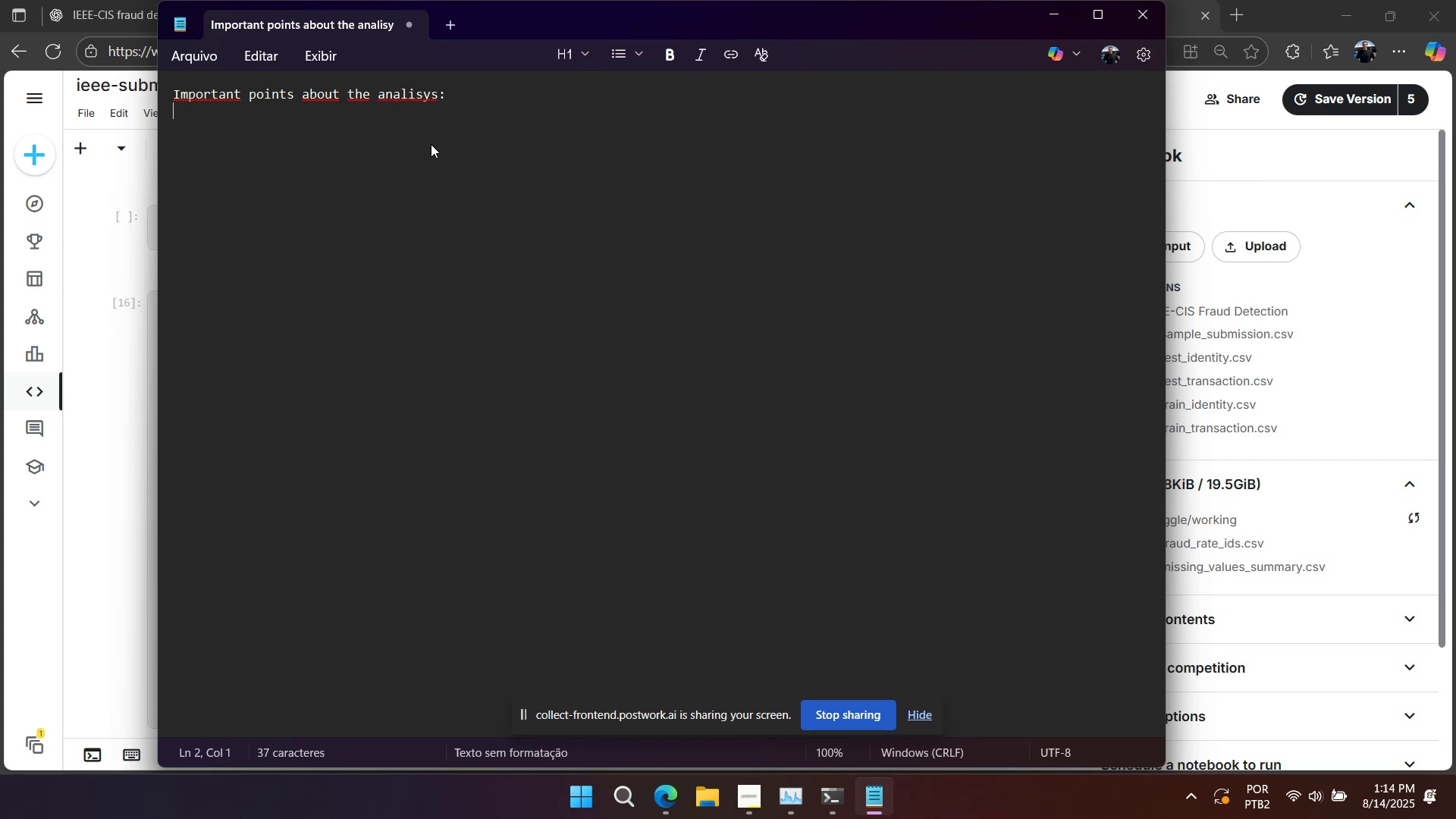 
 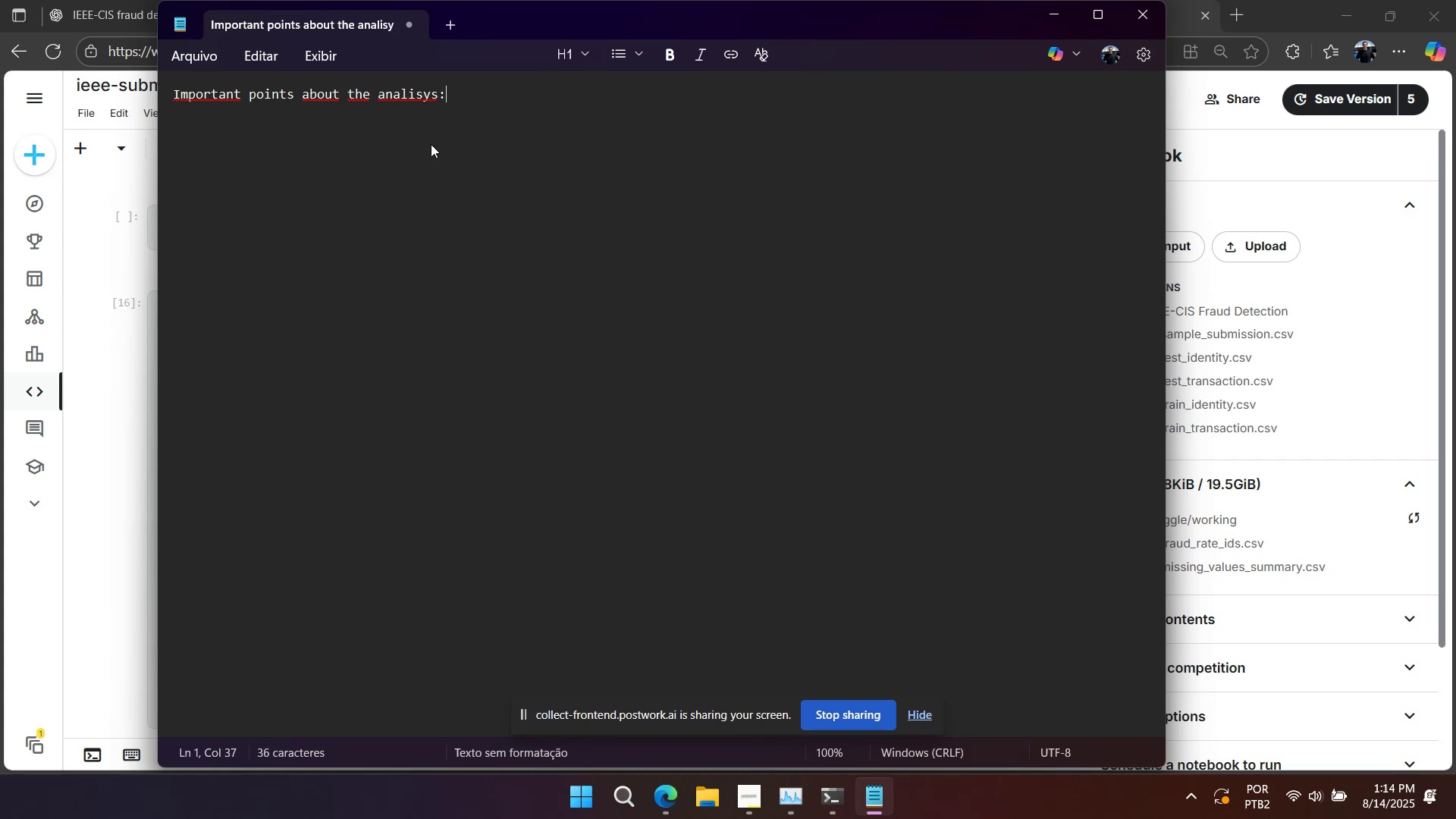 
key(Enter)
 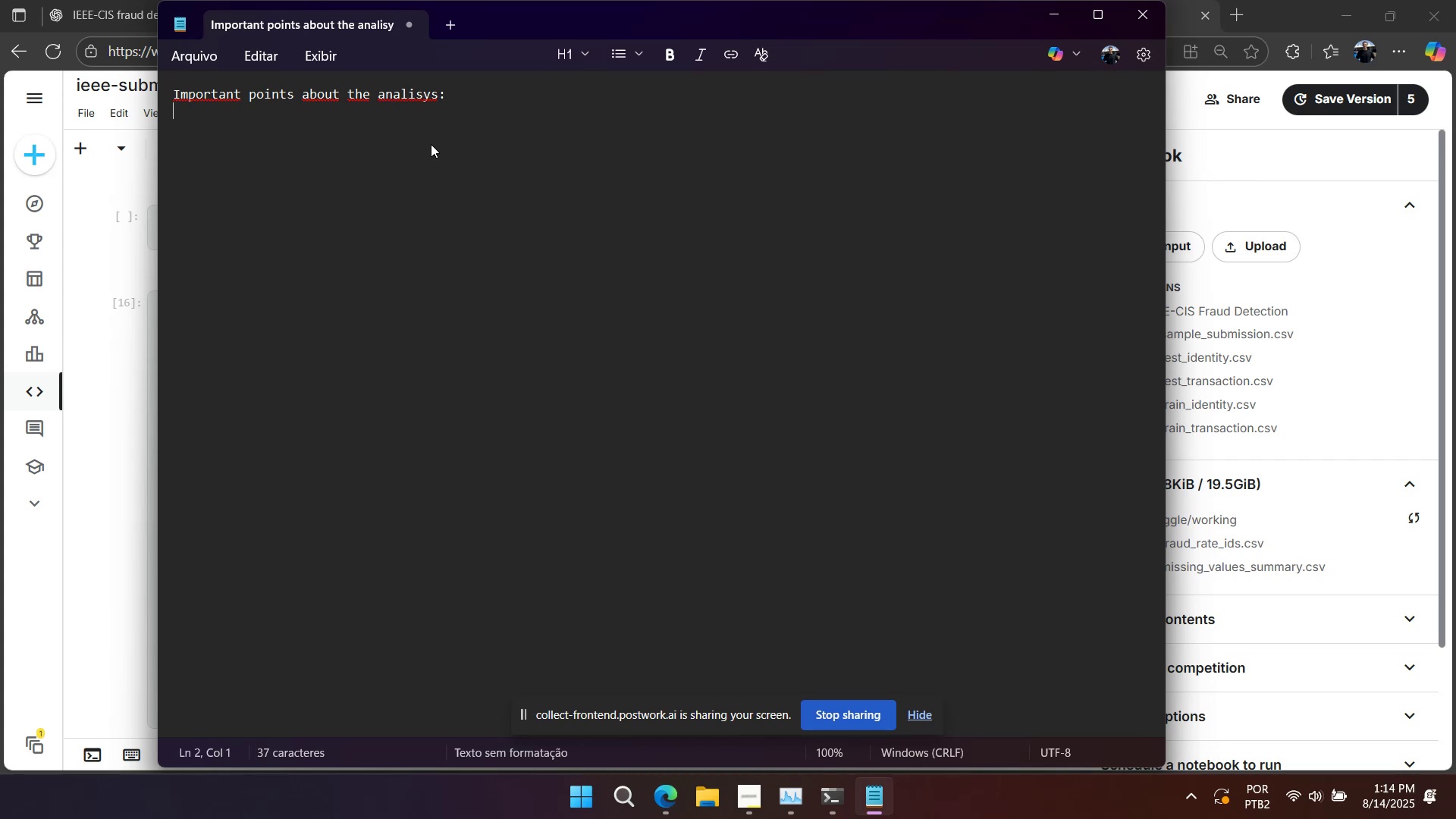 
key(Enter)
 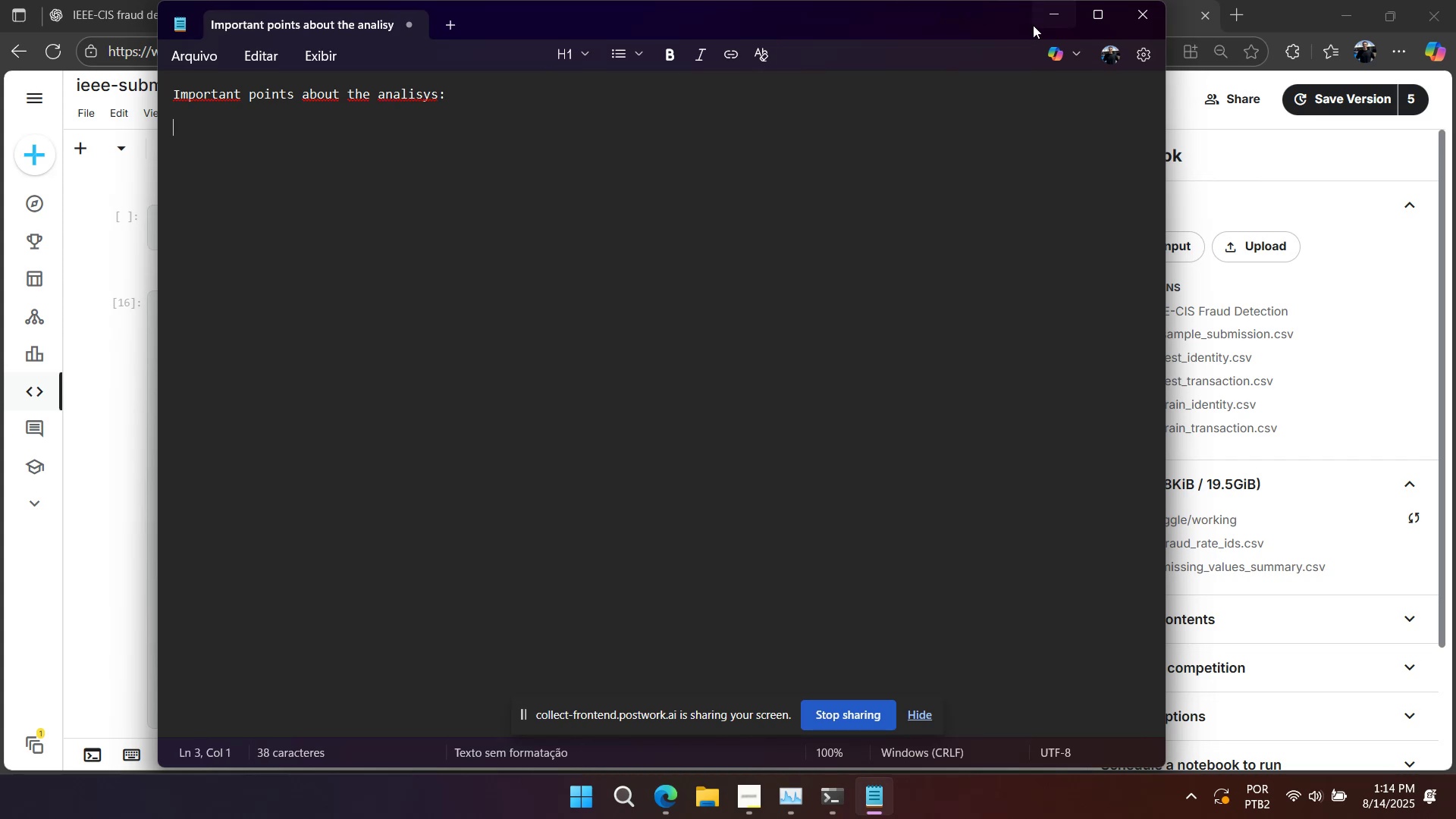 
scroll: coordinate [891, 212], scroll_direction: up, amount: 1.0
 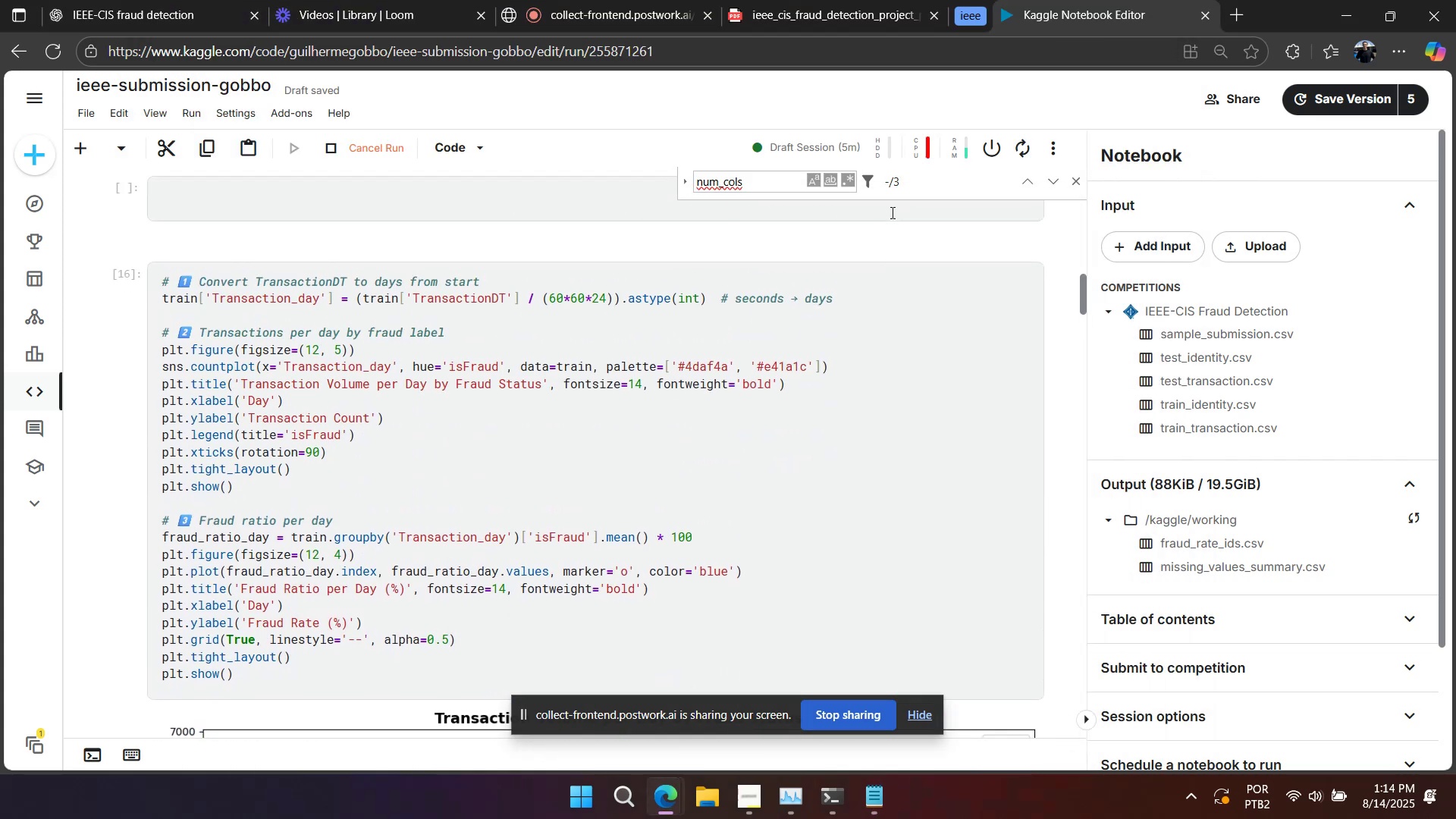 
scroll: coordinate [899, 225], scroll_direction: down, amount: 8.0
 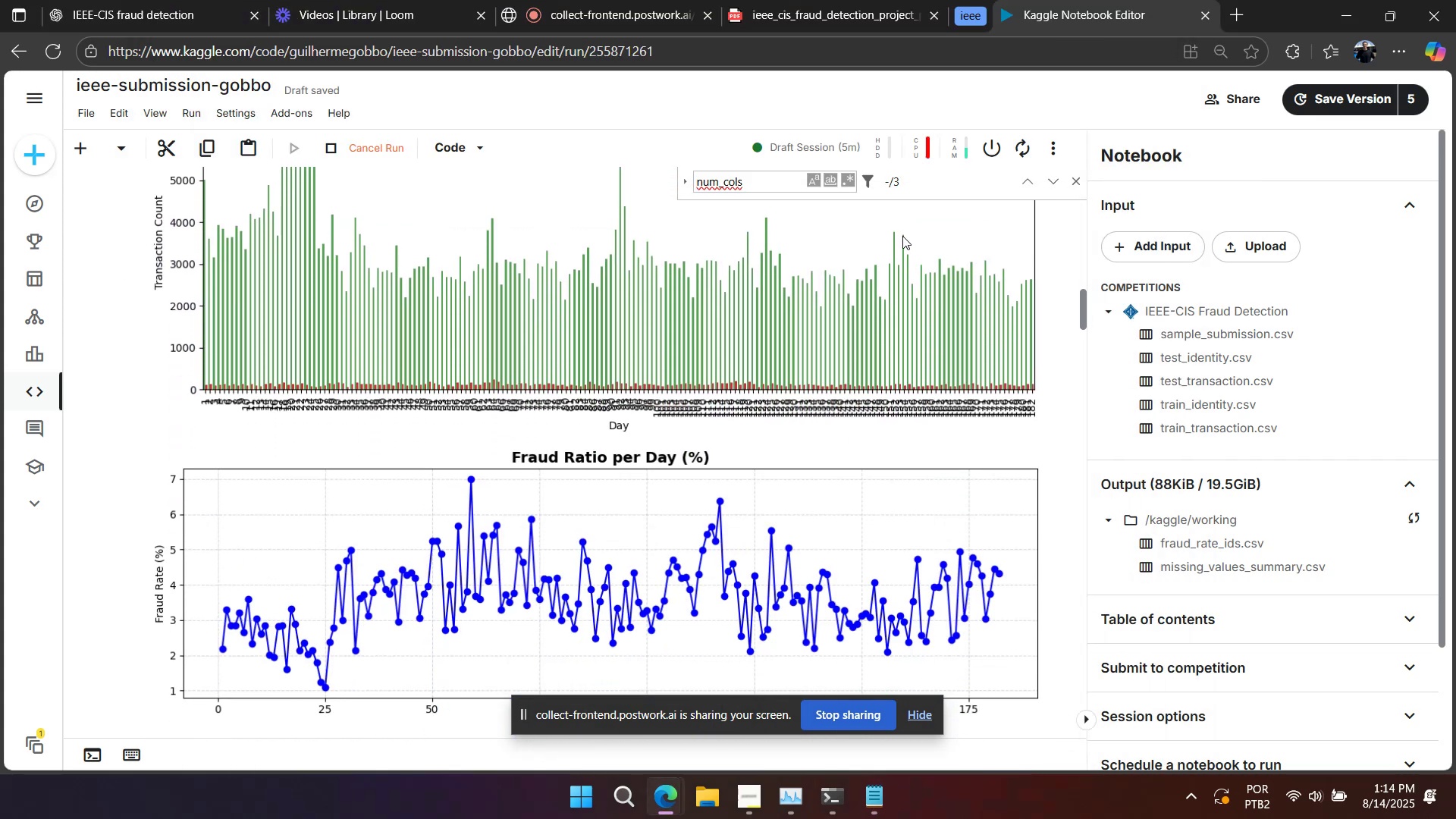 
scroll: coordinate [898, 259], scroll_direction: up, amount: 3.0
 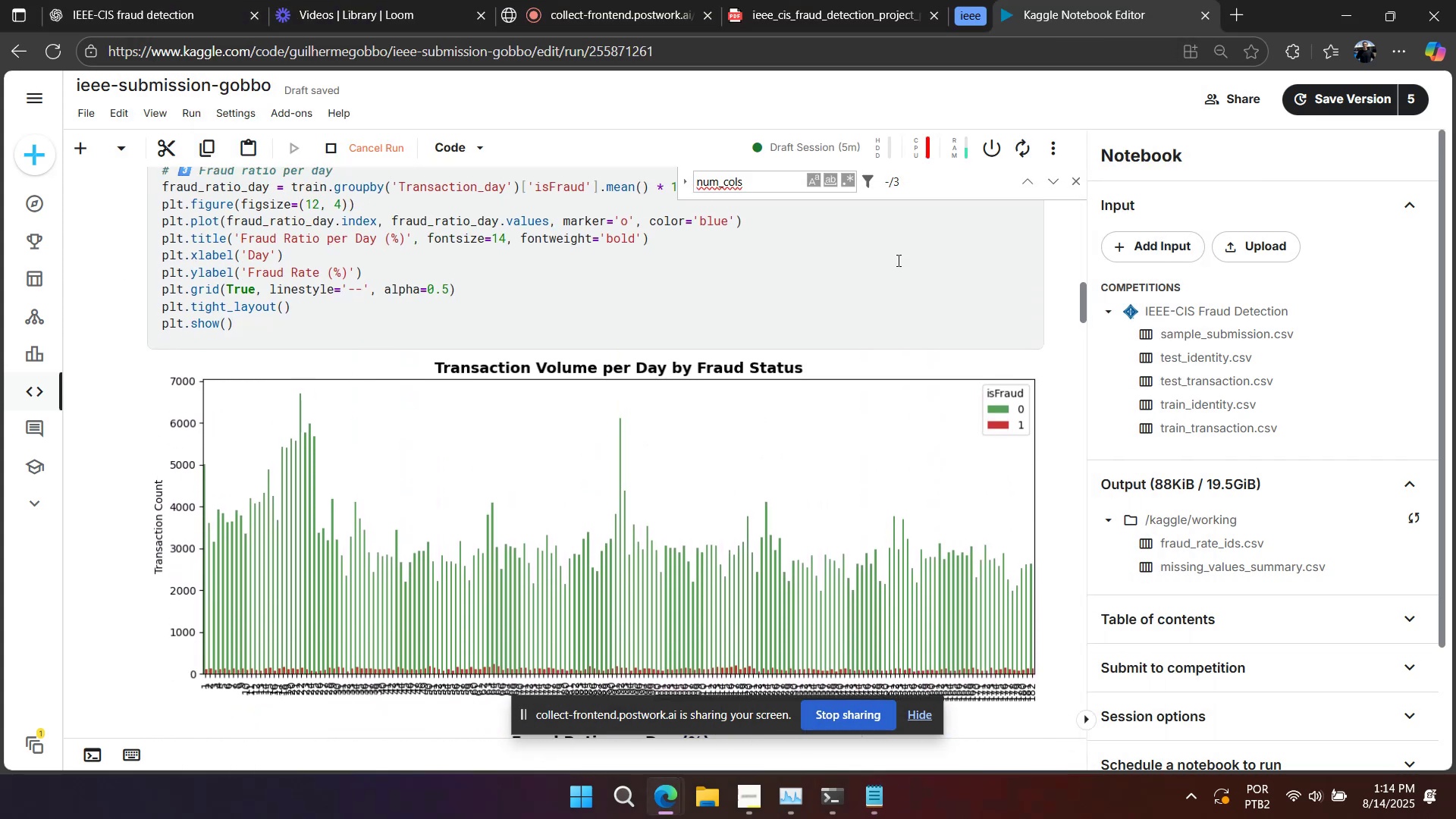 
scroll: coordinate [979, 267], scroll_direction: down, amount: 5.0
 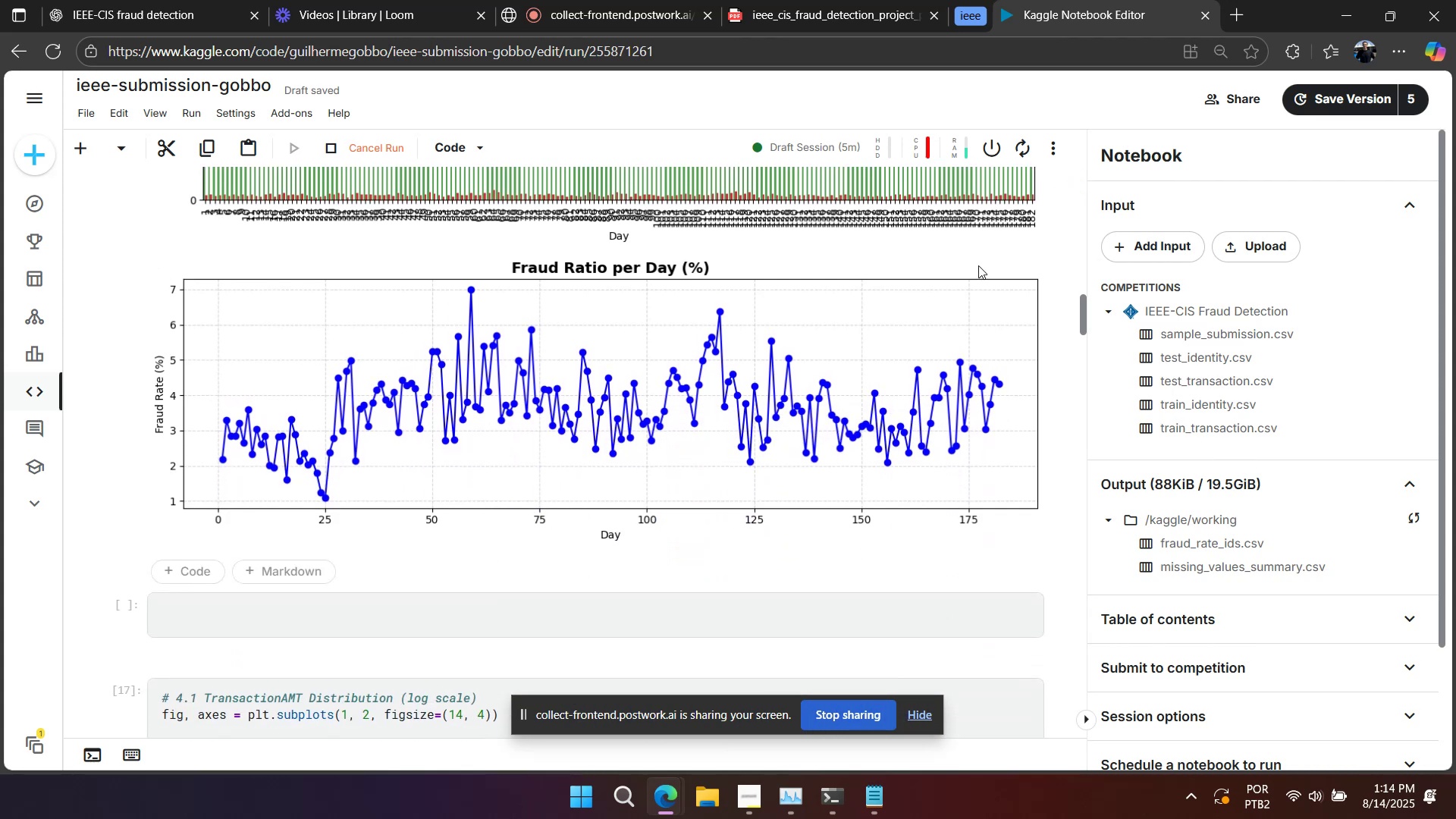 
scroll: coordinate [977, 268], scroll_direction: up, amount: 4.0
 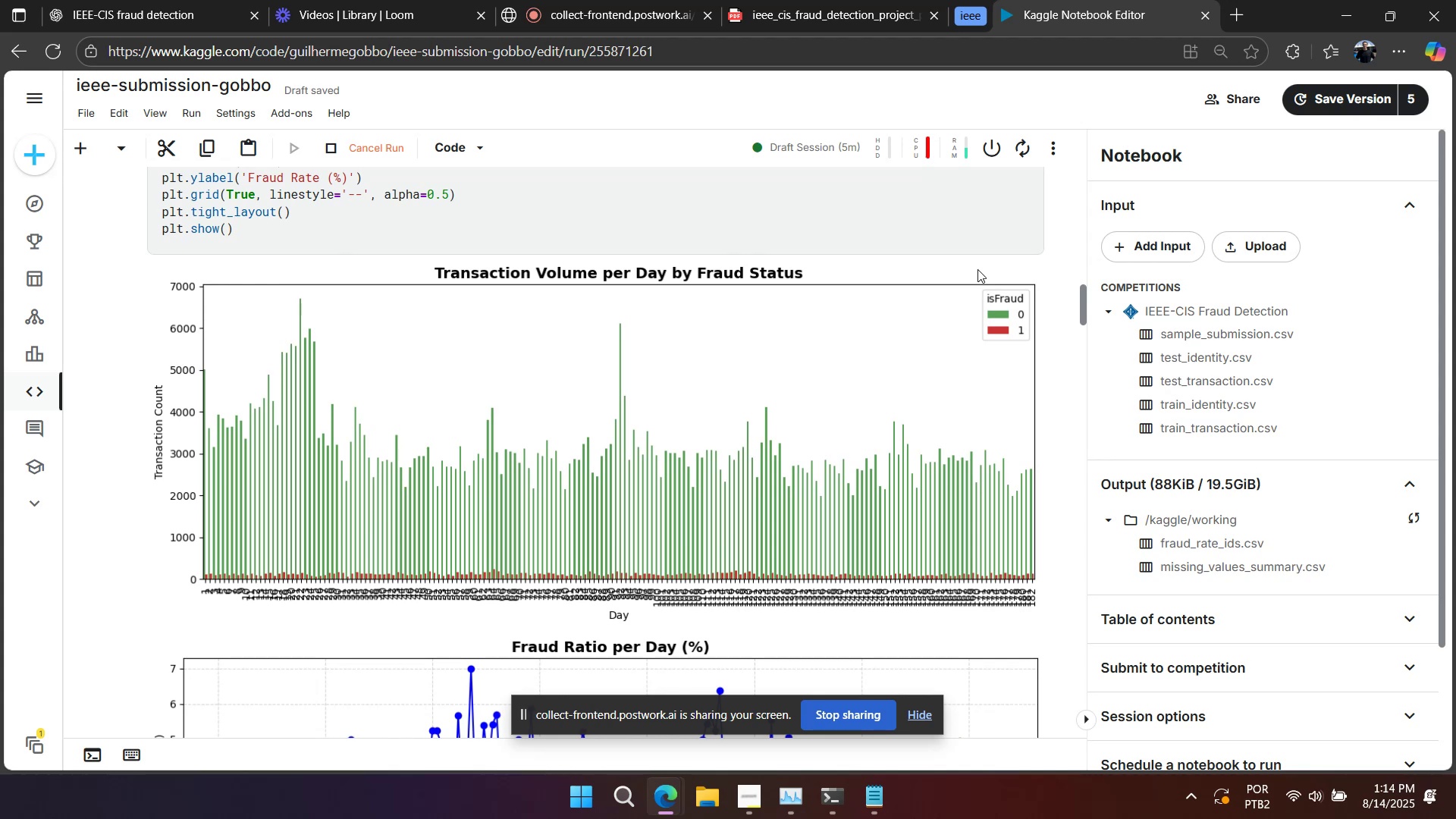 
scroll: coordinate [977, 271], scroll_direction: down, amount: 2.0
 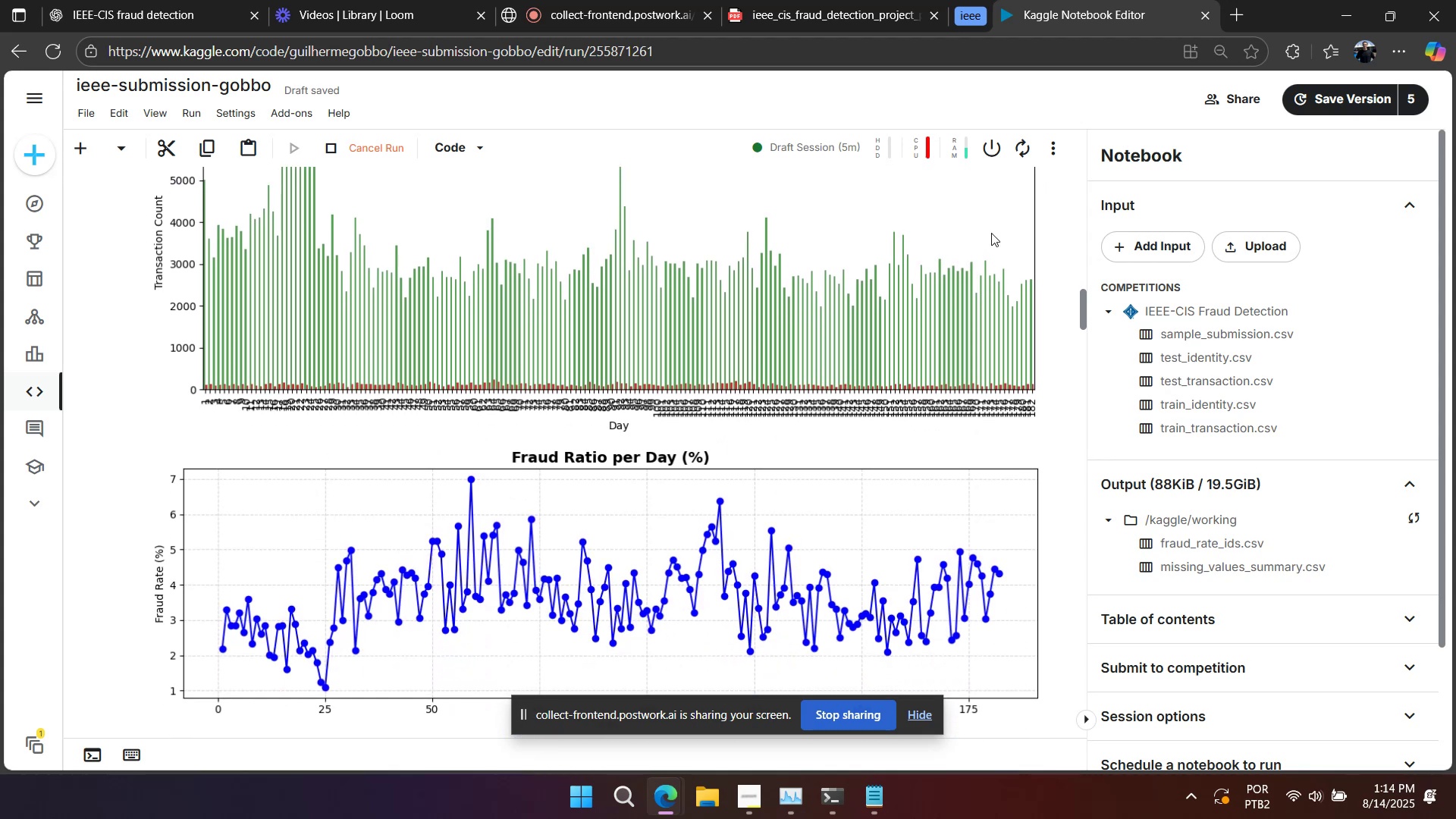 
wait(8.44)
 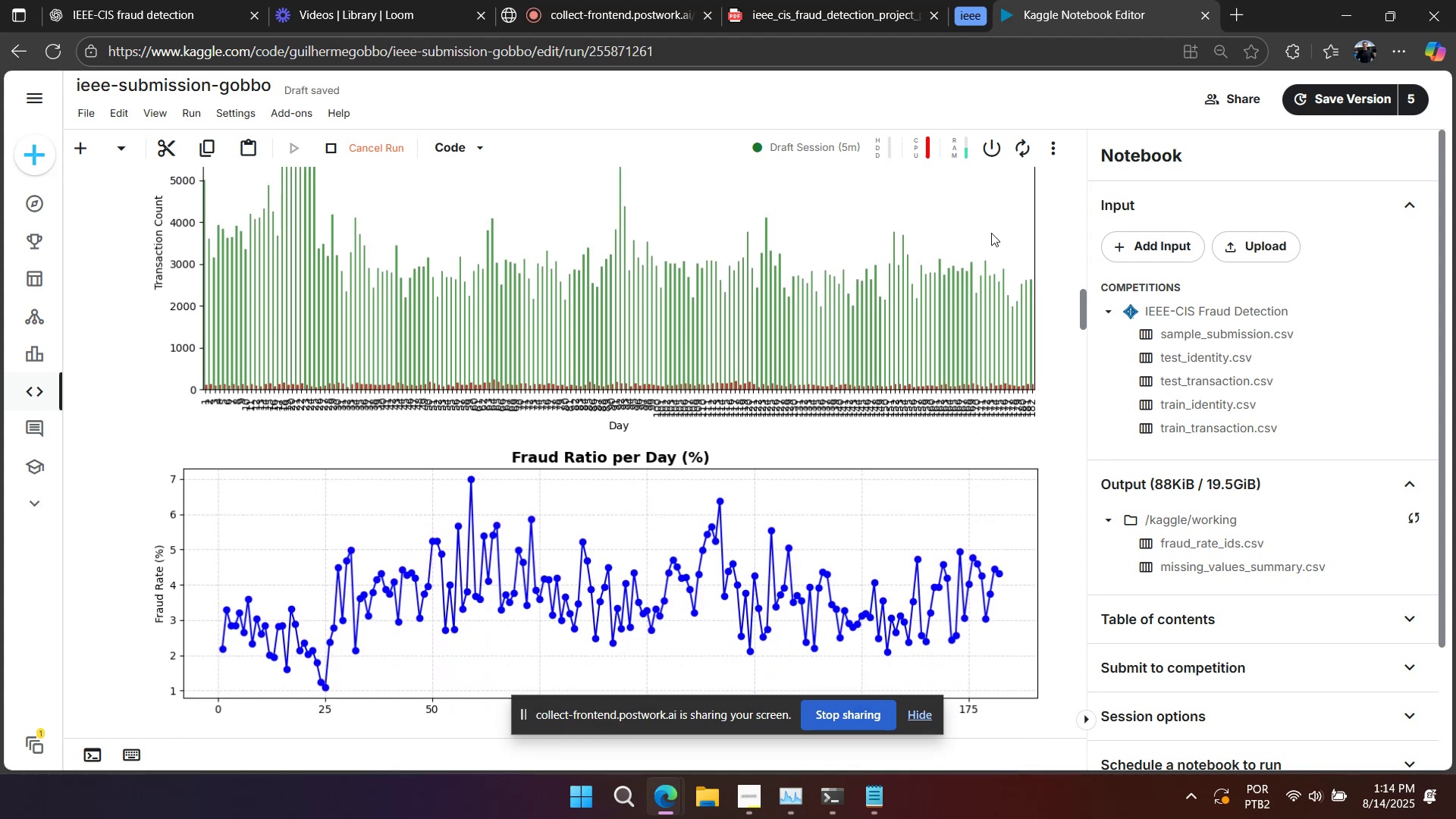 
scroll: coordinate [883, 338], scroll_direction: down, amount: 9.0
 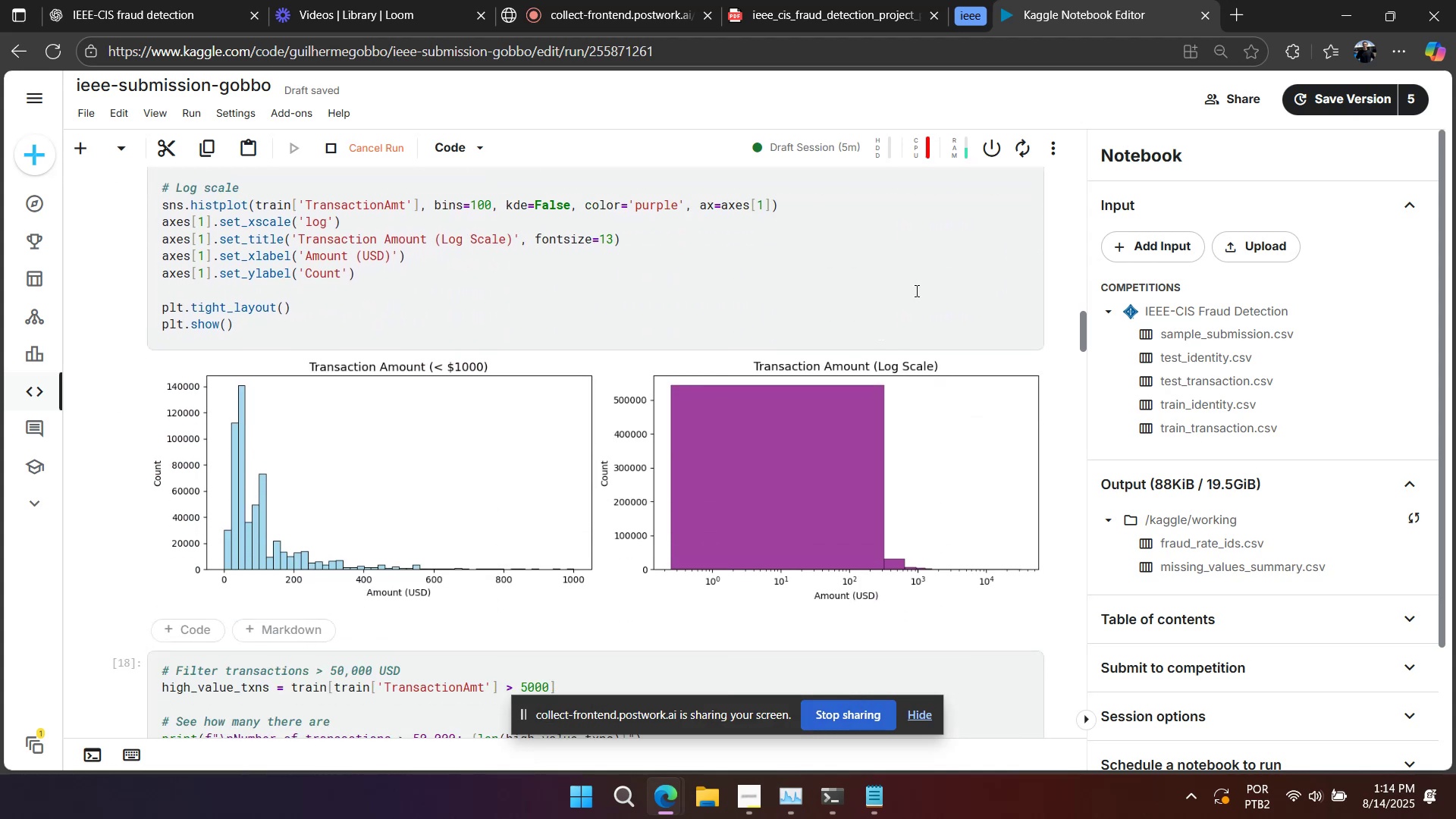 
left_click([968, 9])
 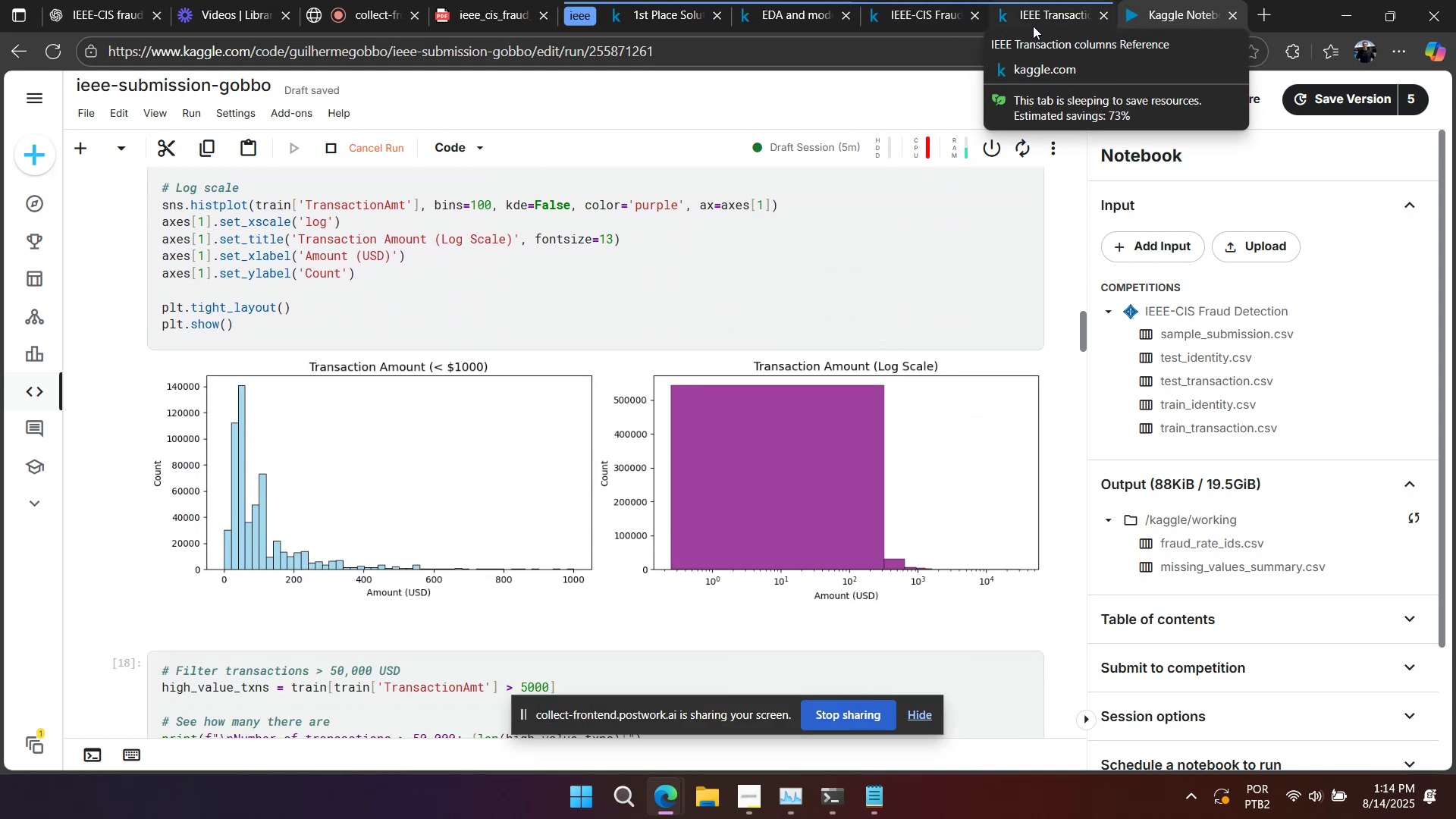 
left_click([1034, 22])
 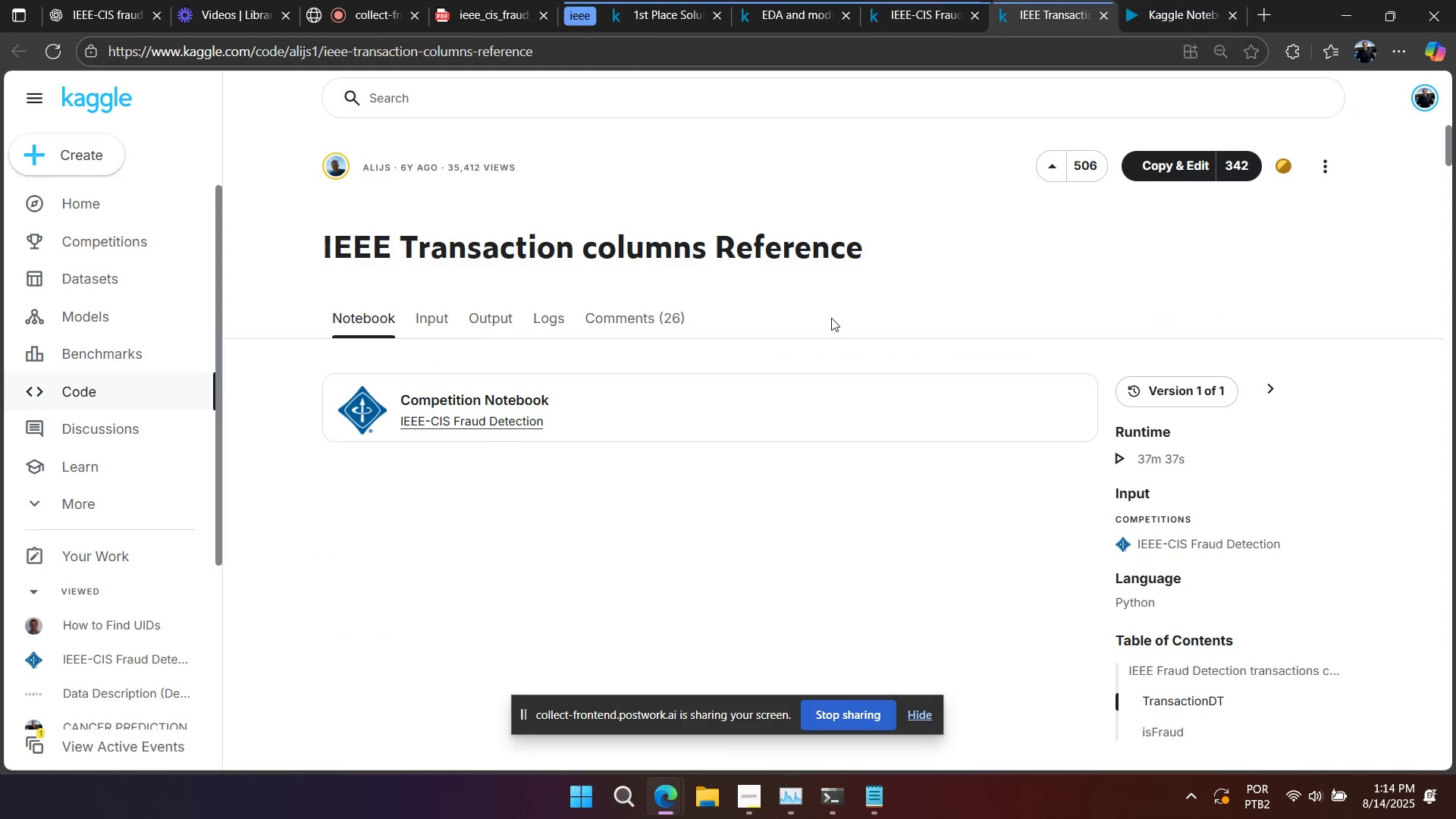 
scroll: coordinate [990, 500], scroll_direction: down, amount: 41.0
 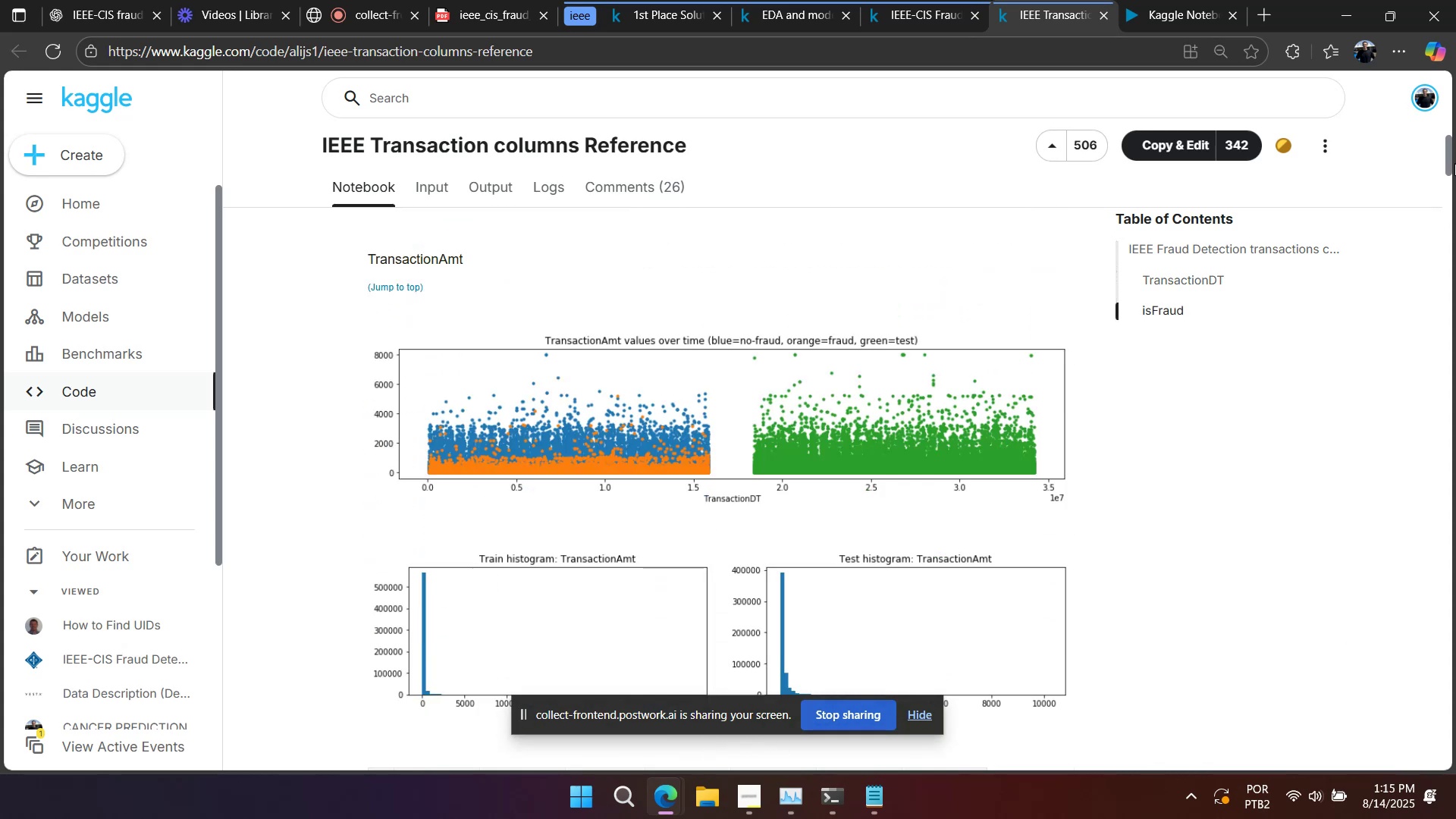 
scroll: coordinate [929, 449], scroll_direction: up, amount: 3.0
 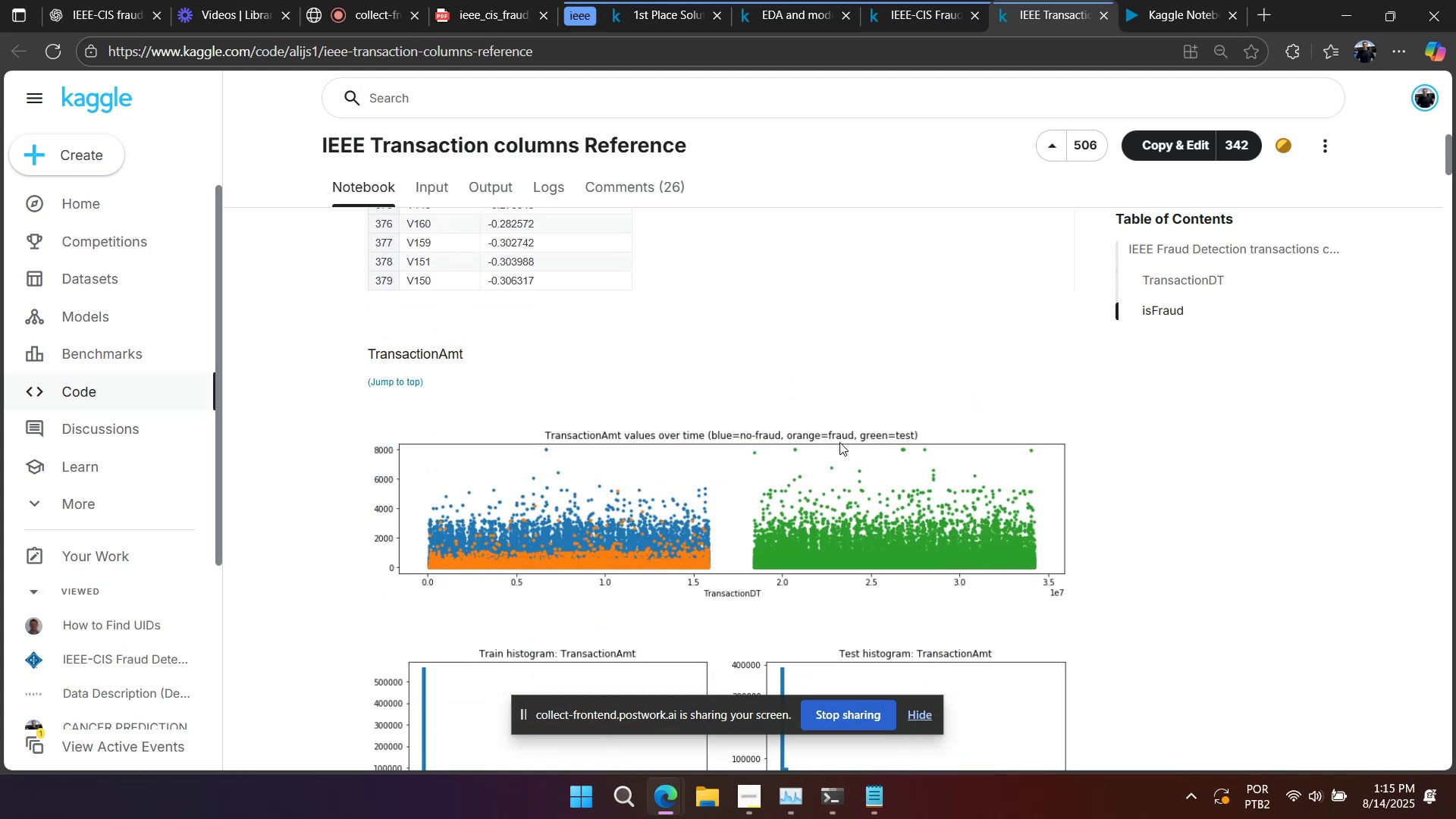 
scroll: coordinate [906, 481], scroll_direction: down, amount: 6.0
 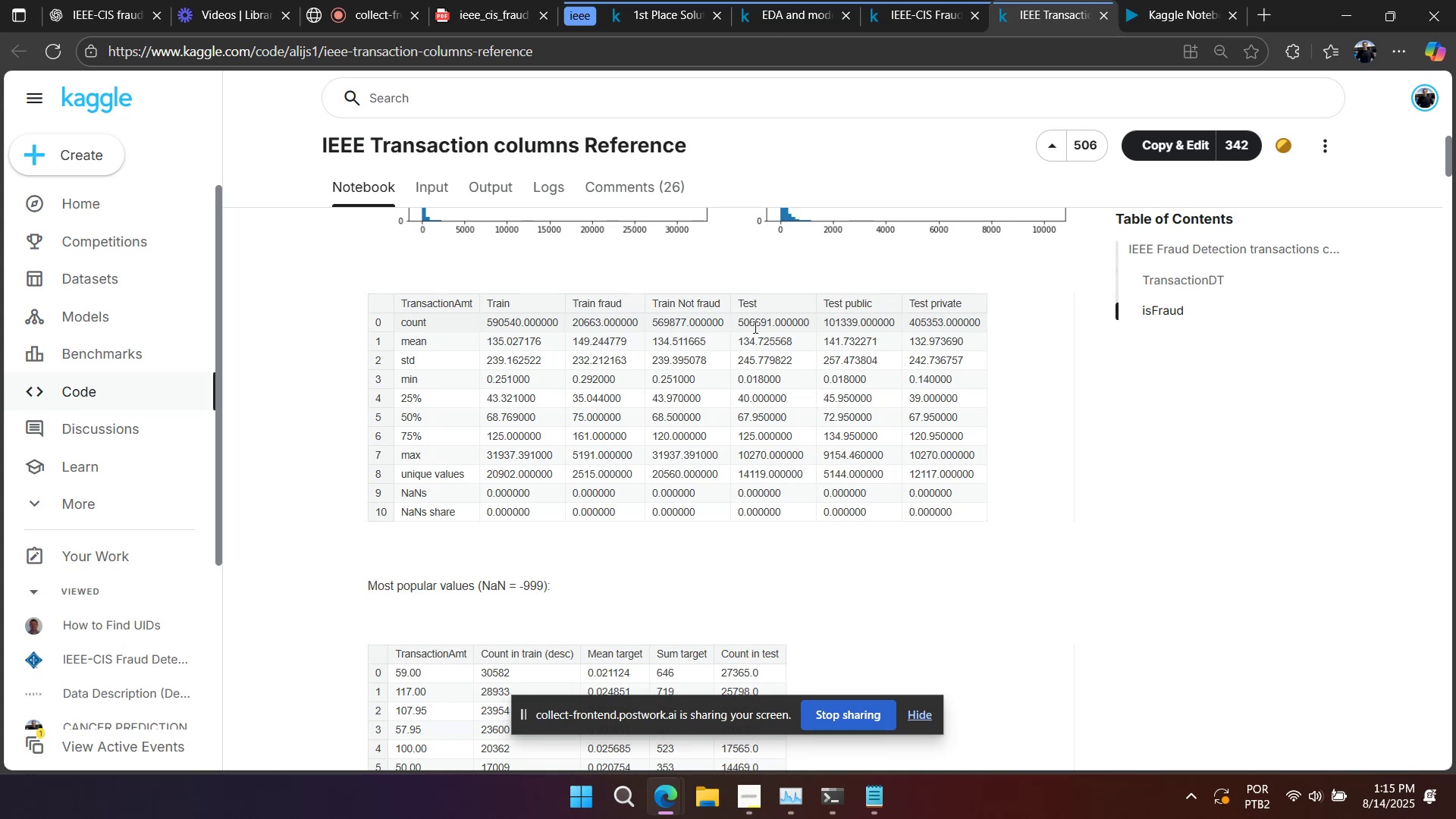 
wait(20.44)
 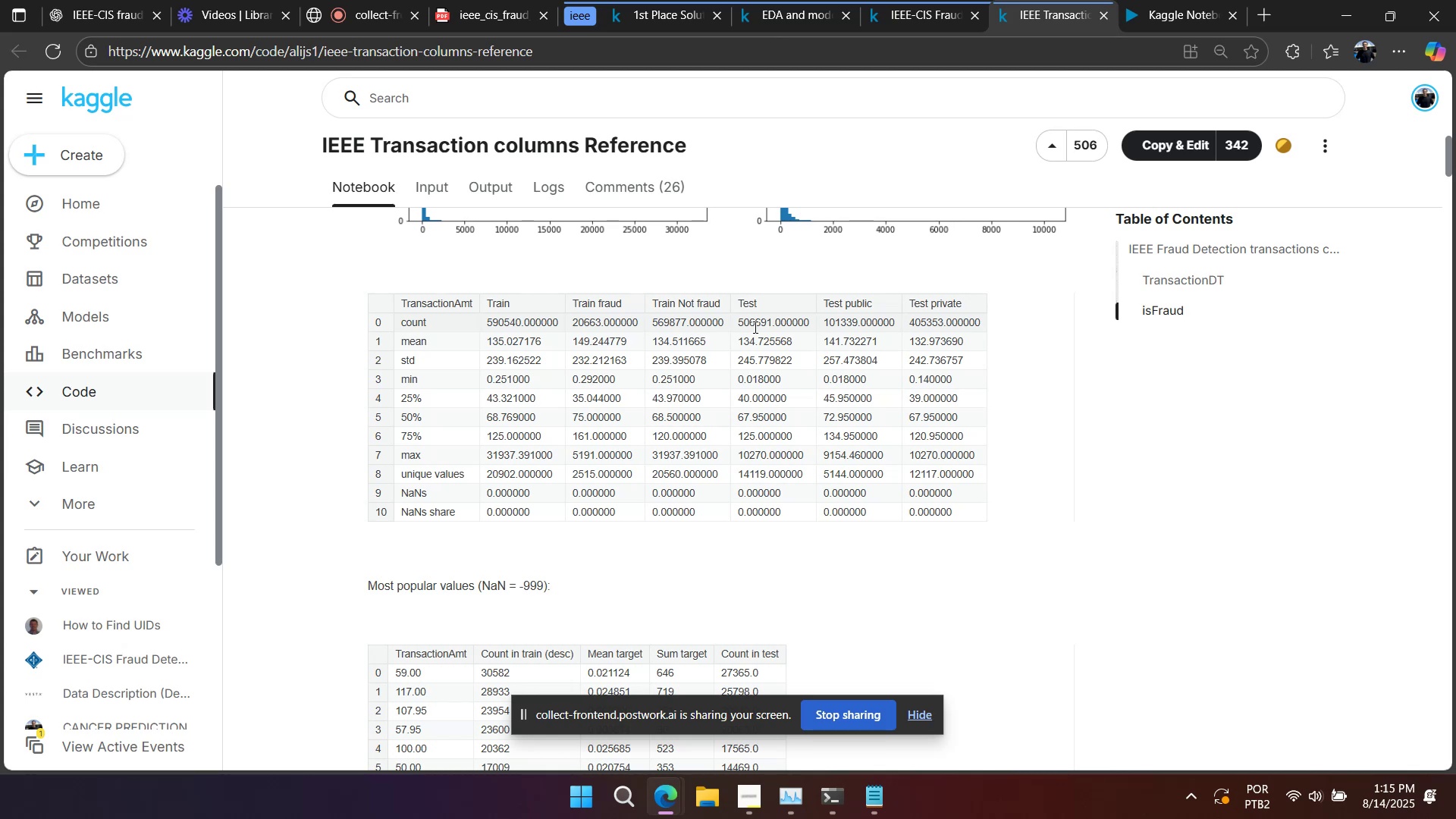 
scroll: coordinate [729, 328], scroll_direction: down, amount: 1.0
 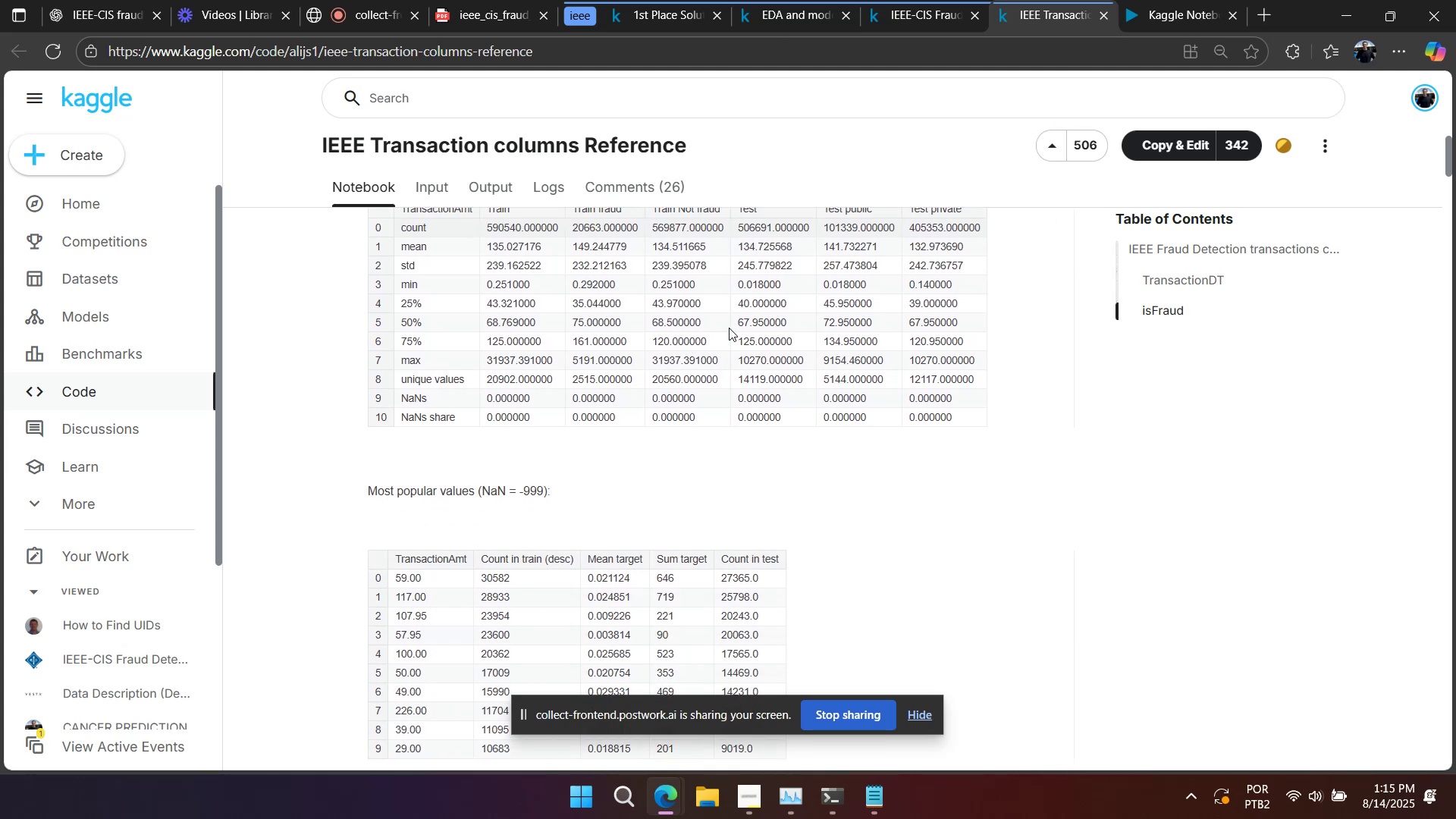 
scroll: coordinate [726, 328], scroll_direction: up, amount: 1.0
 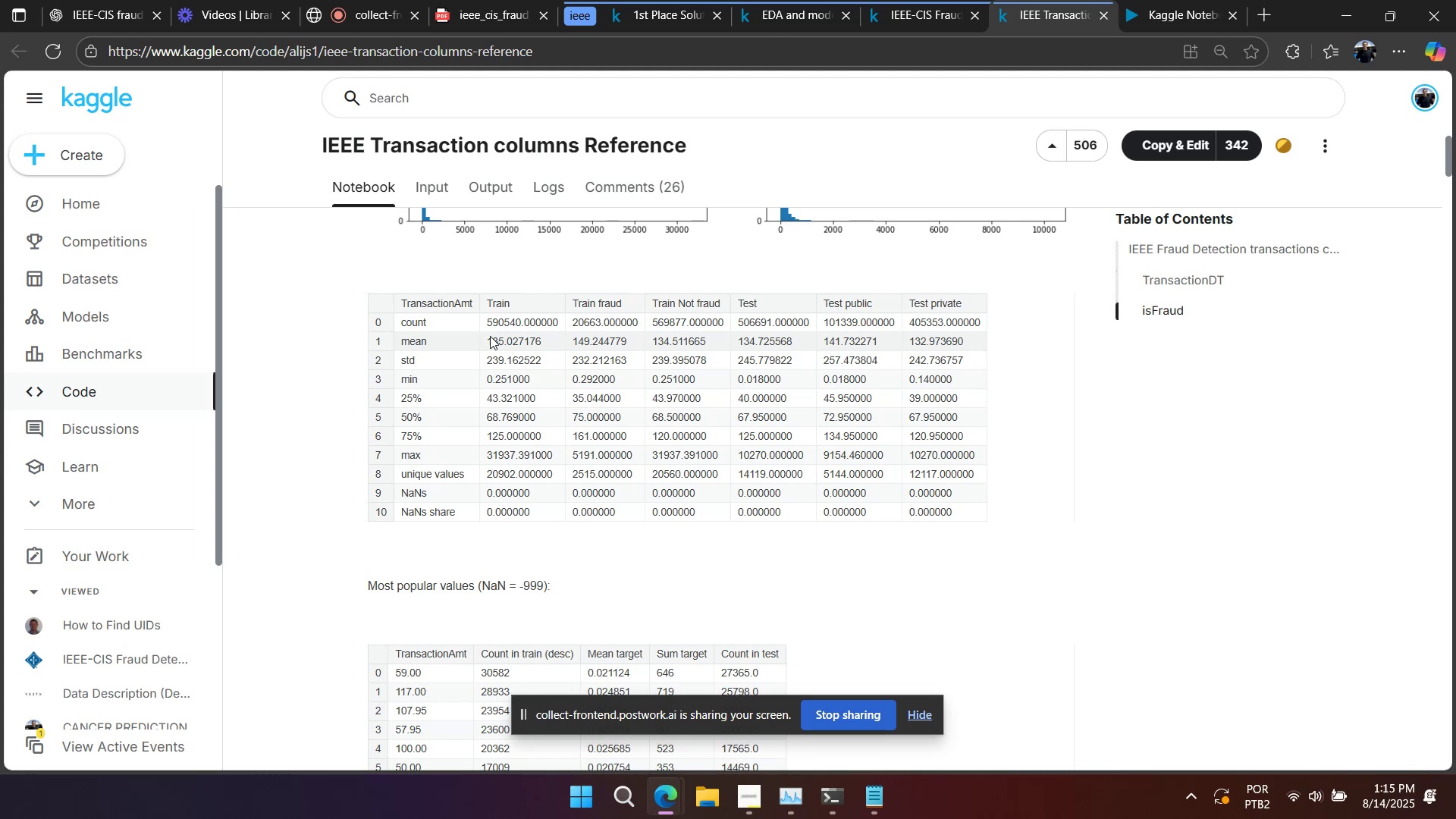 
wait(27.48)
 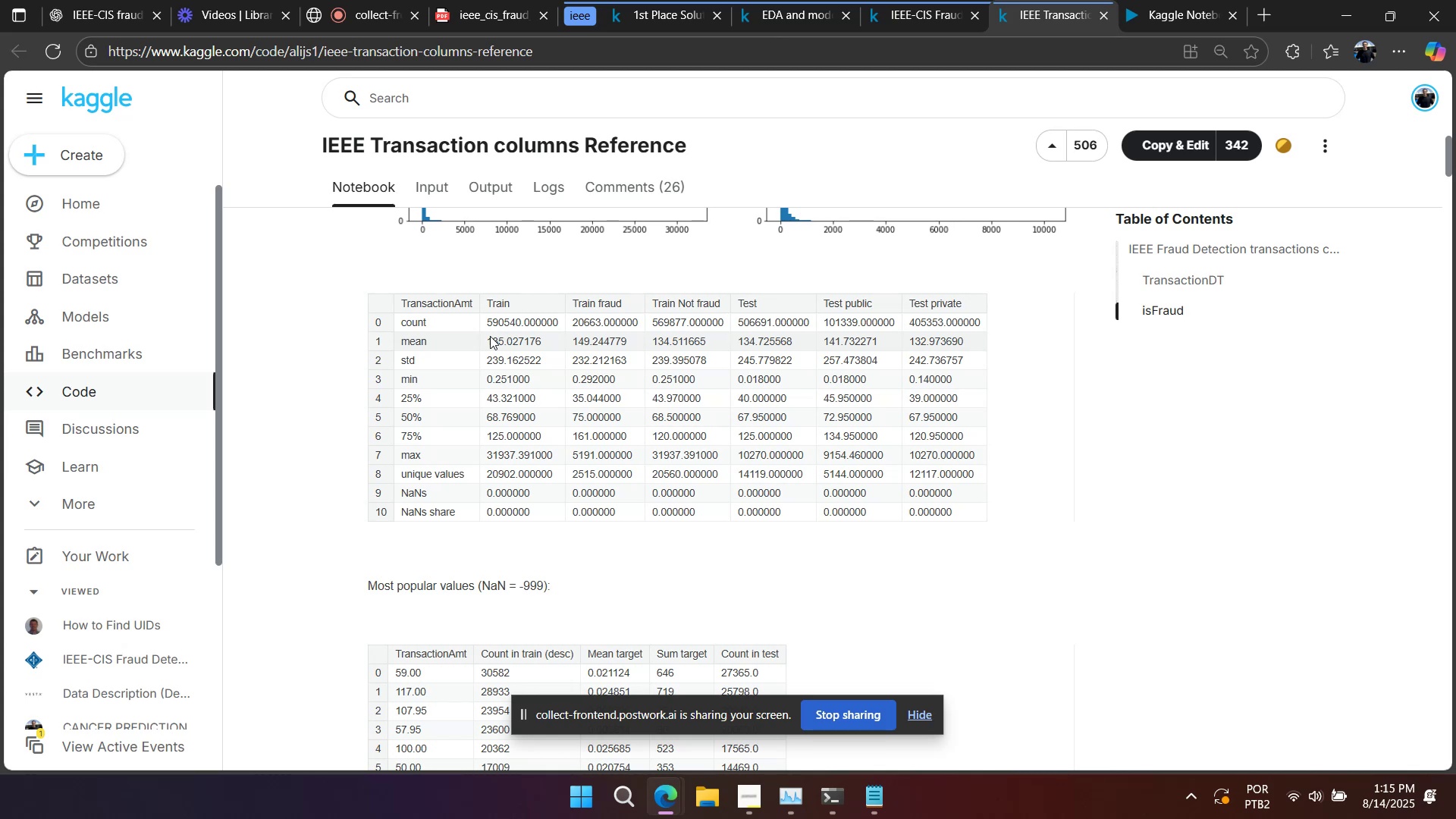 
scroll: coordinate [574, 384], scroll_direction: down, amount: 1.0
 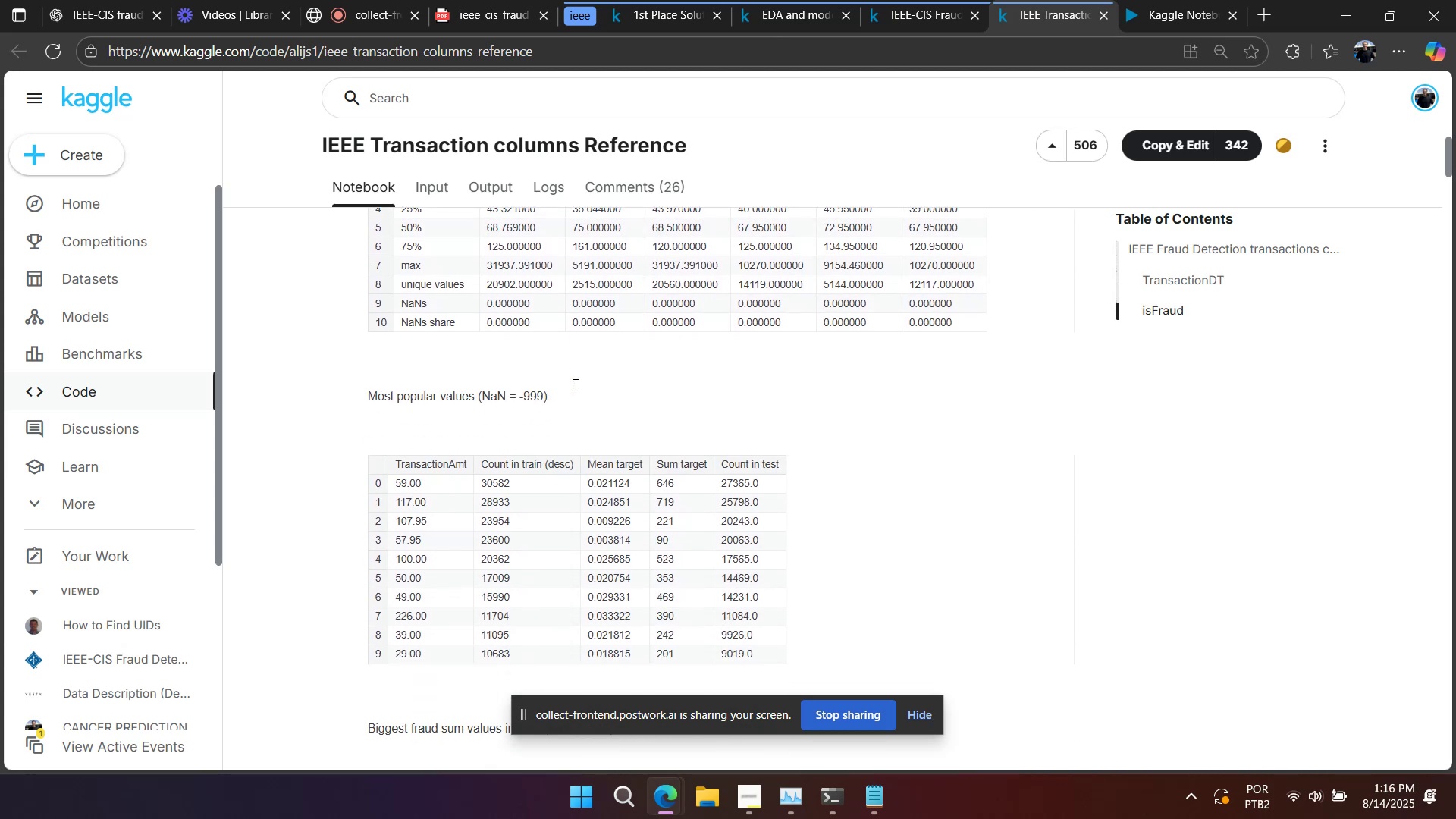 
wait(5.15)
 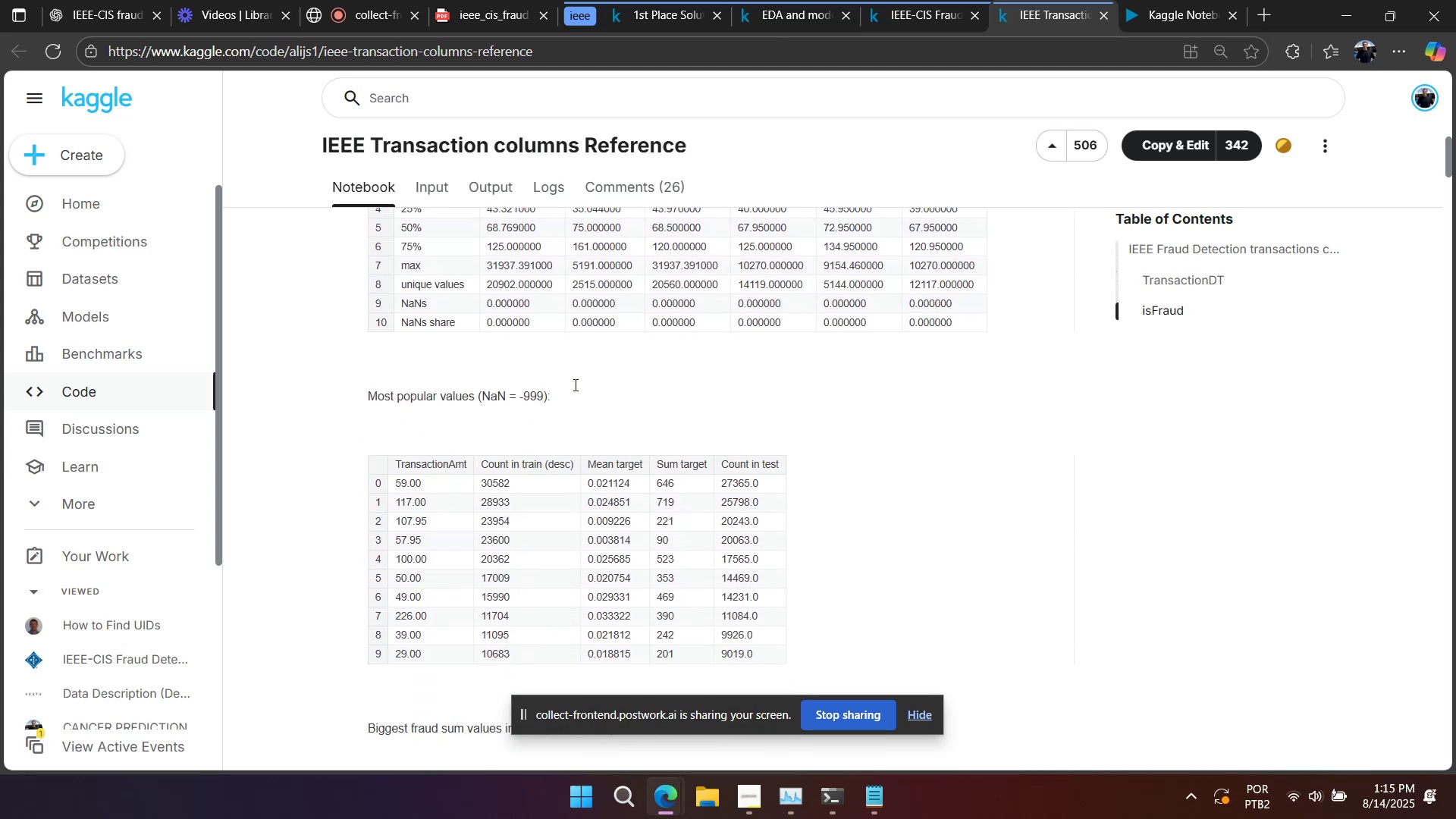 
scroll: coordinate [574, 384], scroll_direction: none, amount: 0.0
 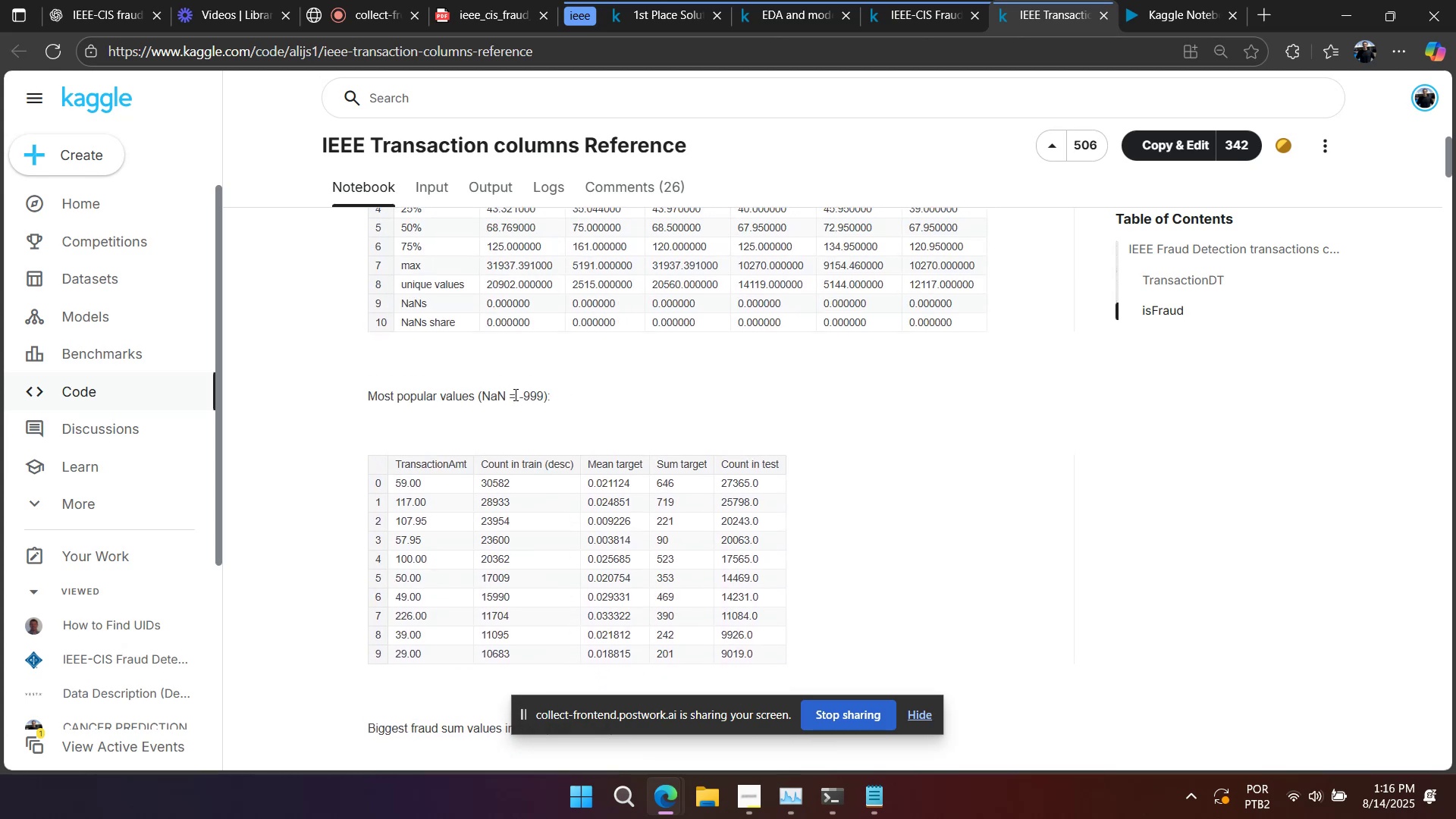 
double_click([580, 419])
 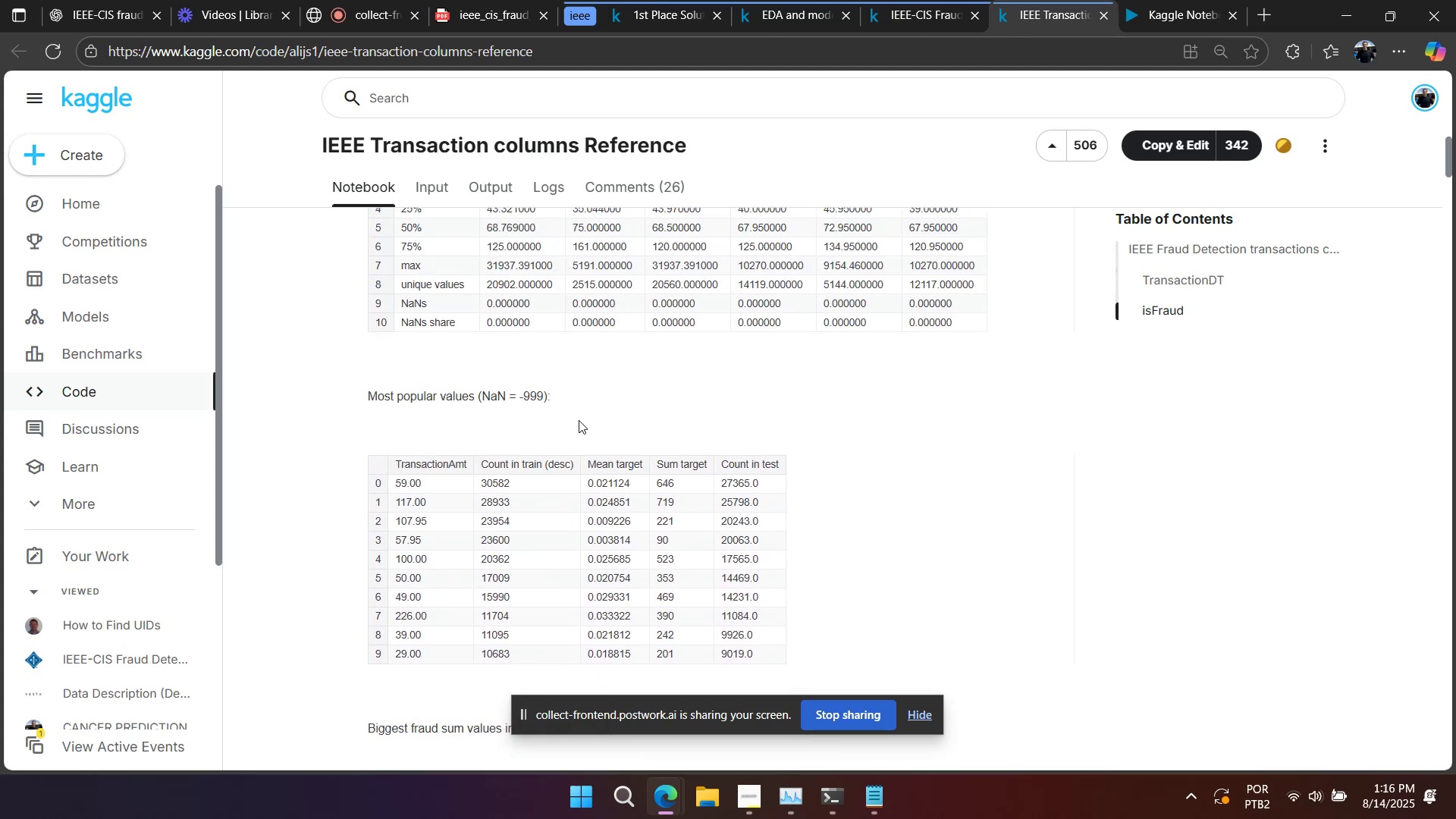 
scroll: coordinate [593, 403], scroll_direction: down, amount: 21.0
 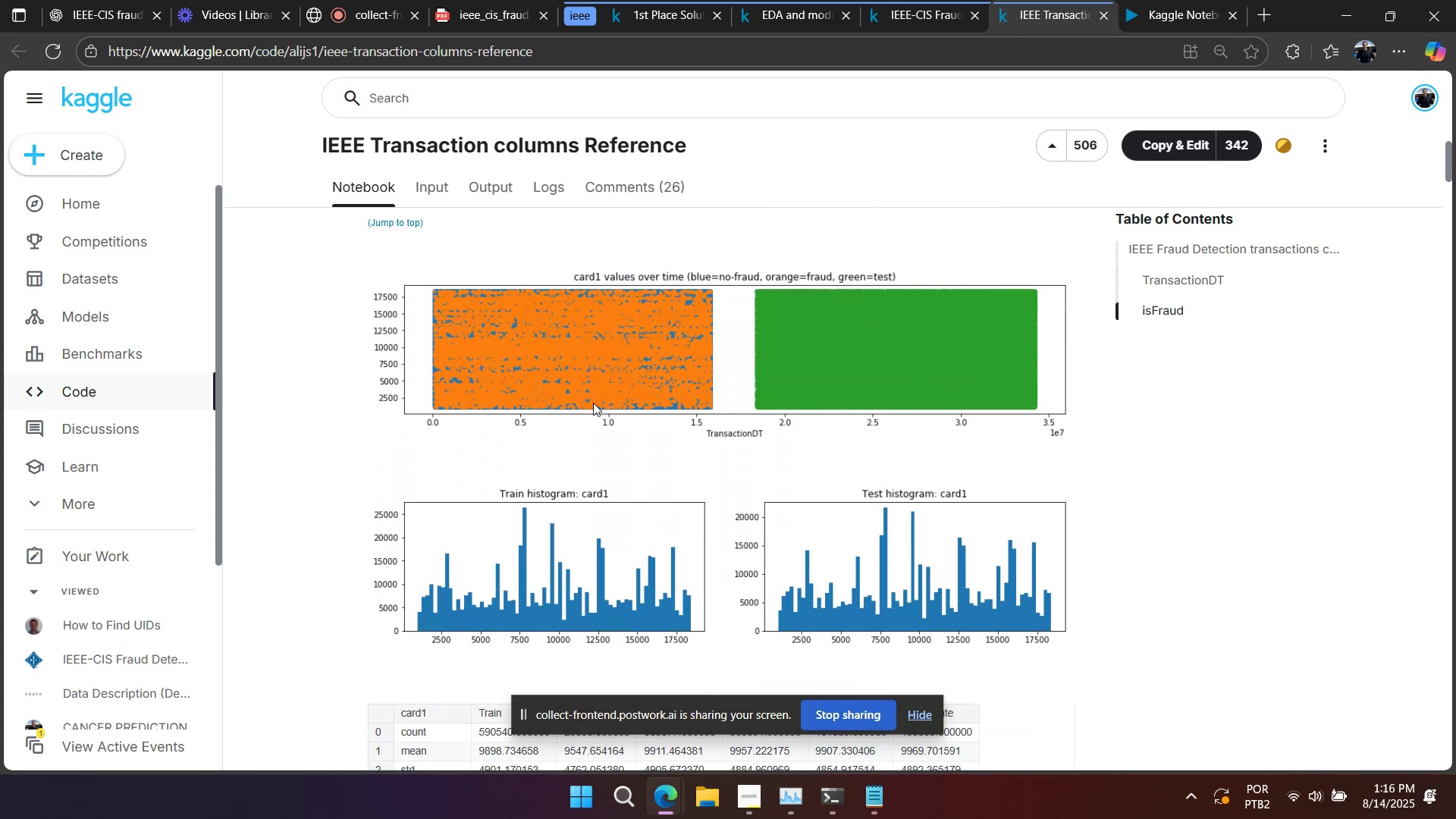 
scroll: coordinate [593, 403], scroll_direction: up, amount: 1.0
 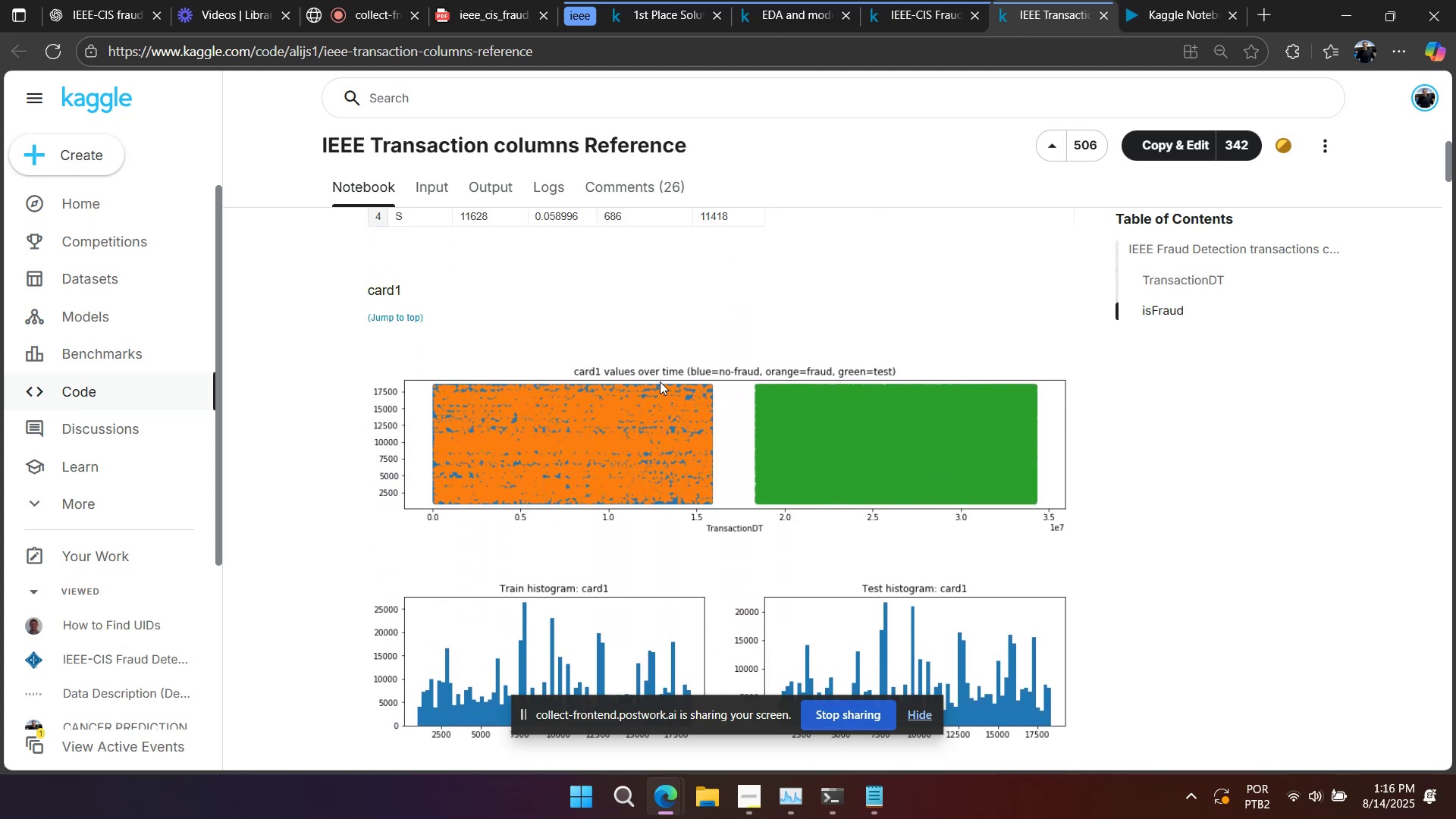 
scroll: coordinate [748, 428], scroll_direction: down, amount: 57.0
 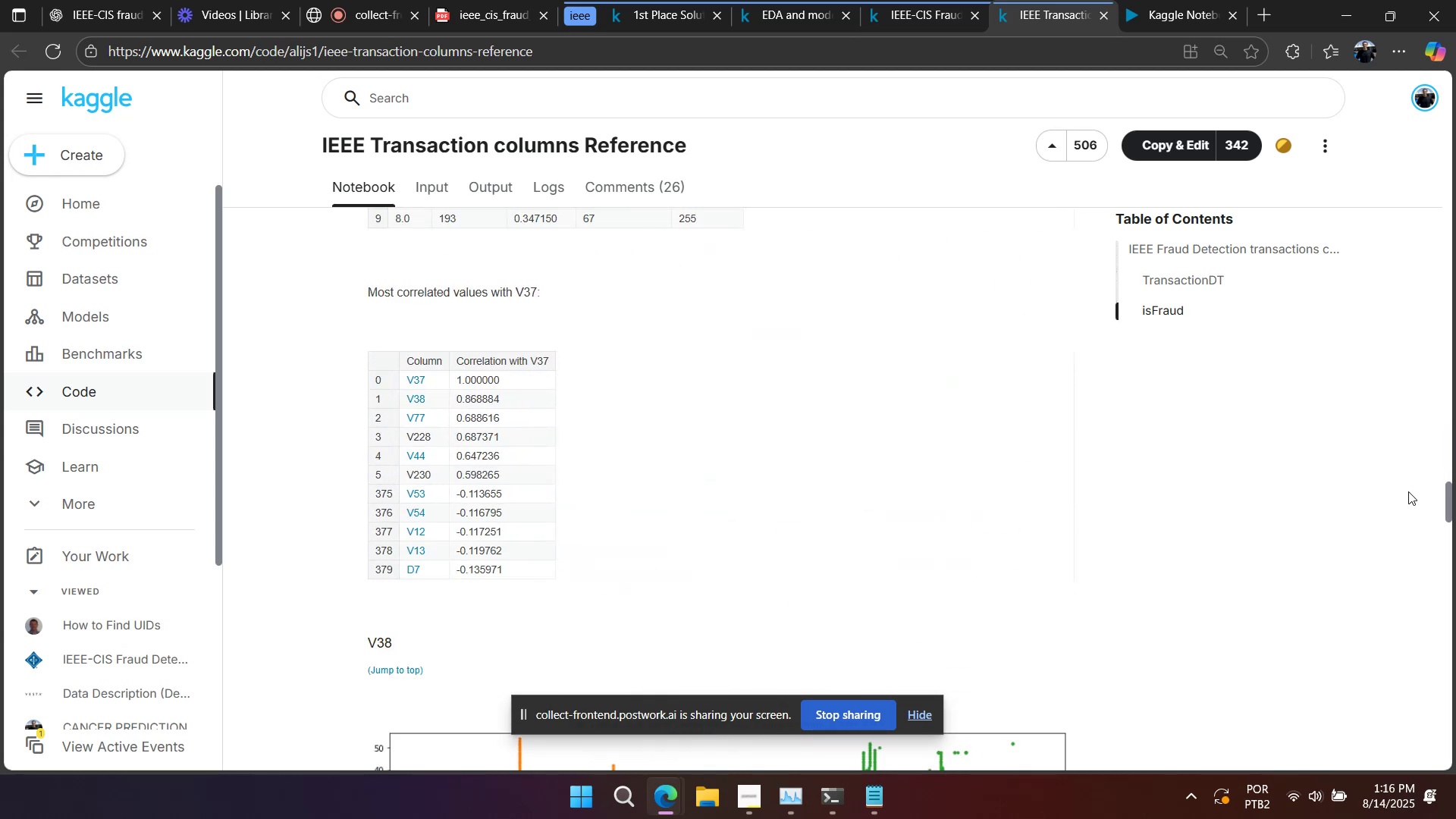 
wait(17.29)
 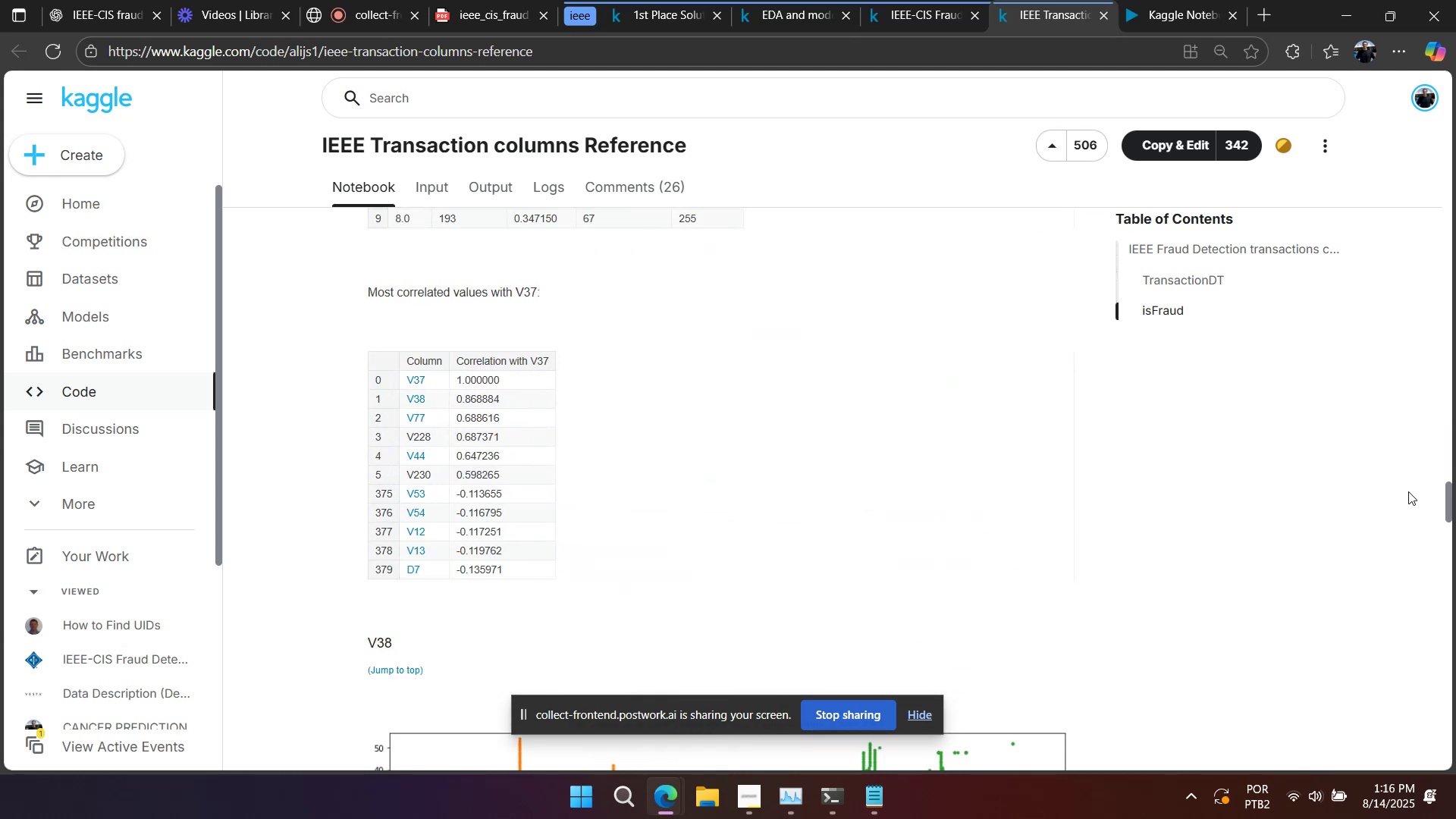 
scroll: coordinate [1351, 507], scroll_direction: down, amount: 1.0
 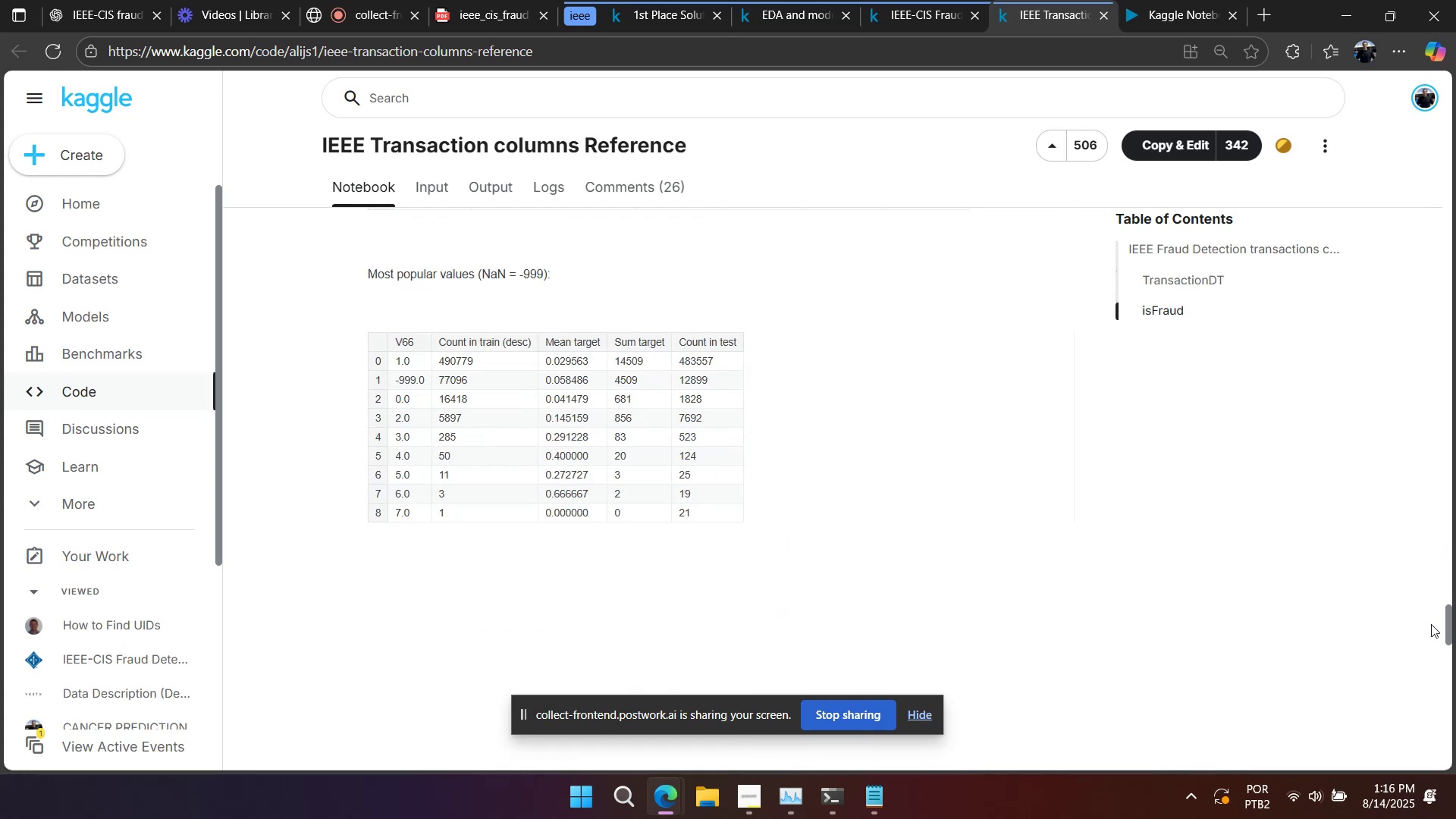 
wait(10.78)
 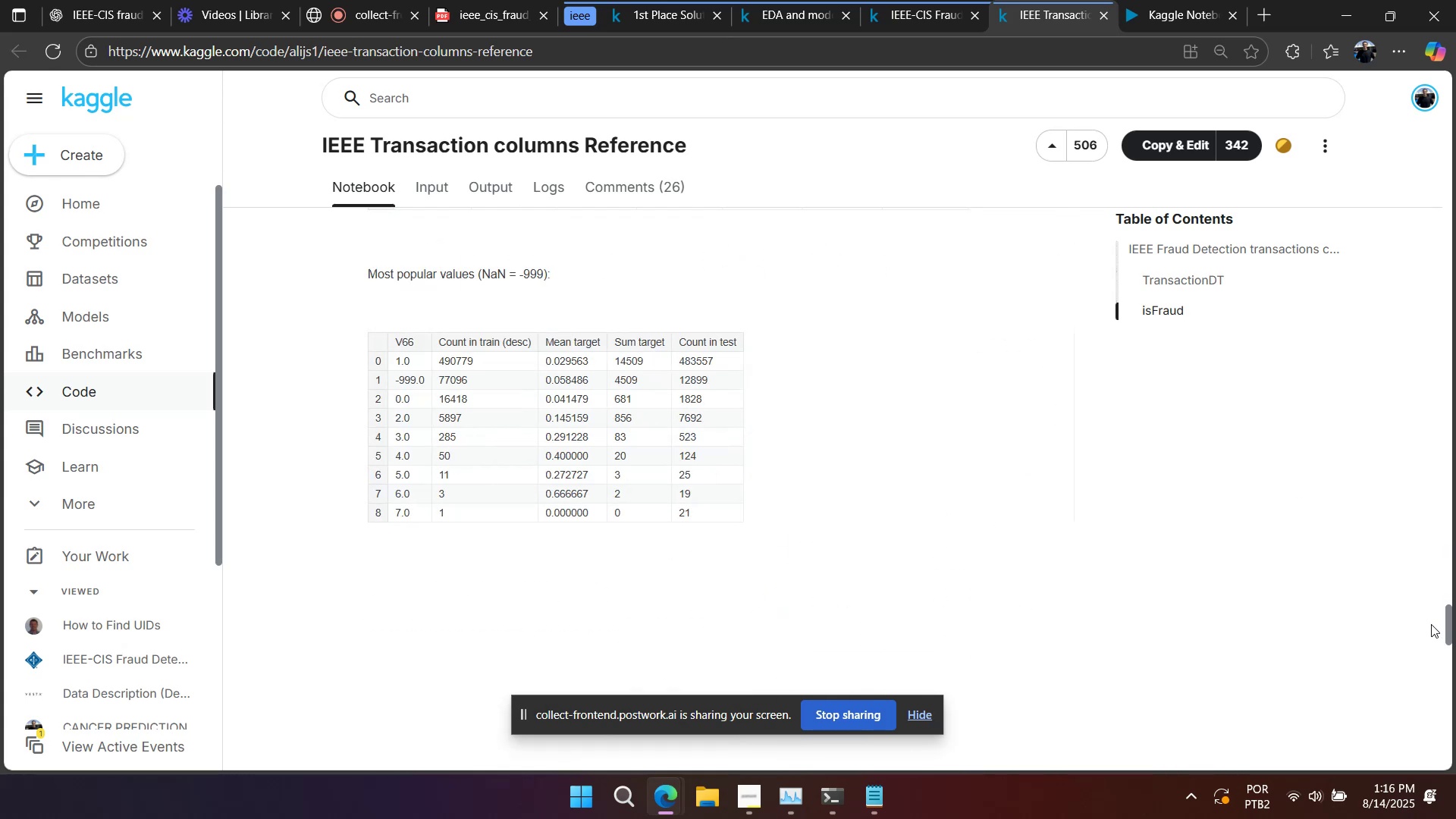 
scroll: coordinate [1196, 554], scroll_direction: down, amount: 92.0
 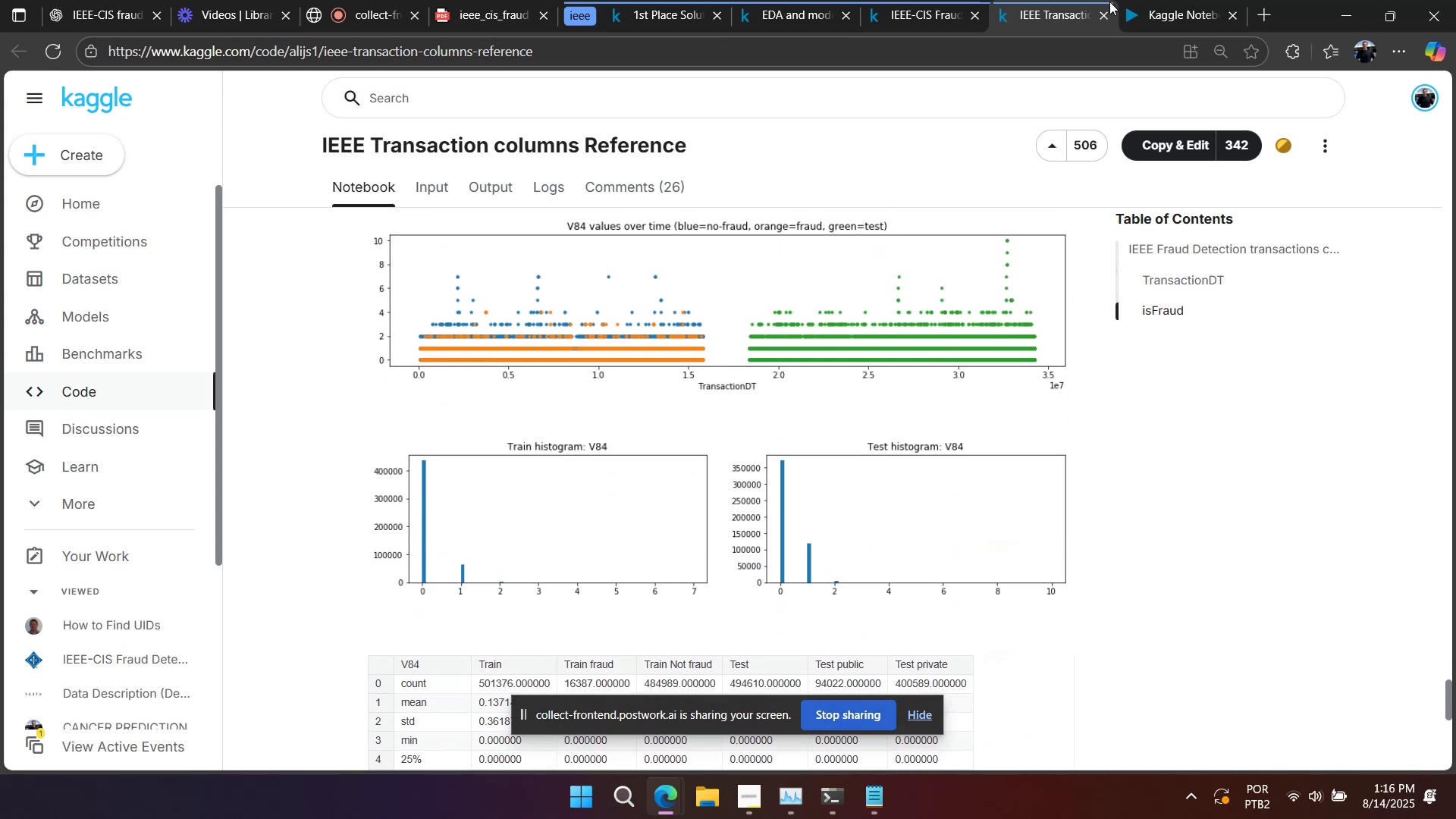 
left_click([1148, 9])
 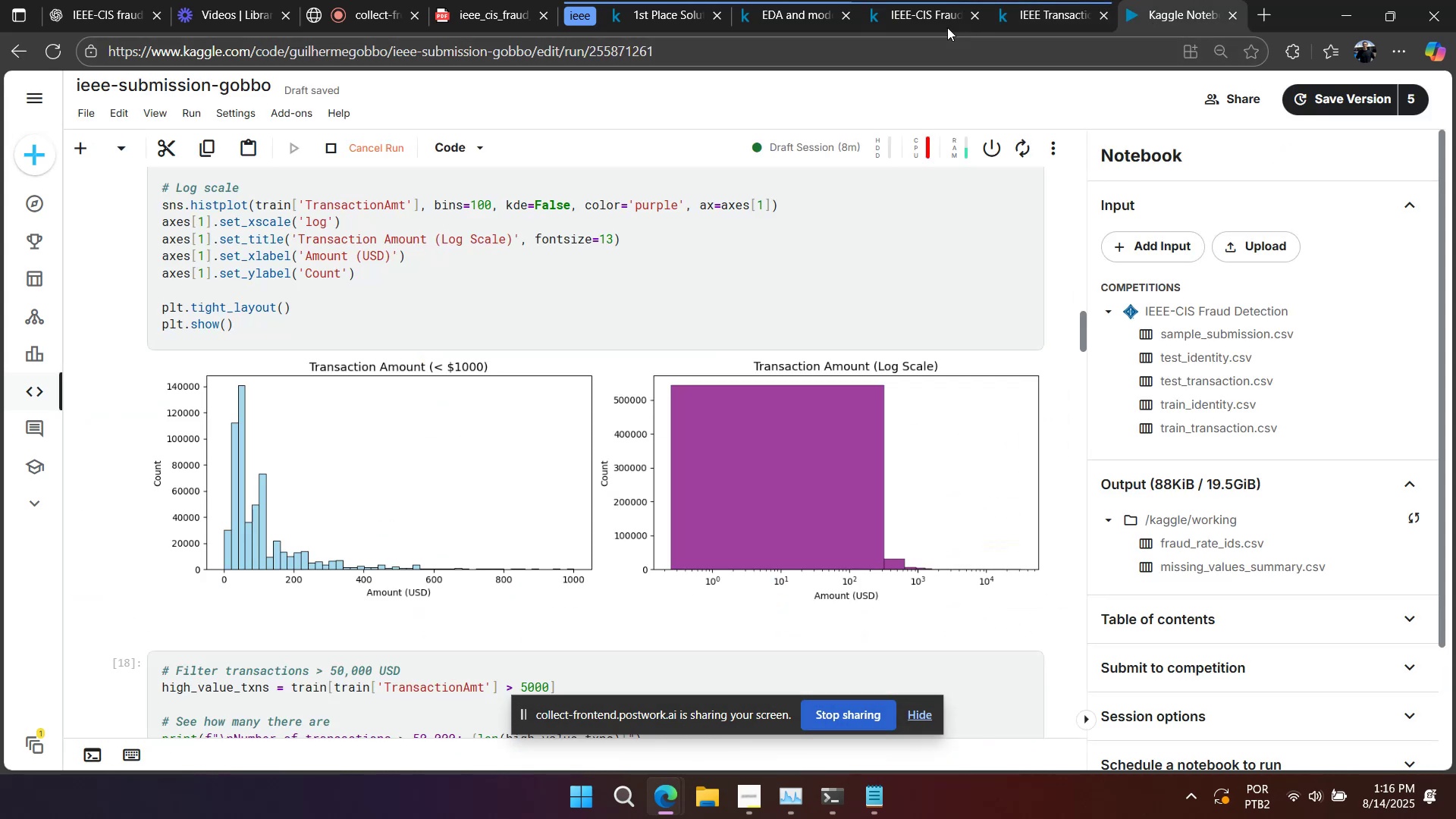 
left_click([940, 27])
 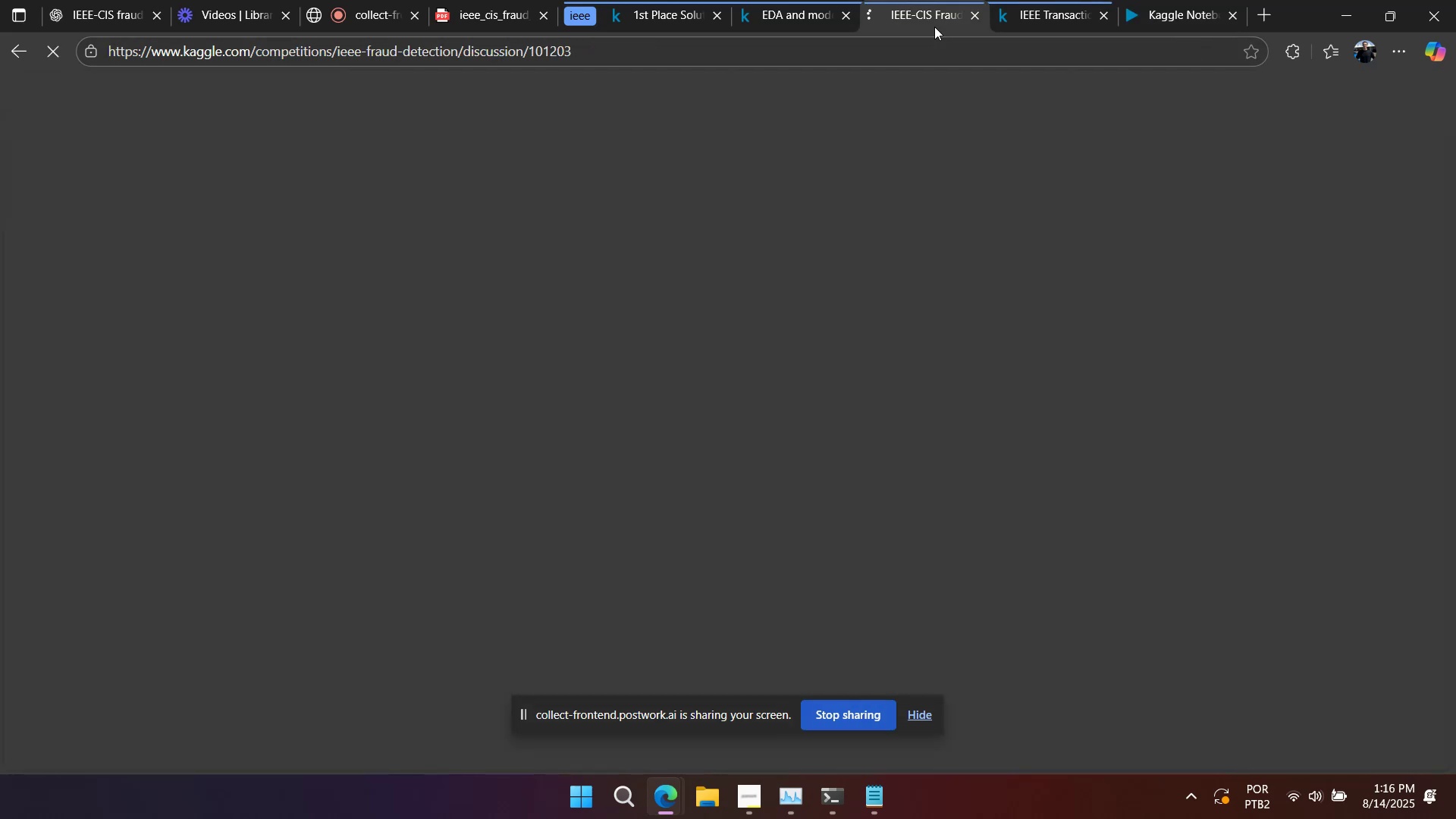 
mouse_move([814, 17])
 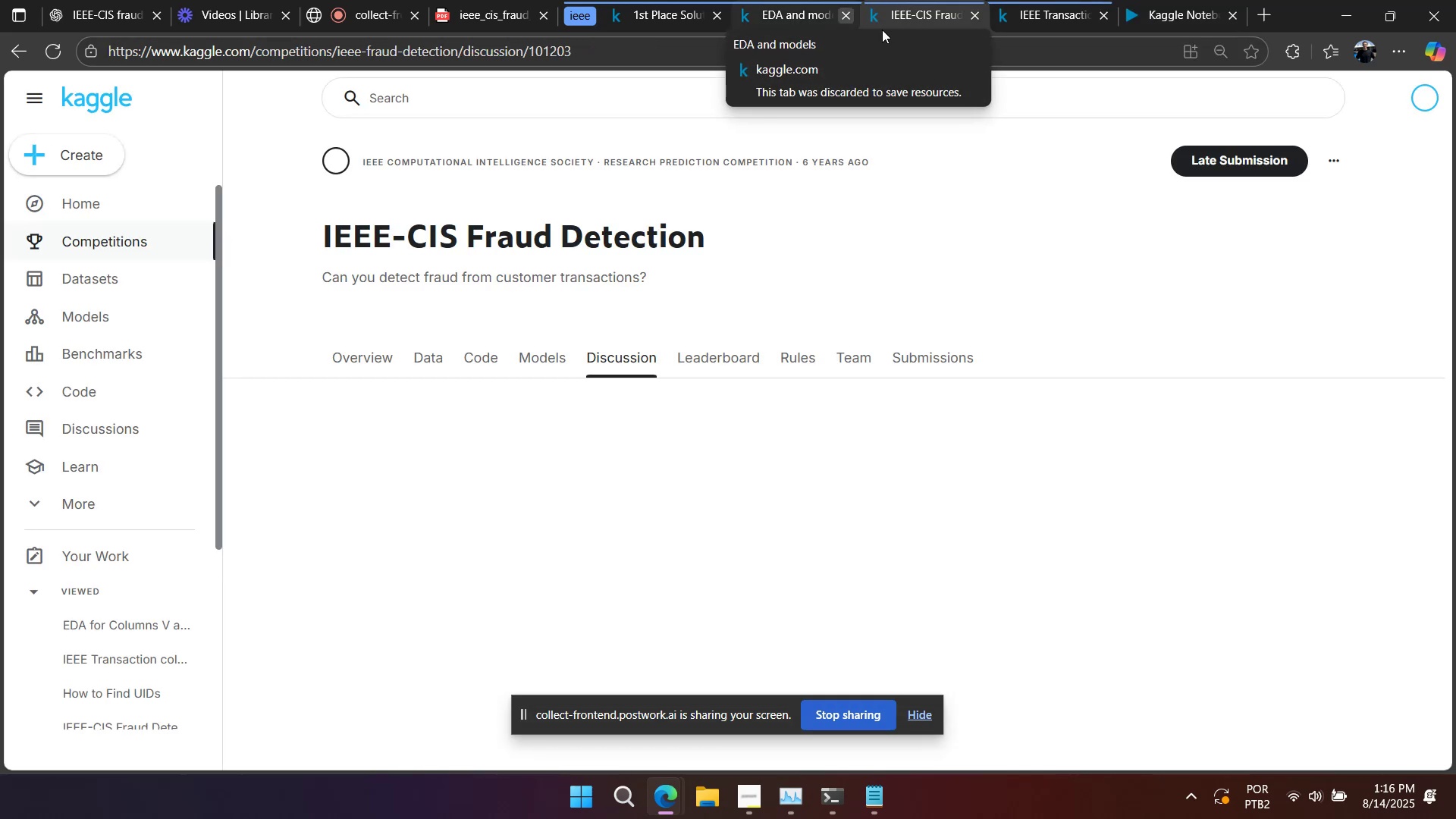 
mouse_move([917, 17])
 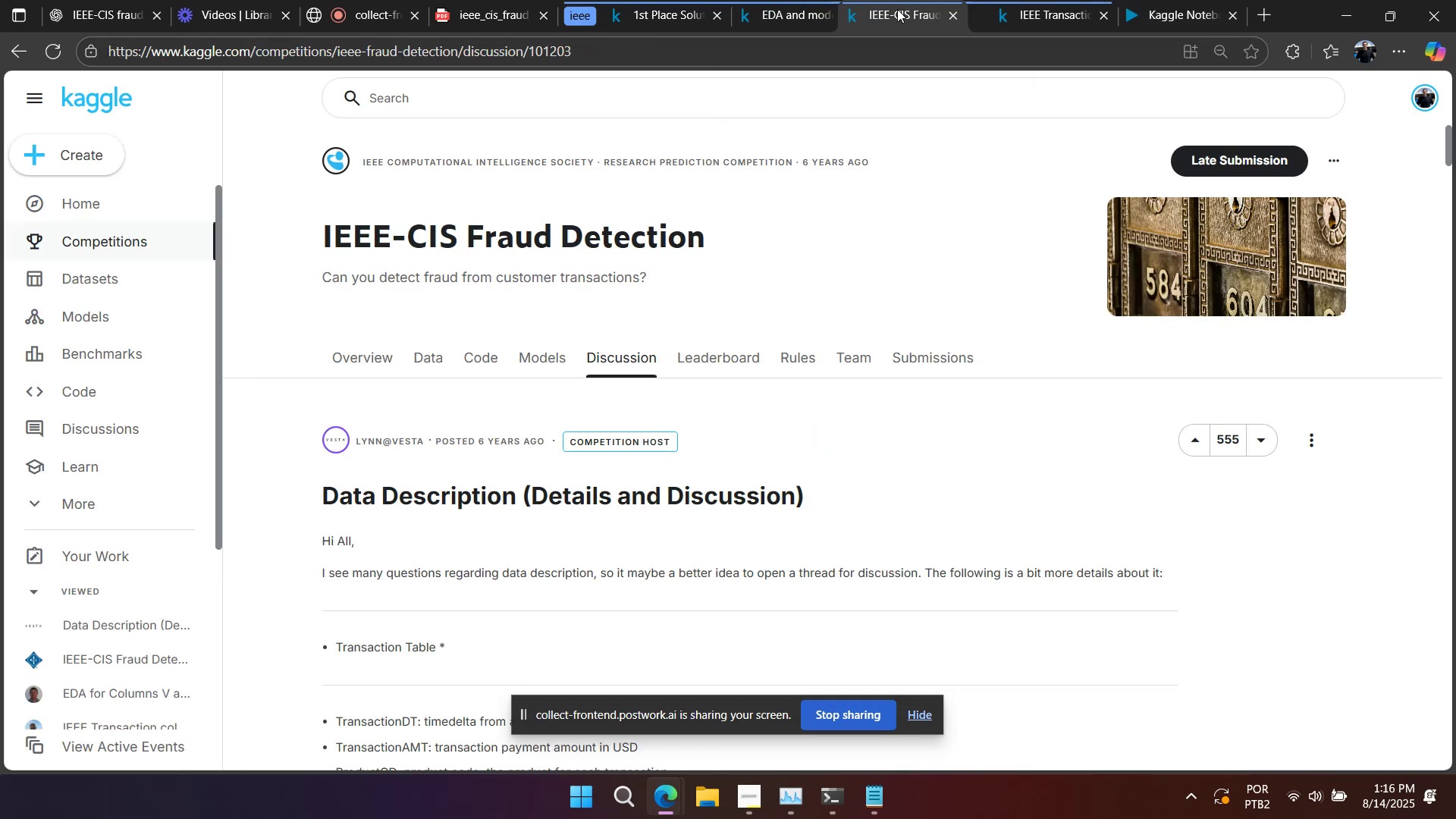 
left_click([784, 12])
 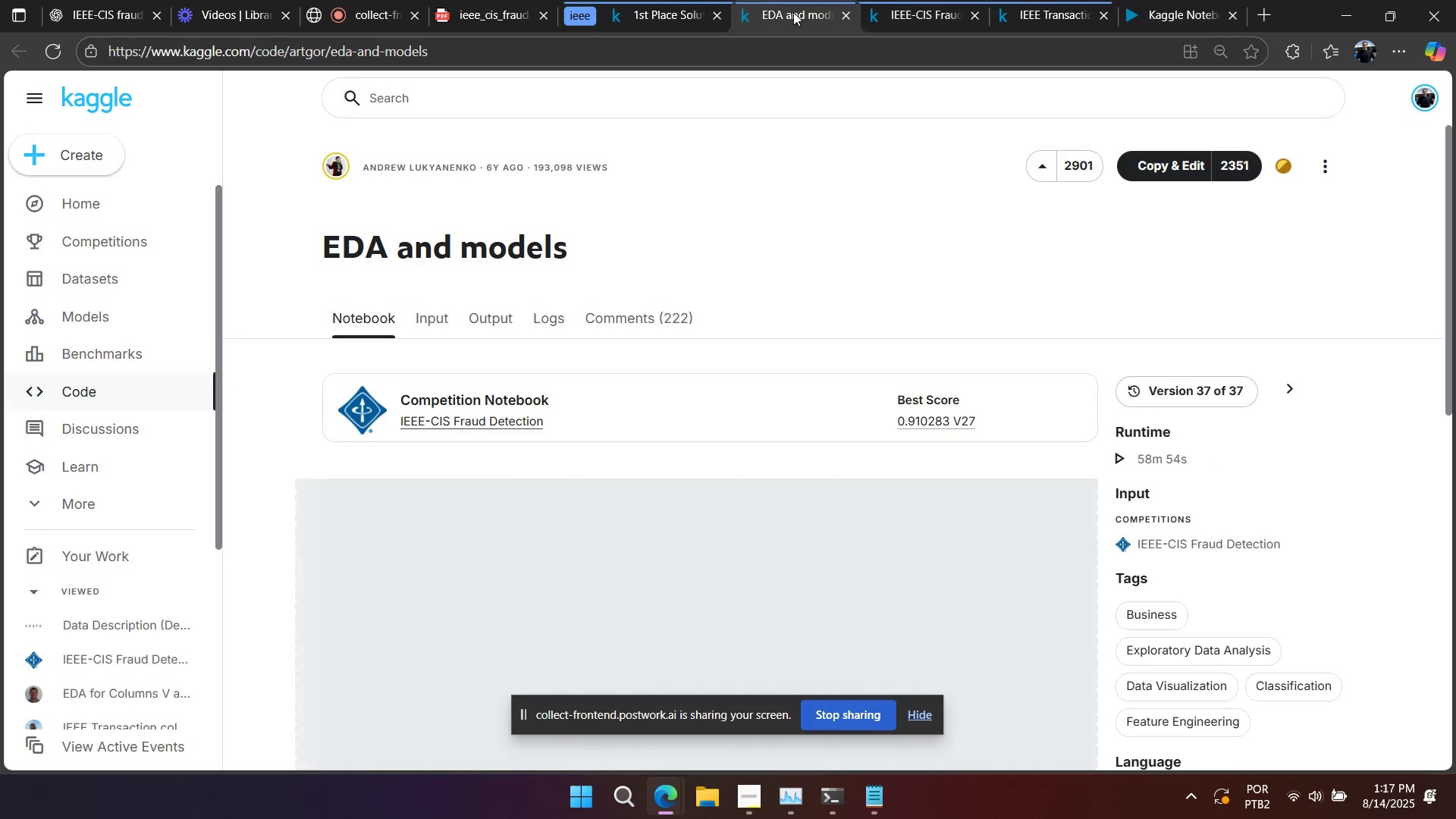 
scroll: coordinate [956, 233], scroll_direction: down, amount: 15.0
 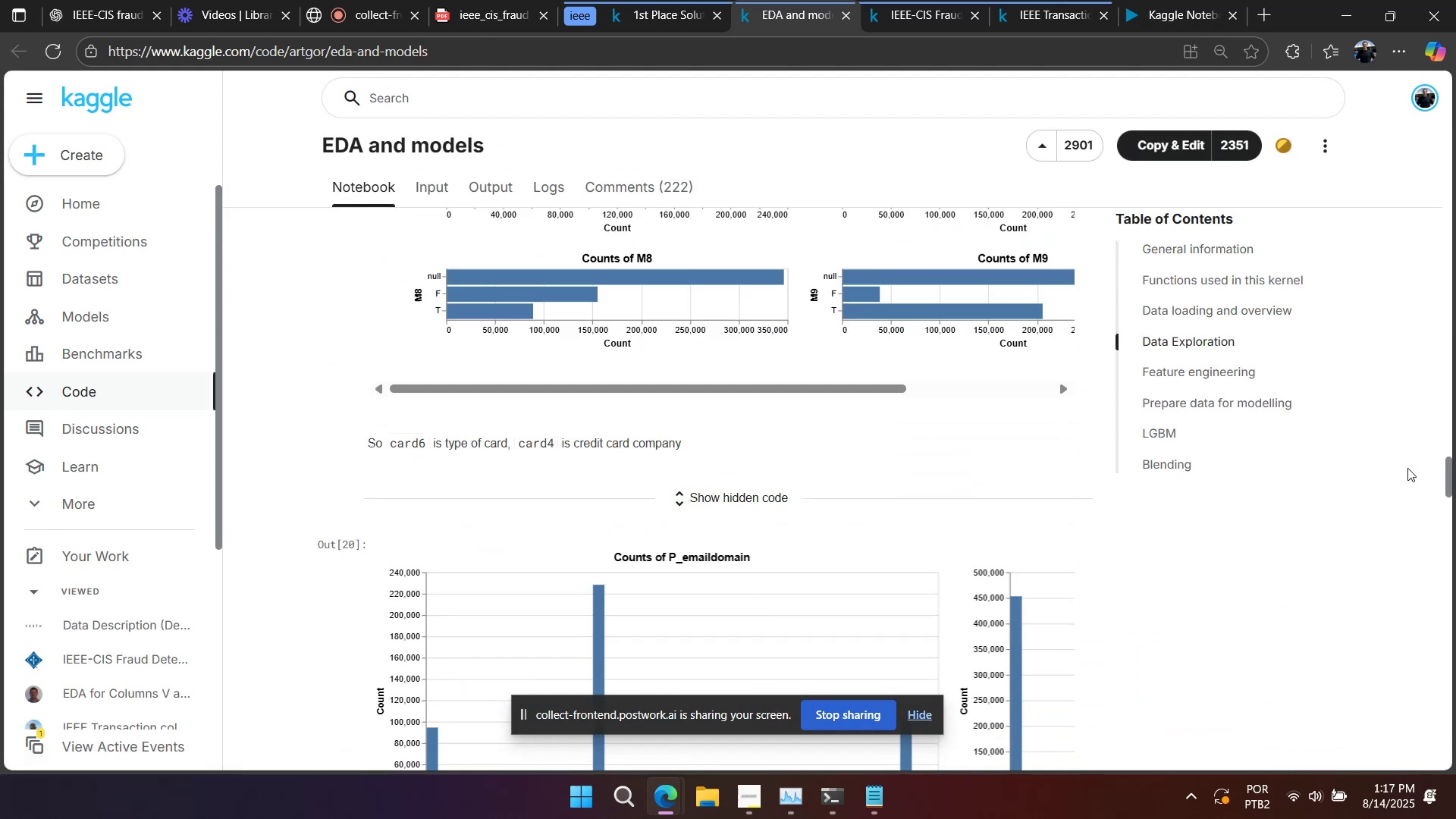 
wait(5.77)
 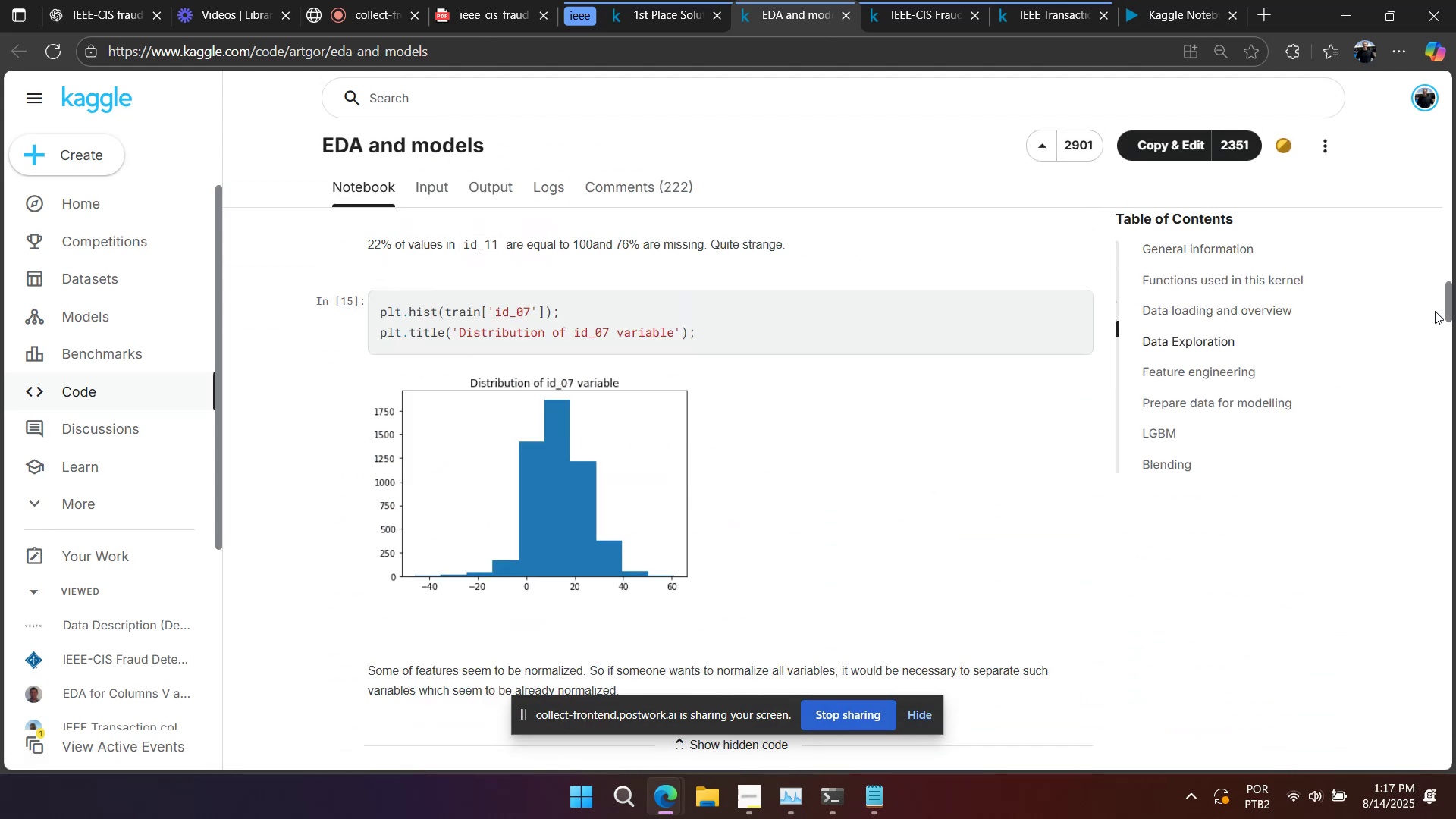 
left_click([1155, 1])
 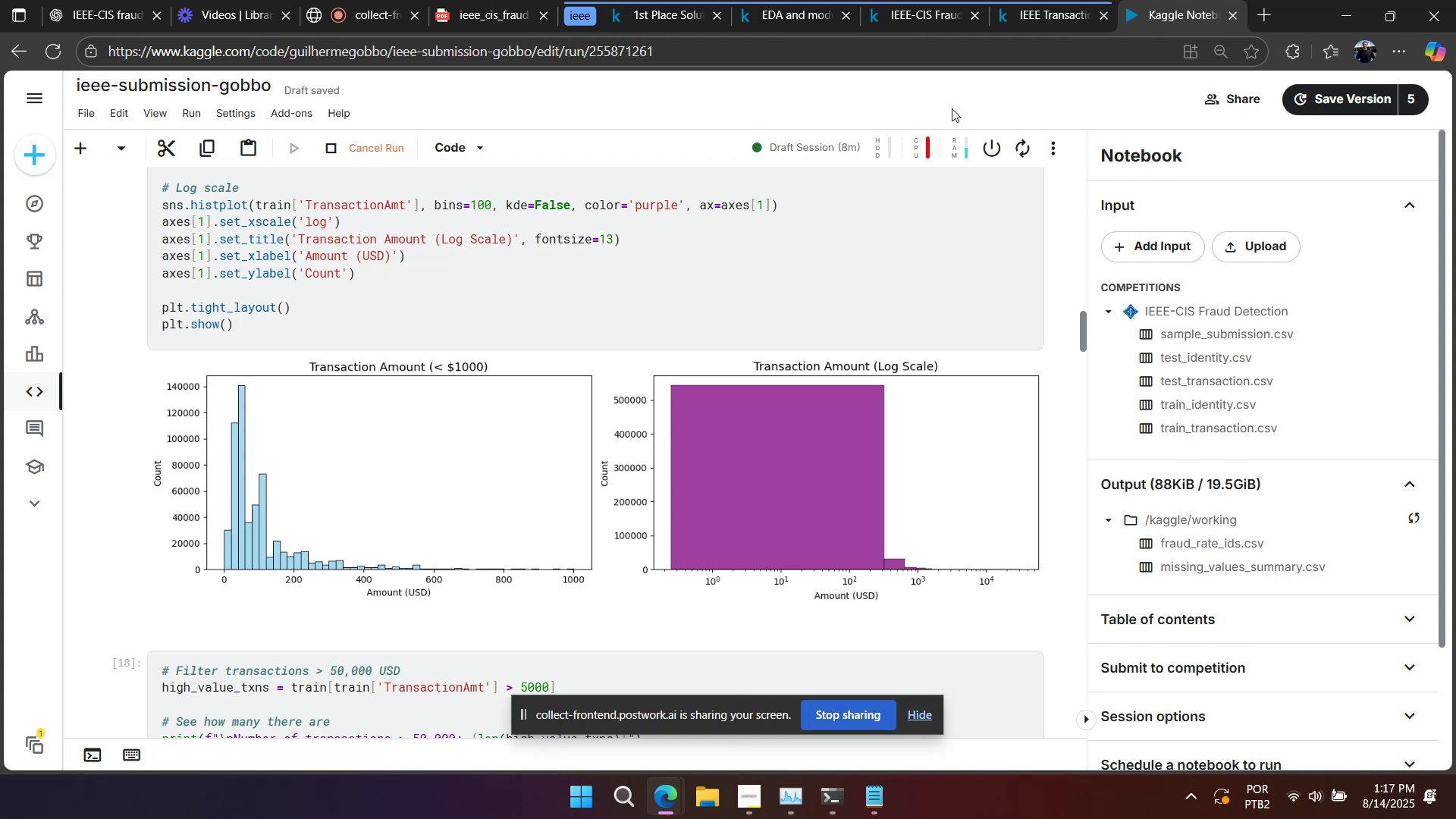 
wait(22.49)
 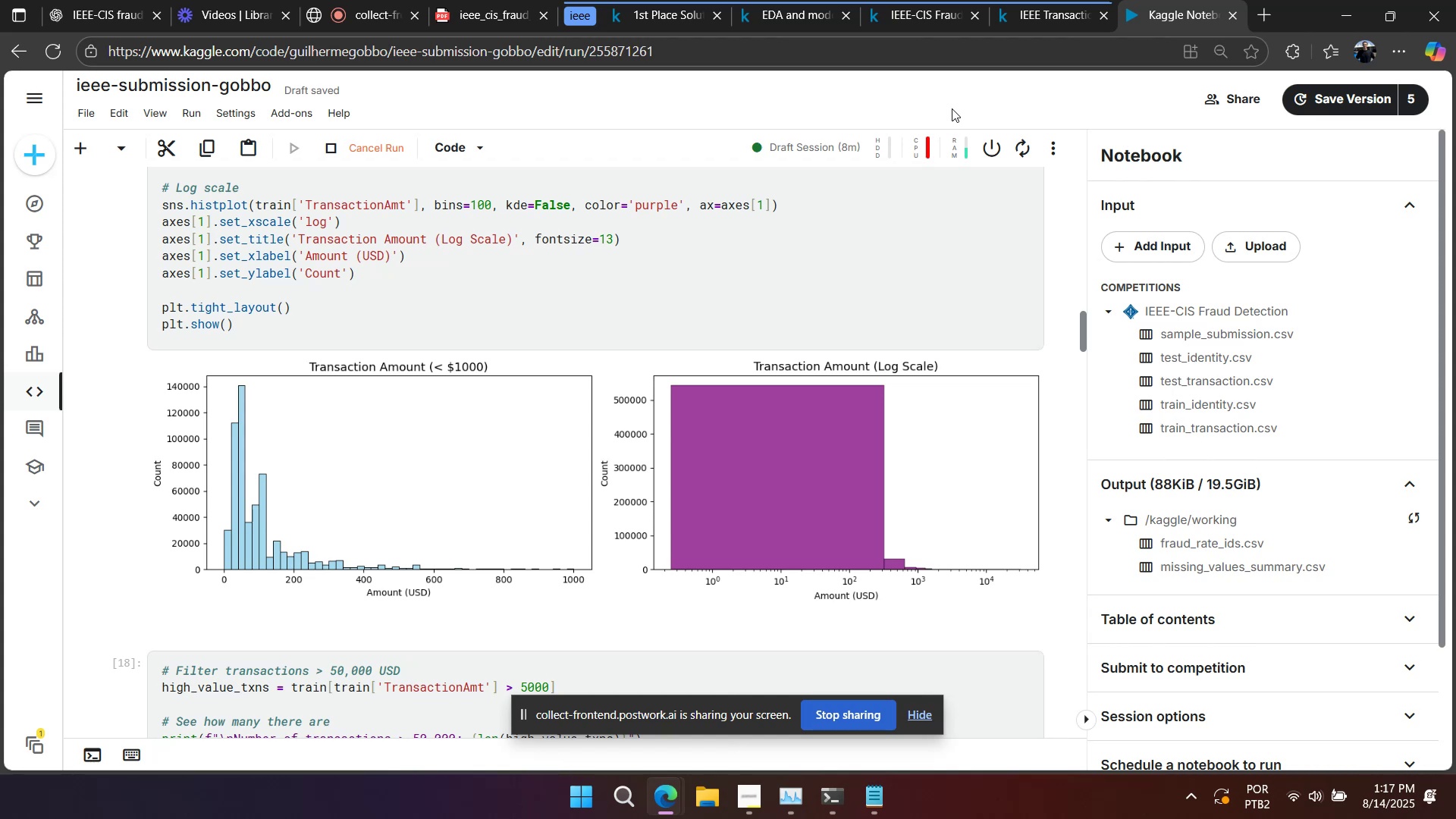 
scroll: coordinate [782, 304], scroll_direction: down, amount: 1.0
 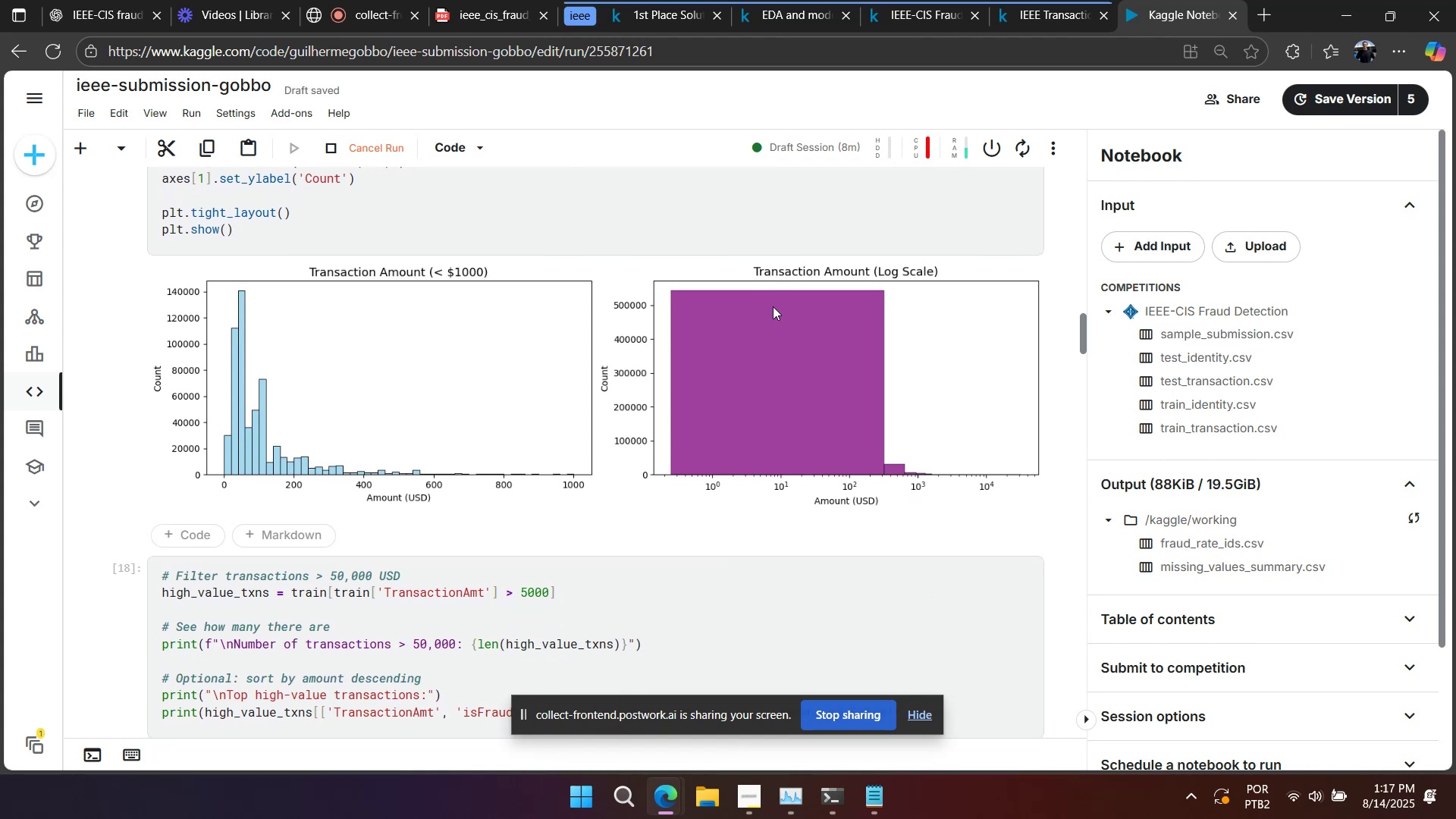 
scroll: coordinate [572, 357], scroll_direction: up, amount: 1.0
 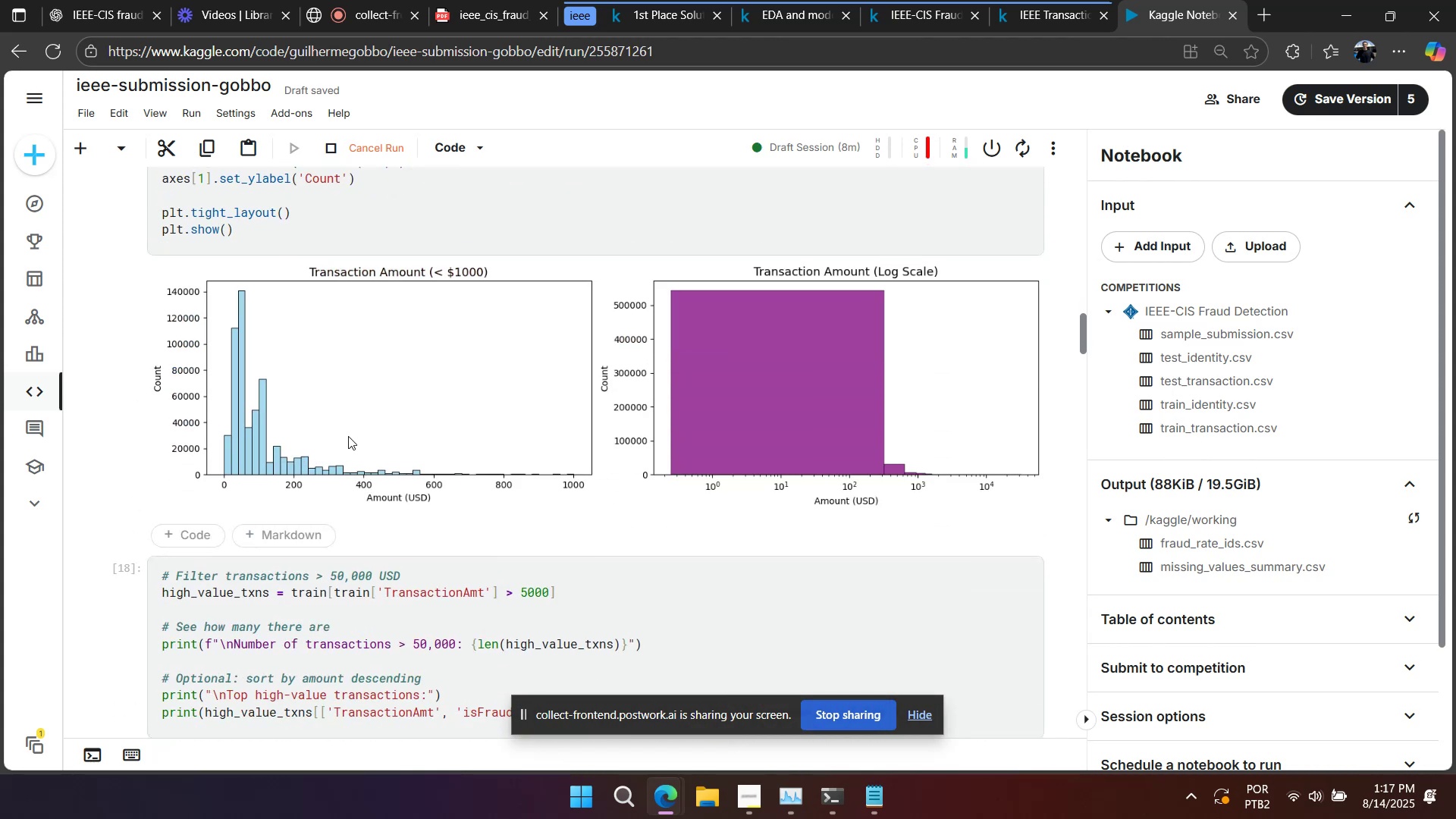 
wait(8.05)
 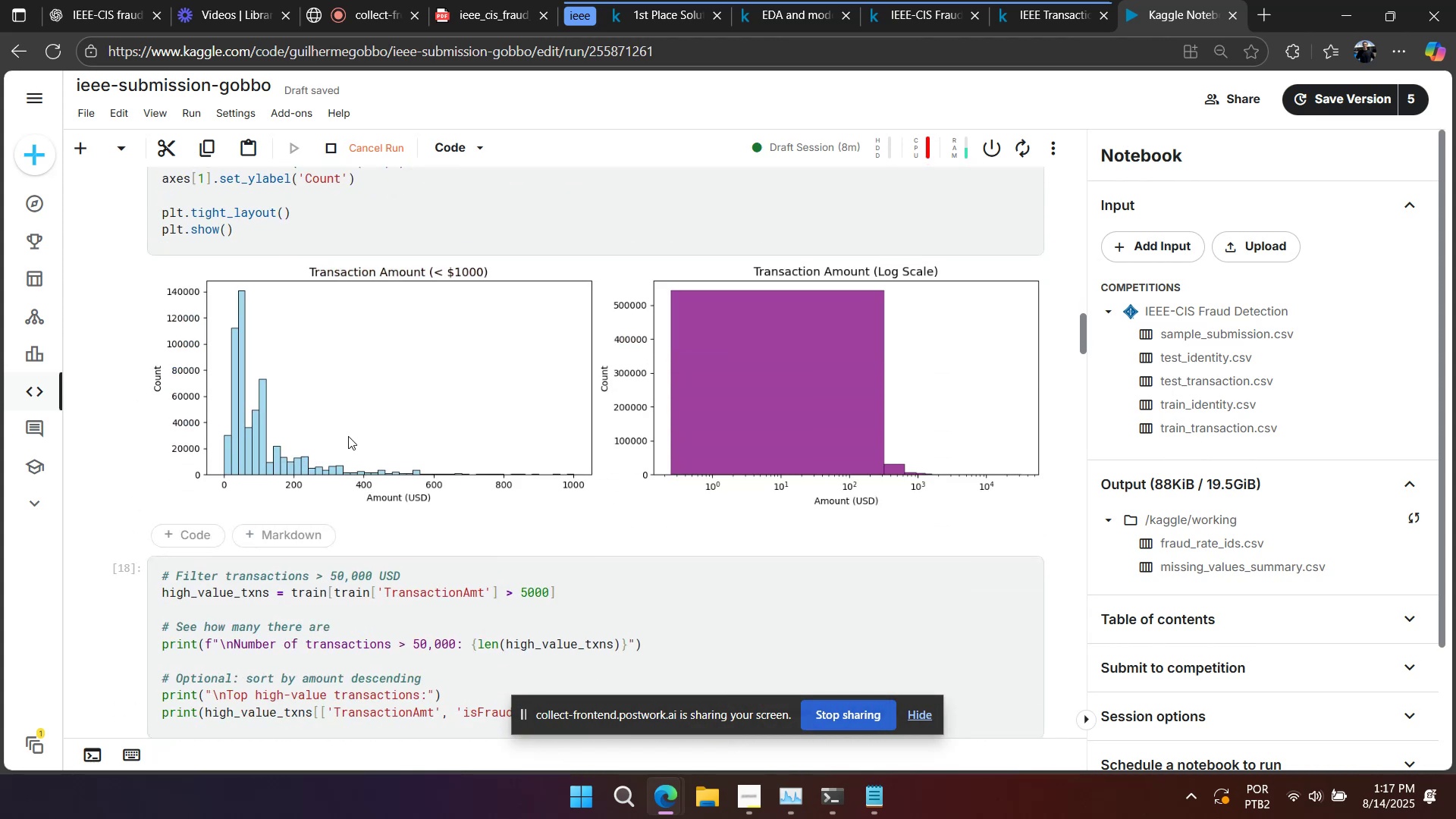 
scroll: coordinate [450, 453], scroll_direction: down, amount: 5.0
 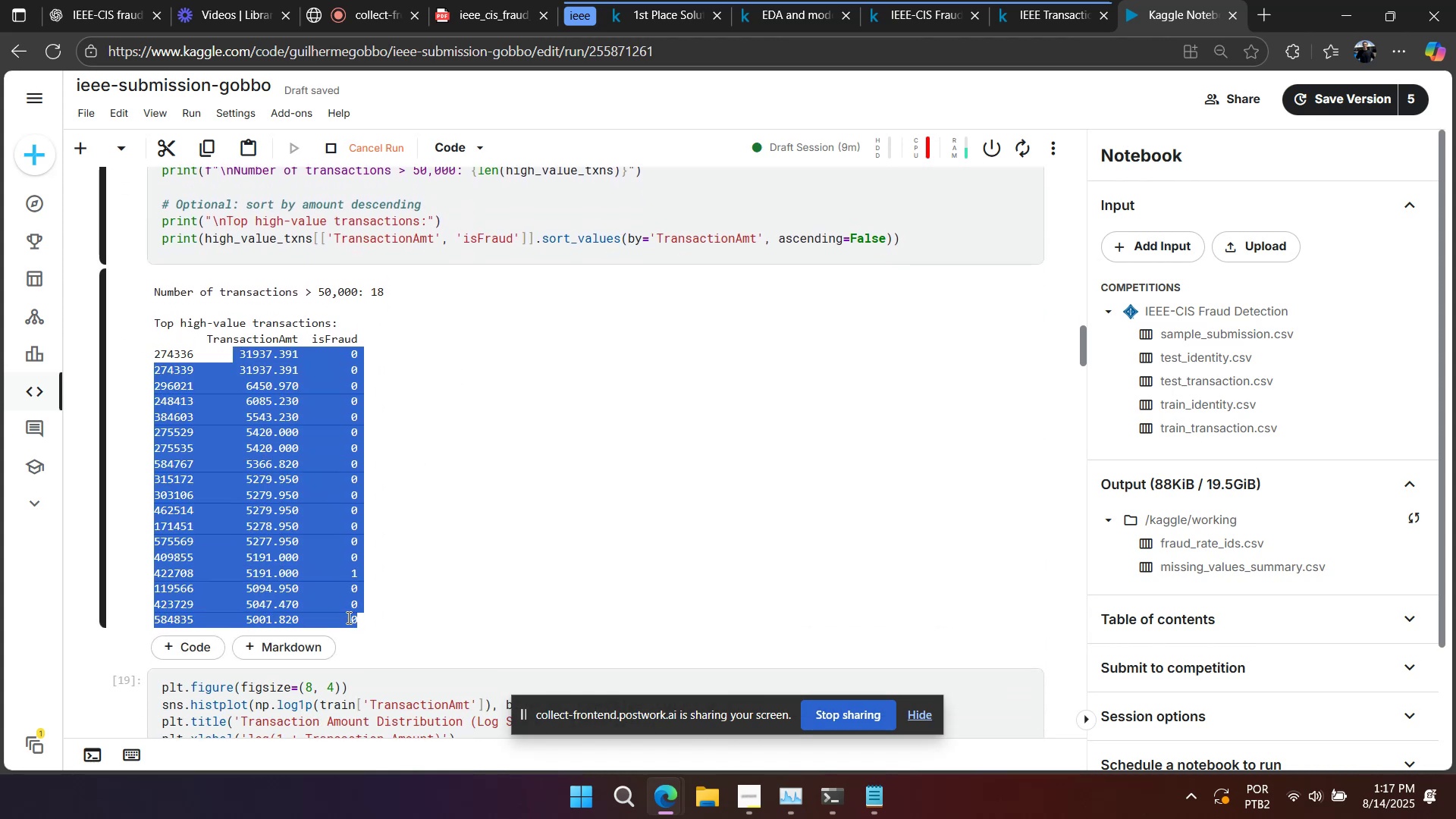 
wait(11.21)
 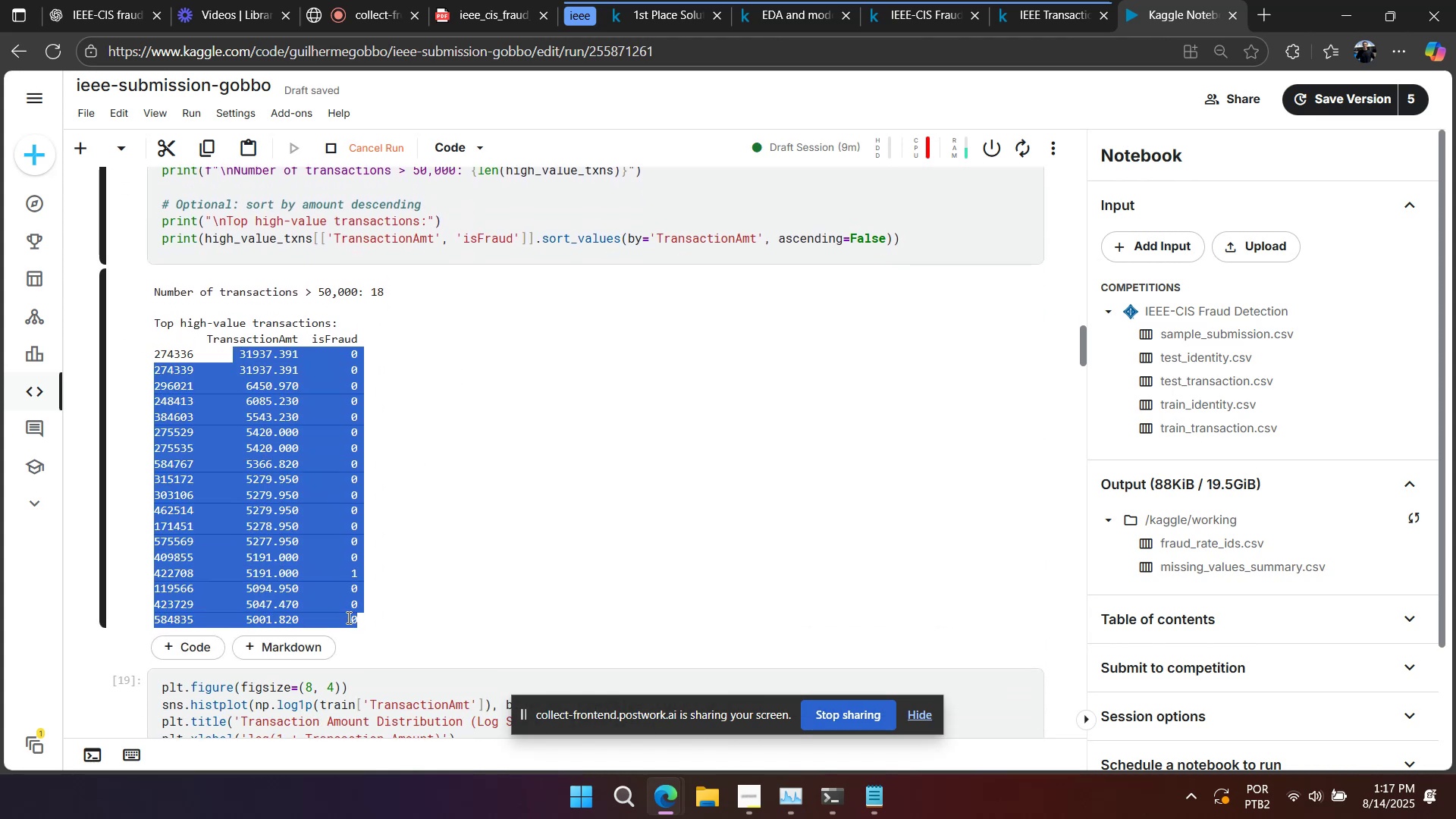 
scroll: coordinate [332, 611], scroll_direction: down, amount: 1.0
 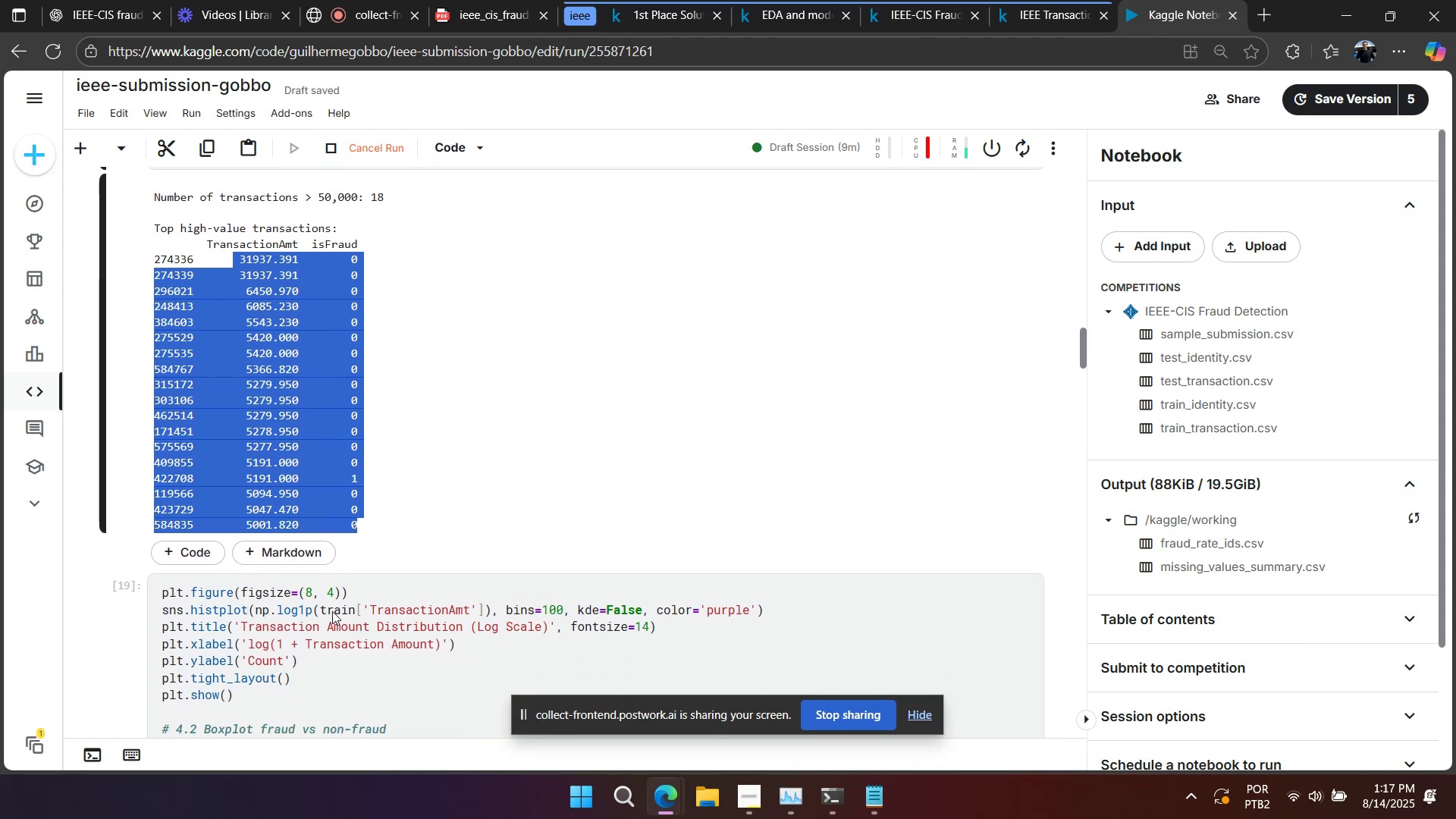 
scroll: coordinate [562, 462], scroll_direction: up, amount: 1.0
 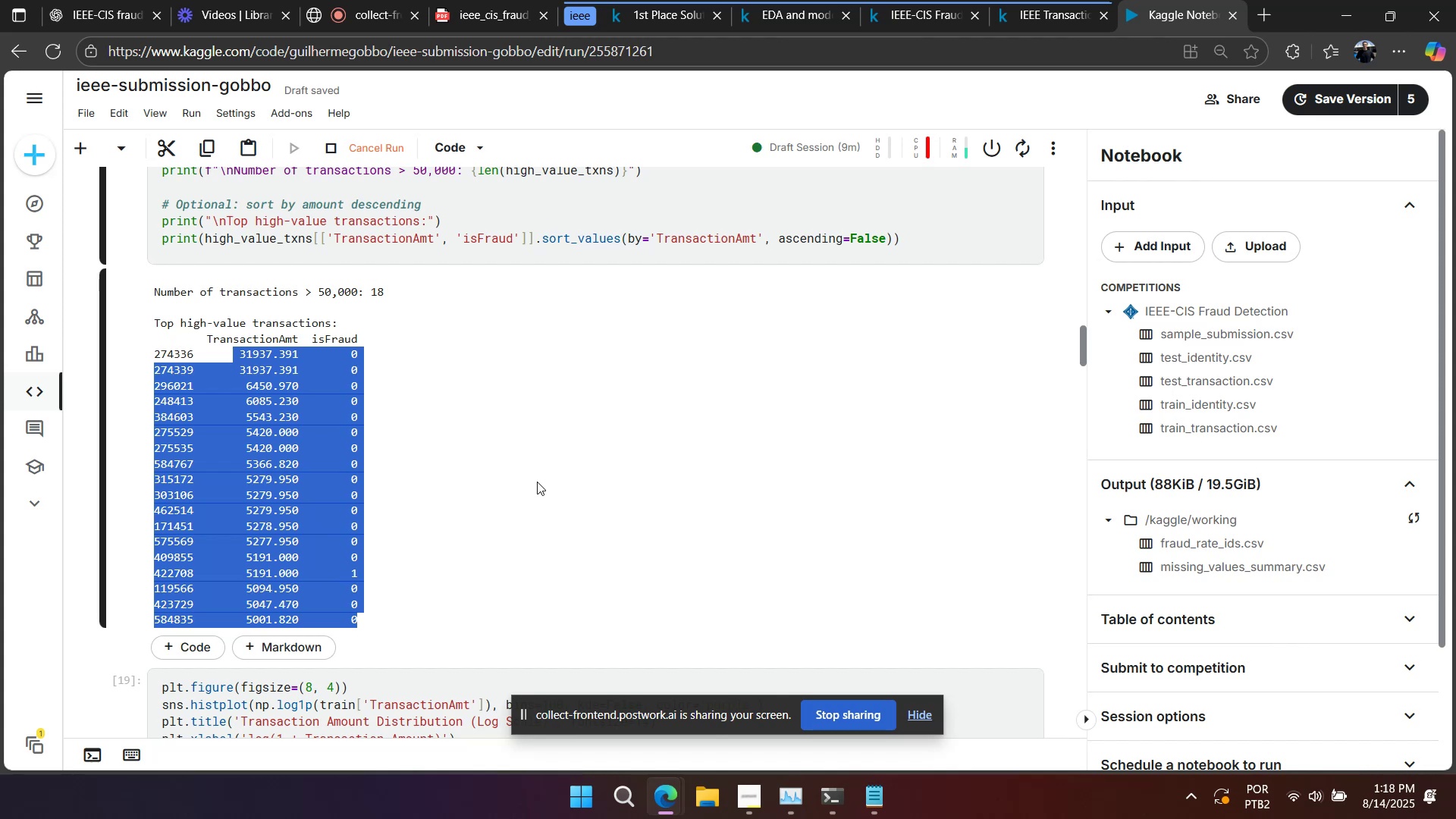 
scroll: coordinate [535, 483], scroll_direction: down, amount: 3.0
 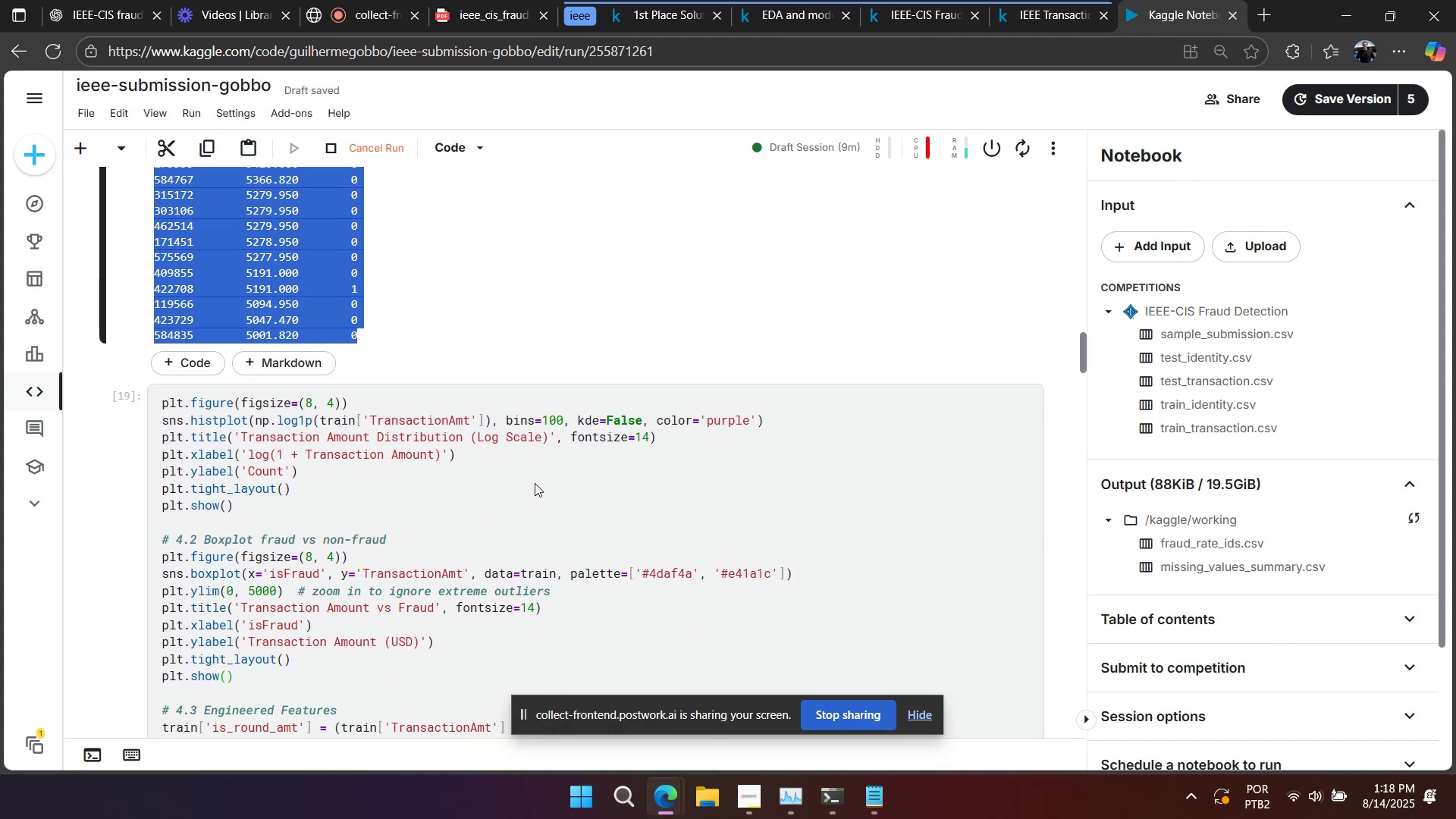 
left_click([535, 483])
 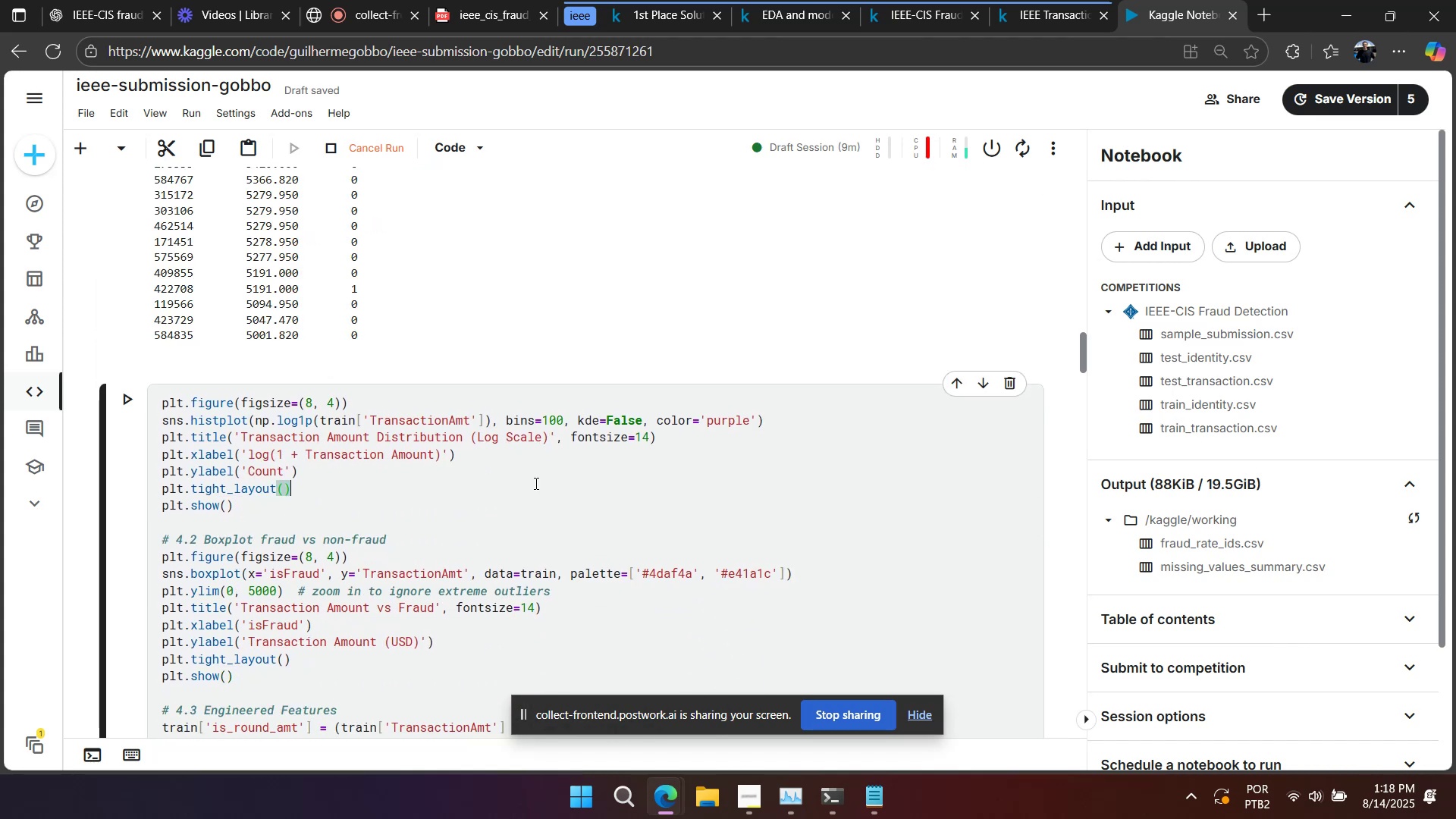 
scroll: coordinate [531, 488], scroll_direction: down, amount: 3.0
 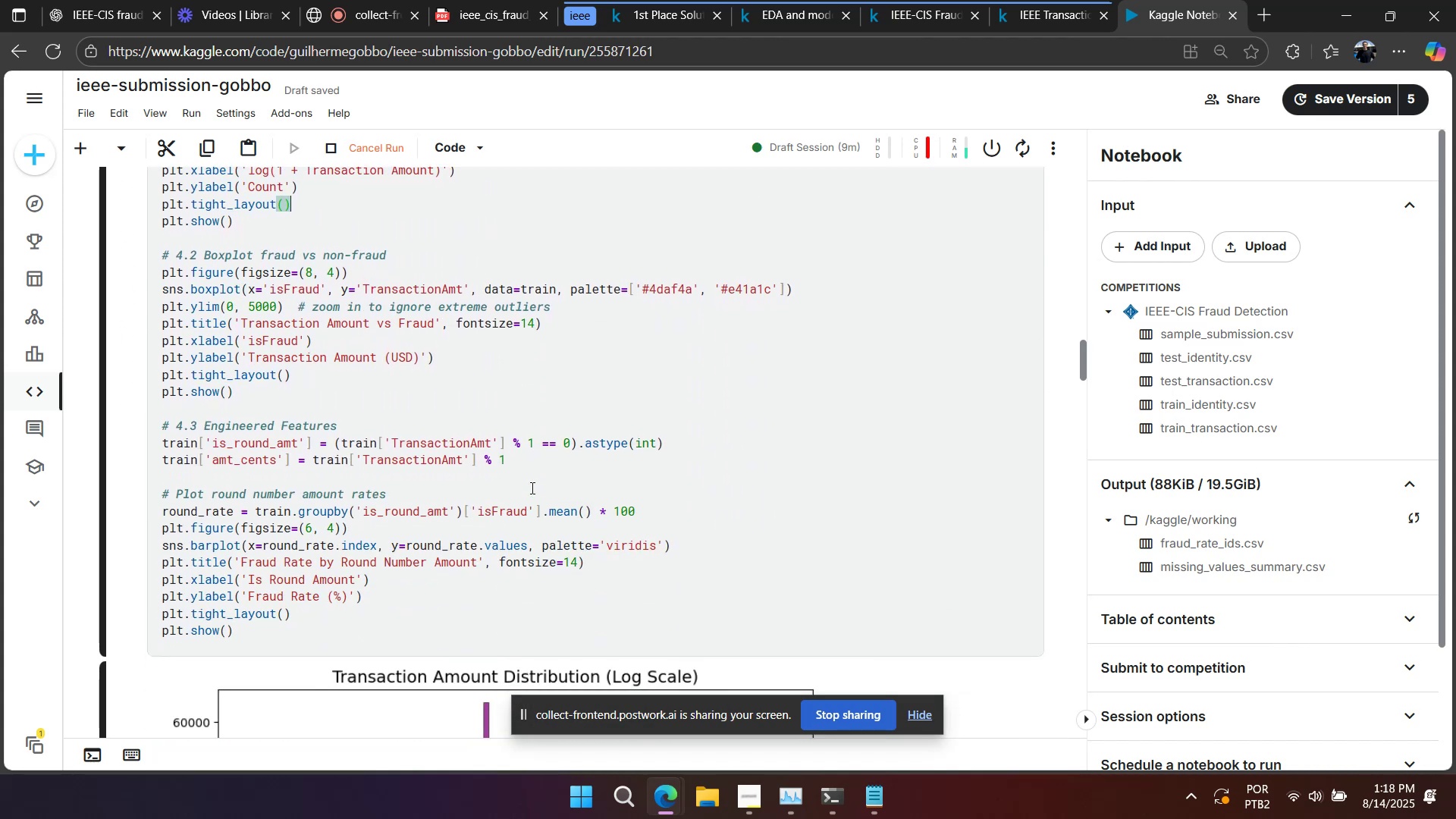 
wait(10.02)
 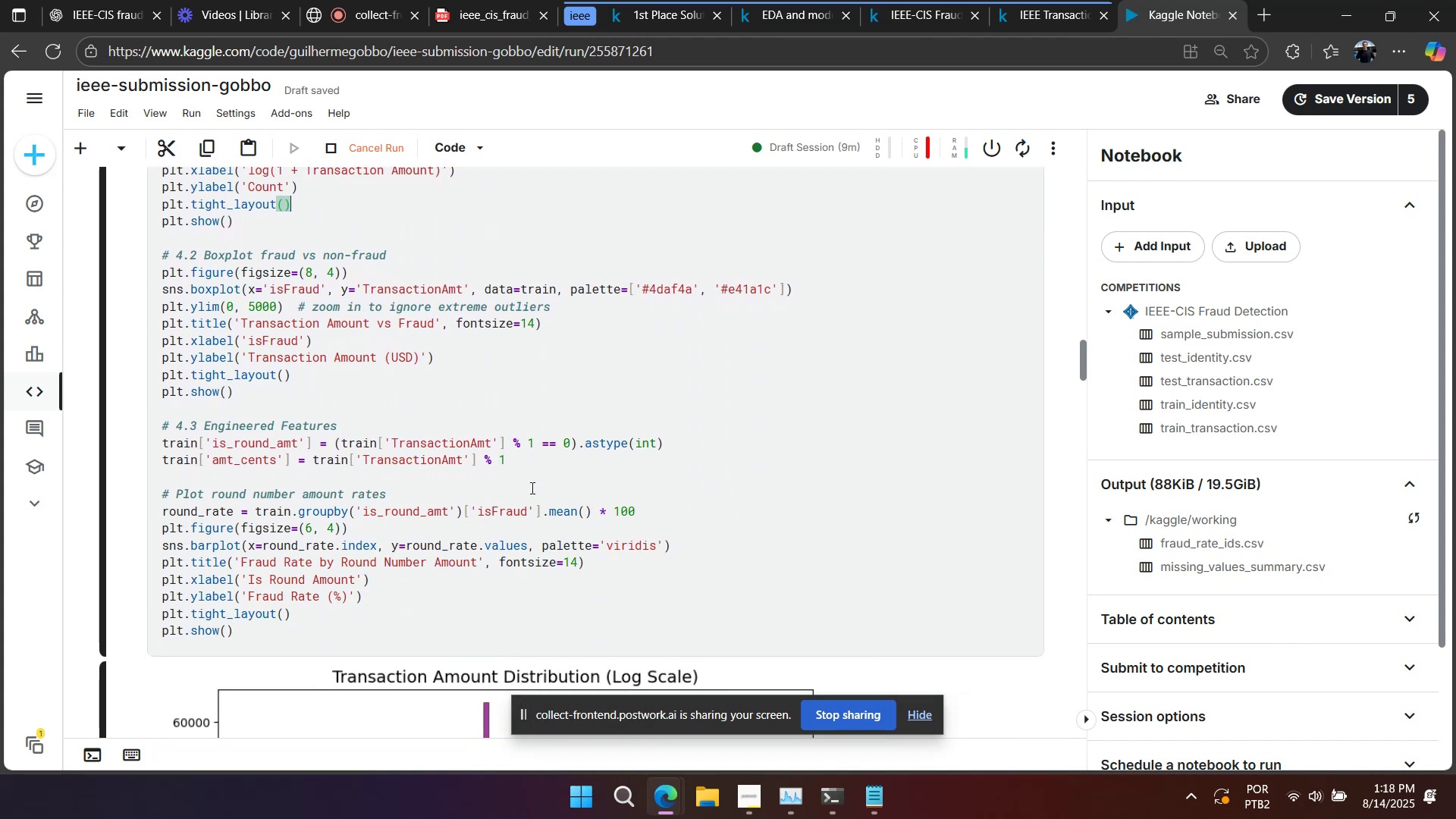 
scroll: coordinate [525, 492], scroll_direction: down, amount: 1.0
 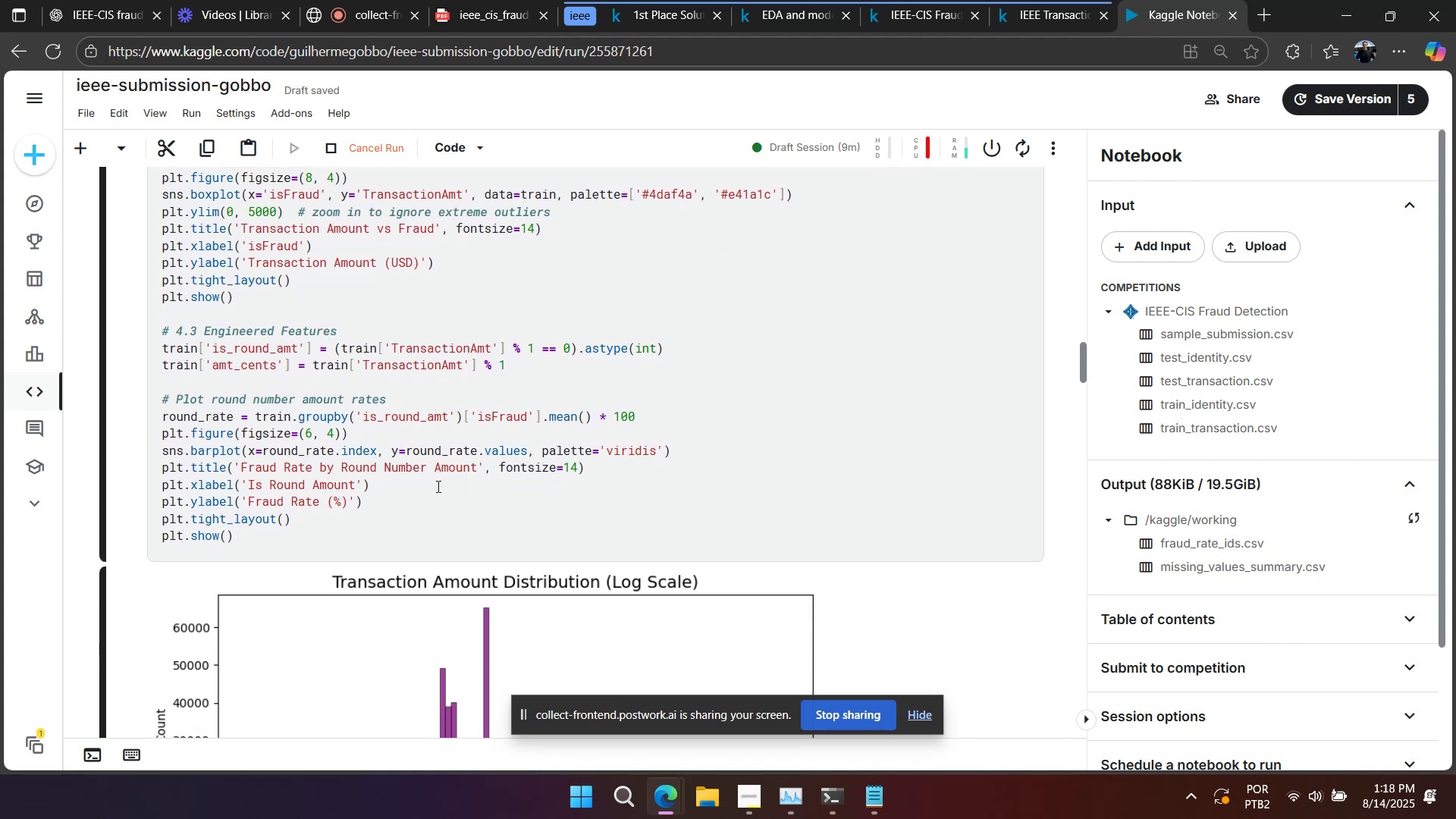 
wait(7.74)
 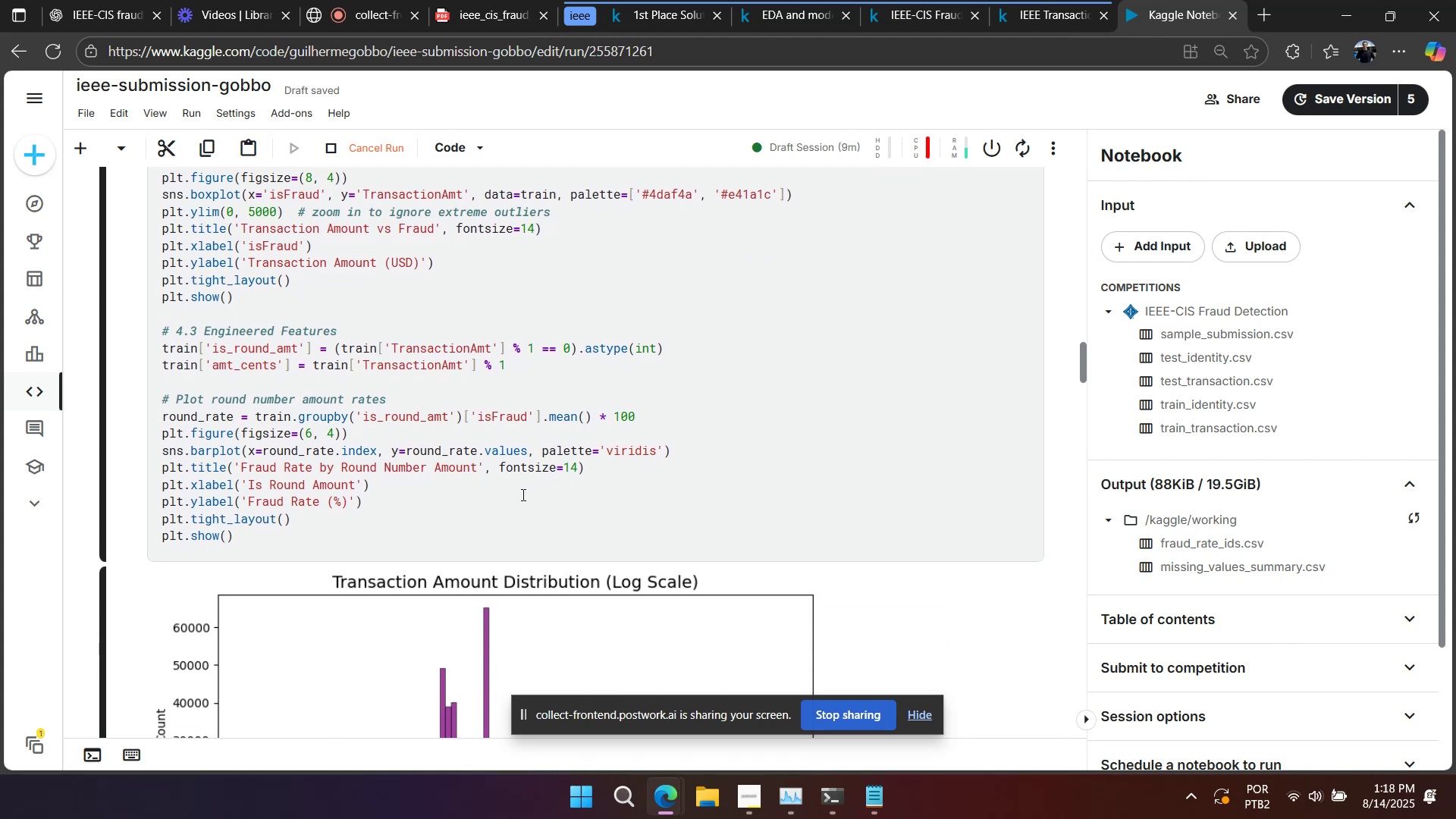 
scroll: coordinate [391, 474], scroll_direction: up, amount: 3.0
 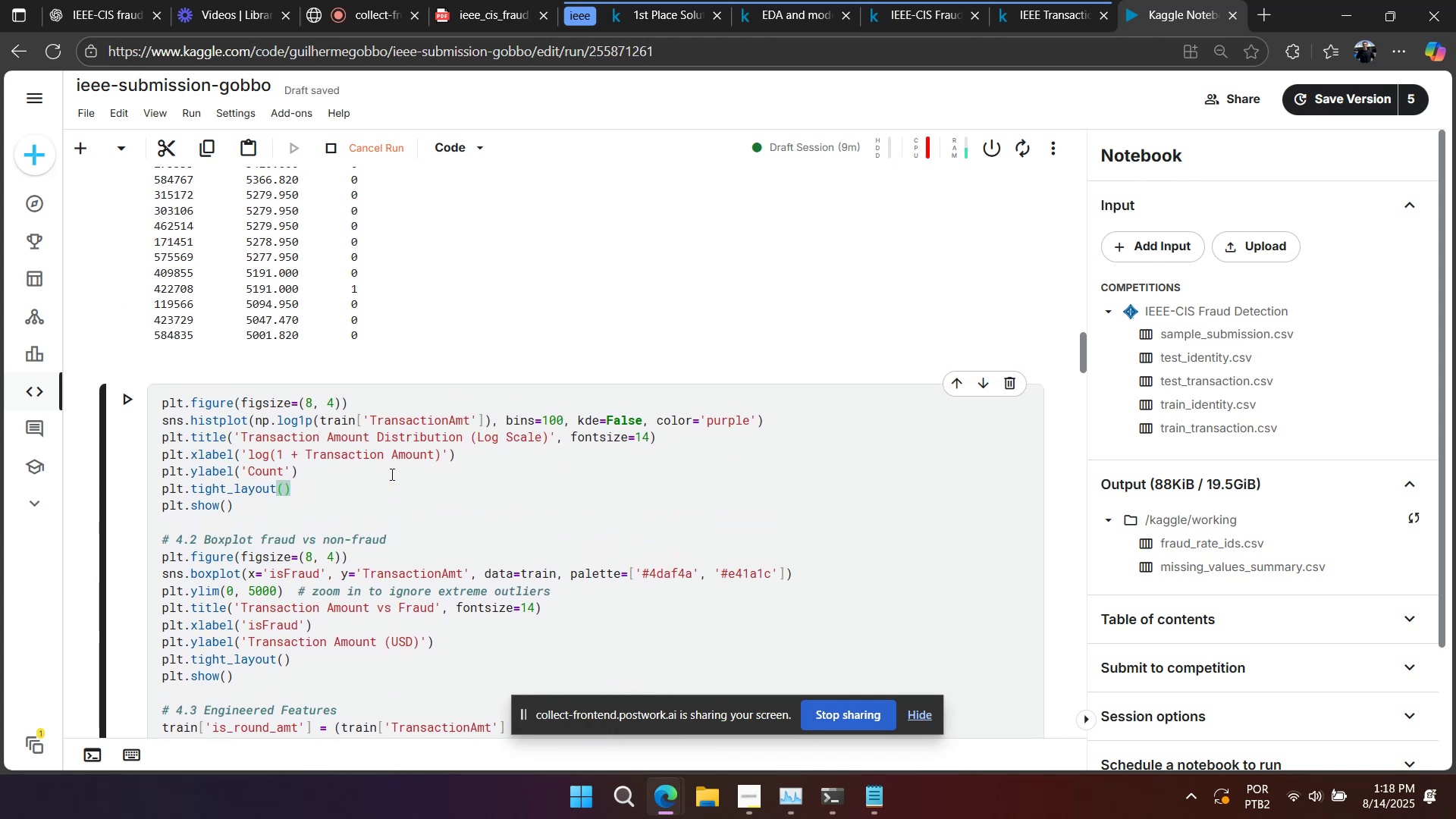 
scroll: coordinate [391, 474], scroll_direction: down, amount: 2.0
 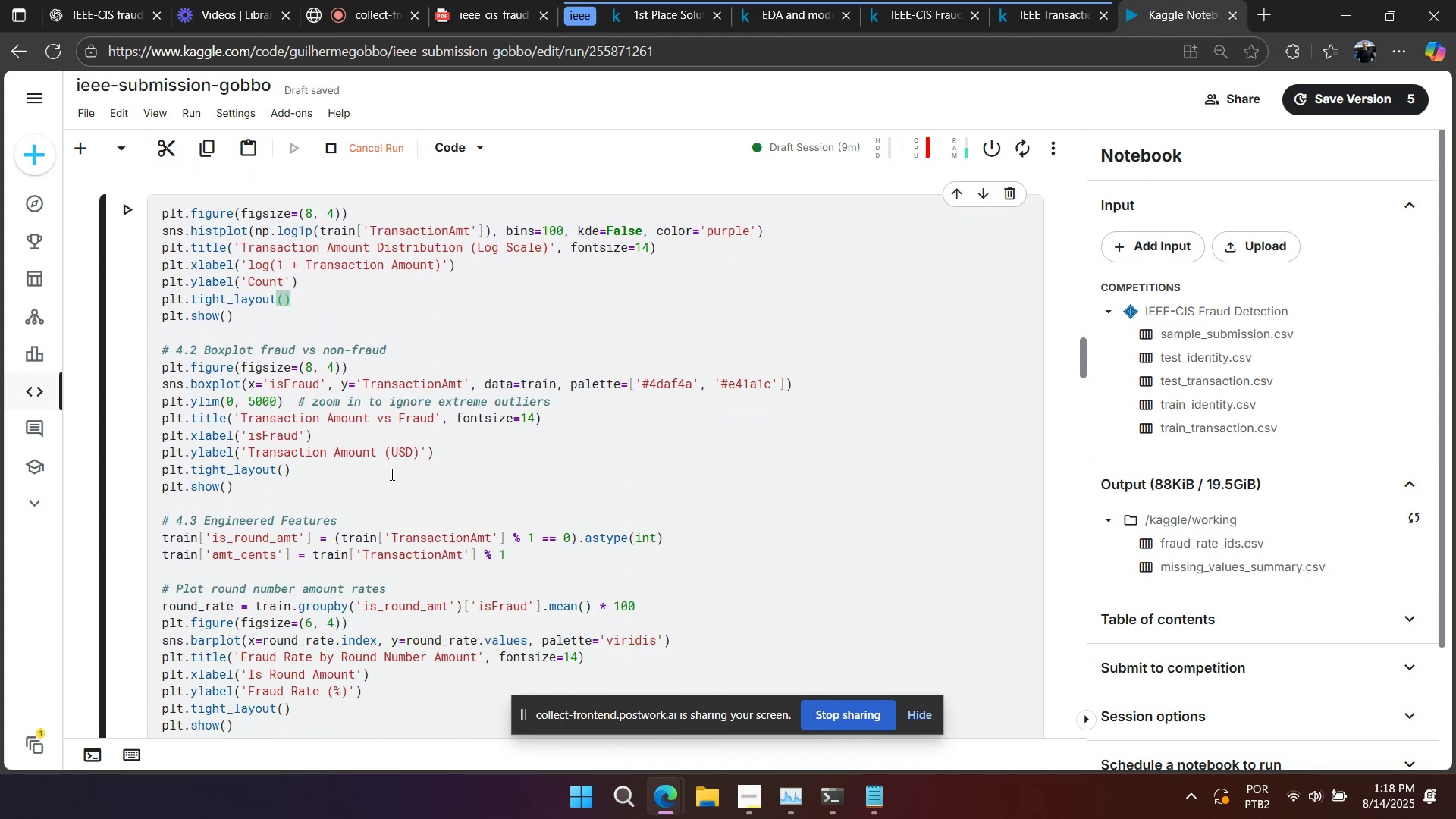 
wait(5.8)
 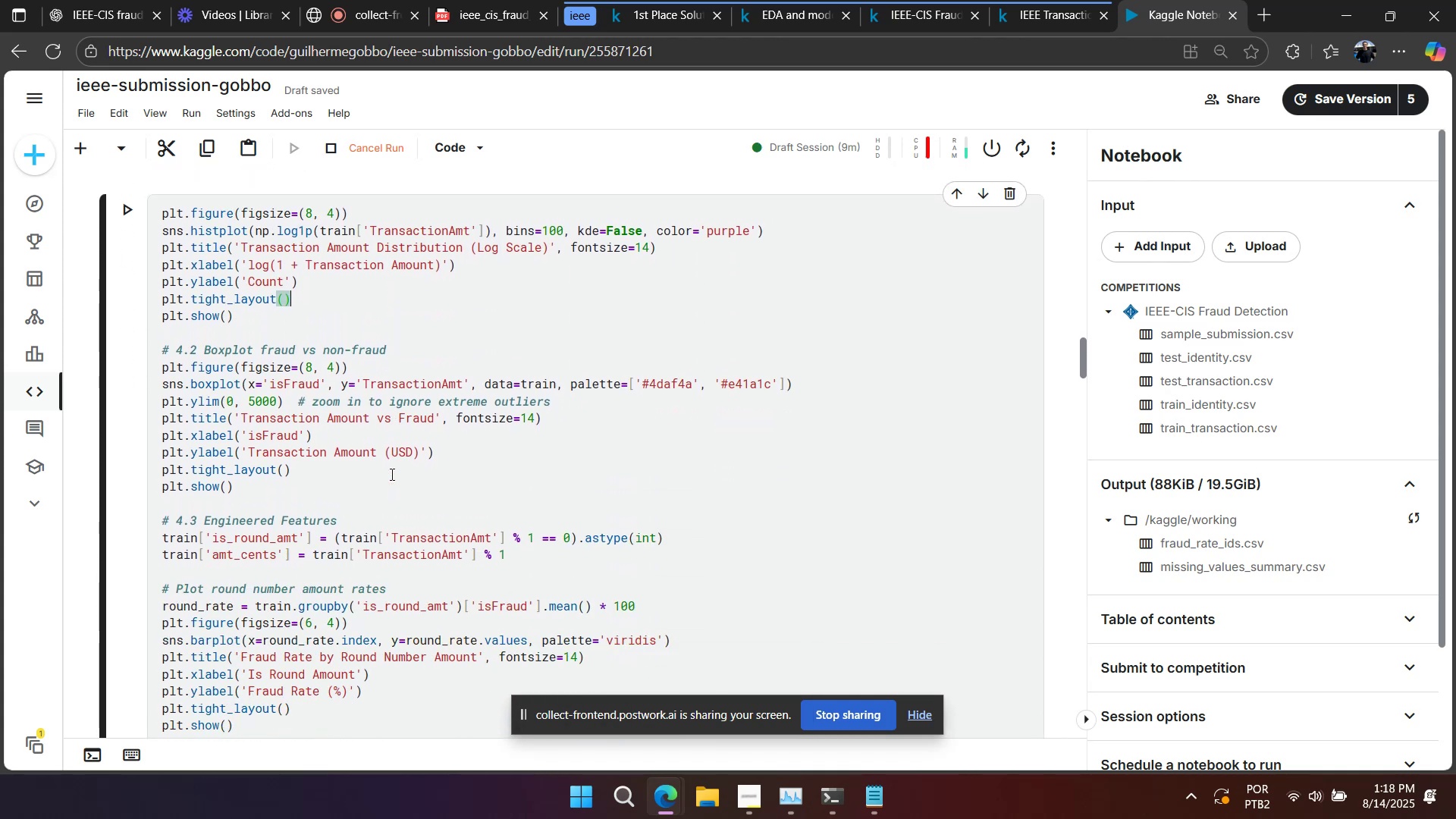 
scroll: coordinate [391, 474], scroll_direction: down, amount: 4.0
 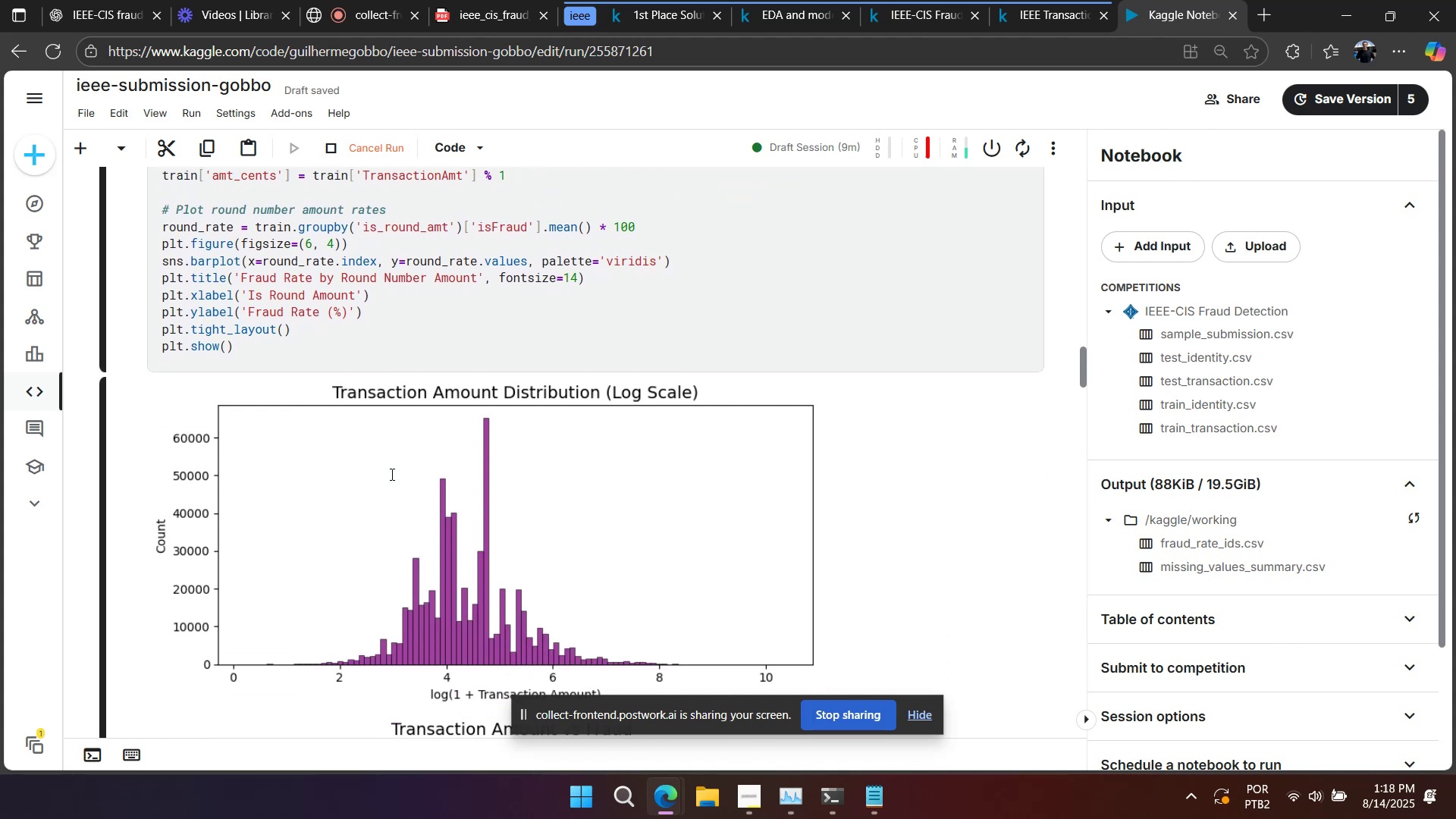 
scroll: coordinate [391, 474], scroll_direction: up, amount: 2.0
 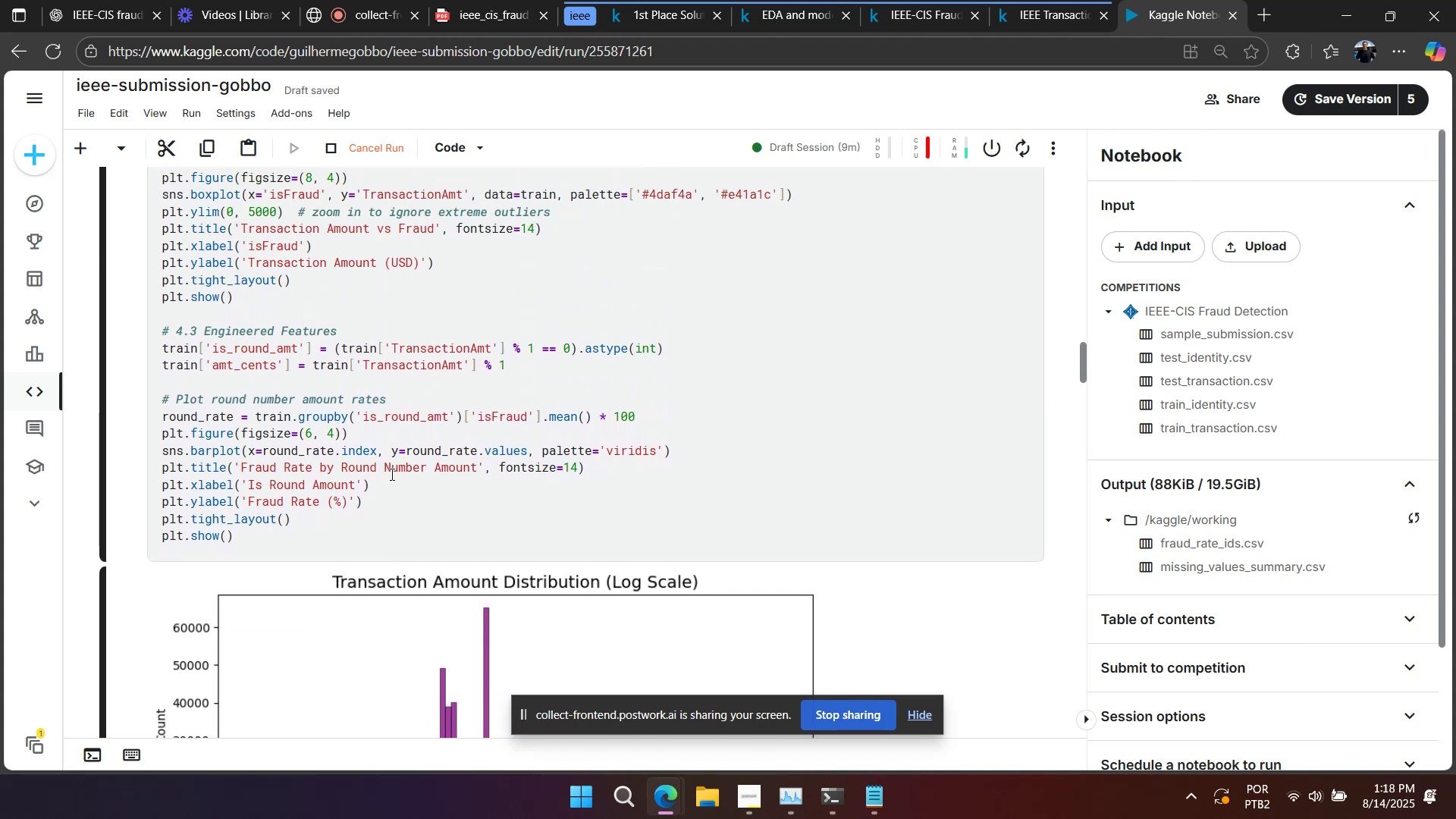 
scroll: coordinate [394, 473], scroll_direction: down, amount: 5.0
 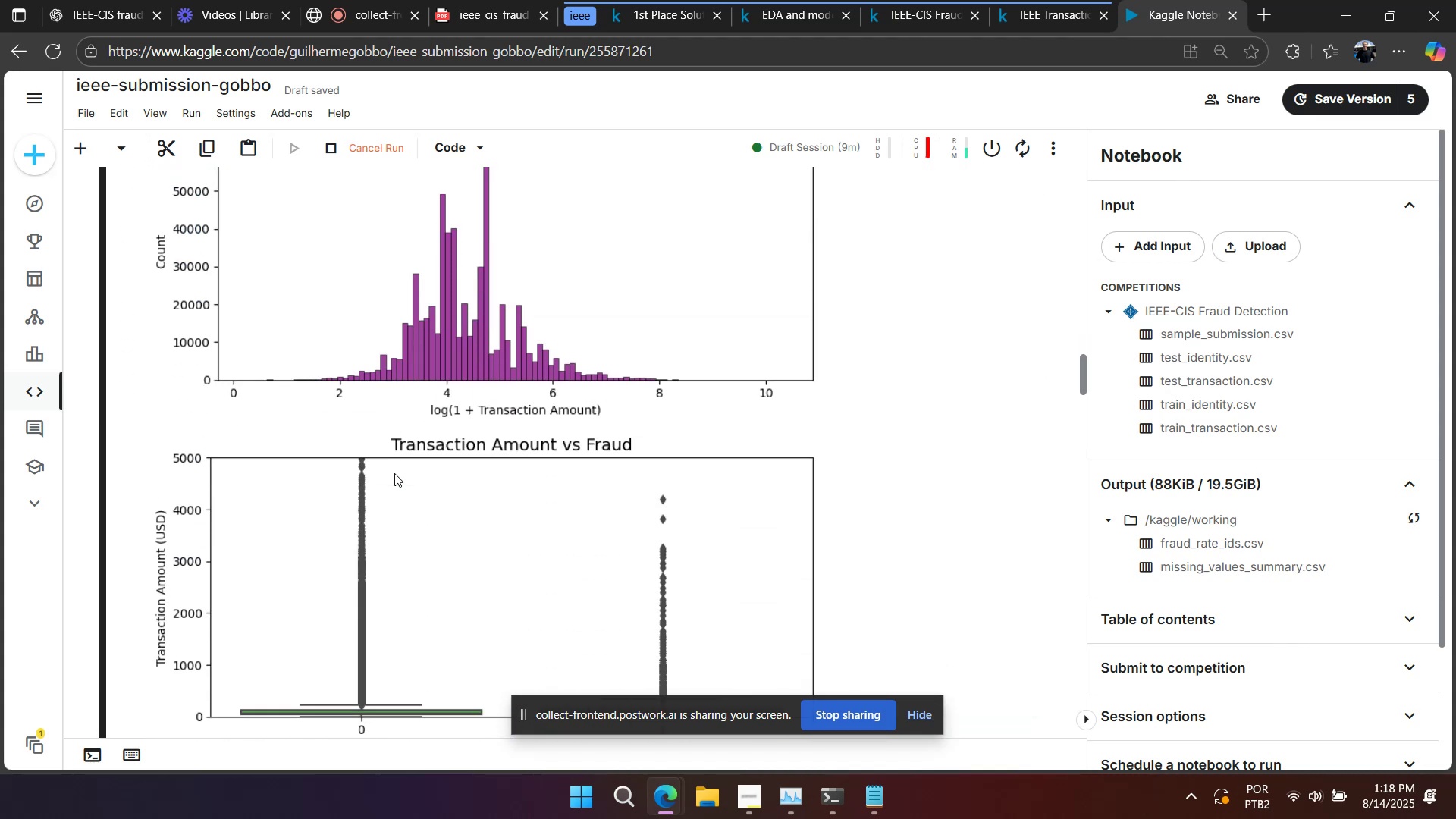 
scroll: coordinate [394, 473], scroll_direction: up, amount: 16.0
 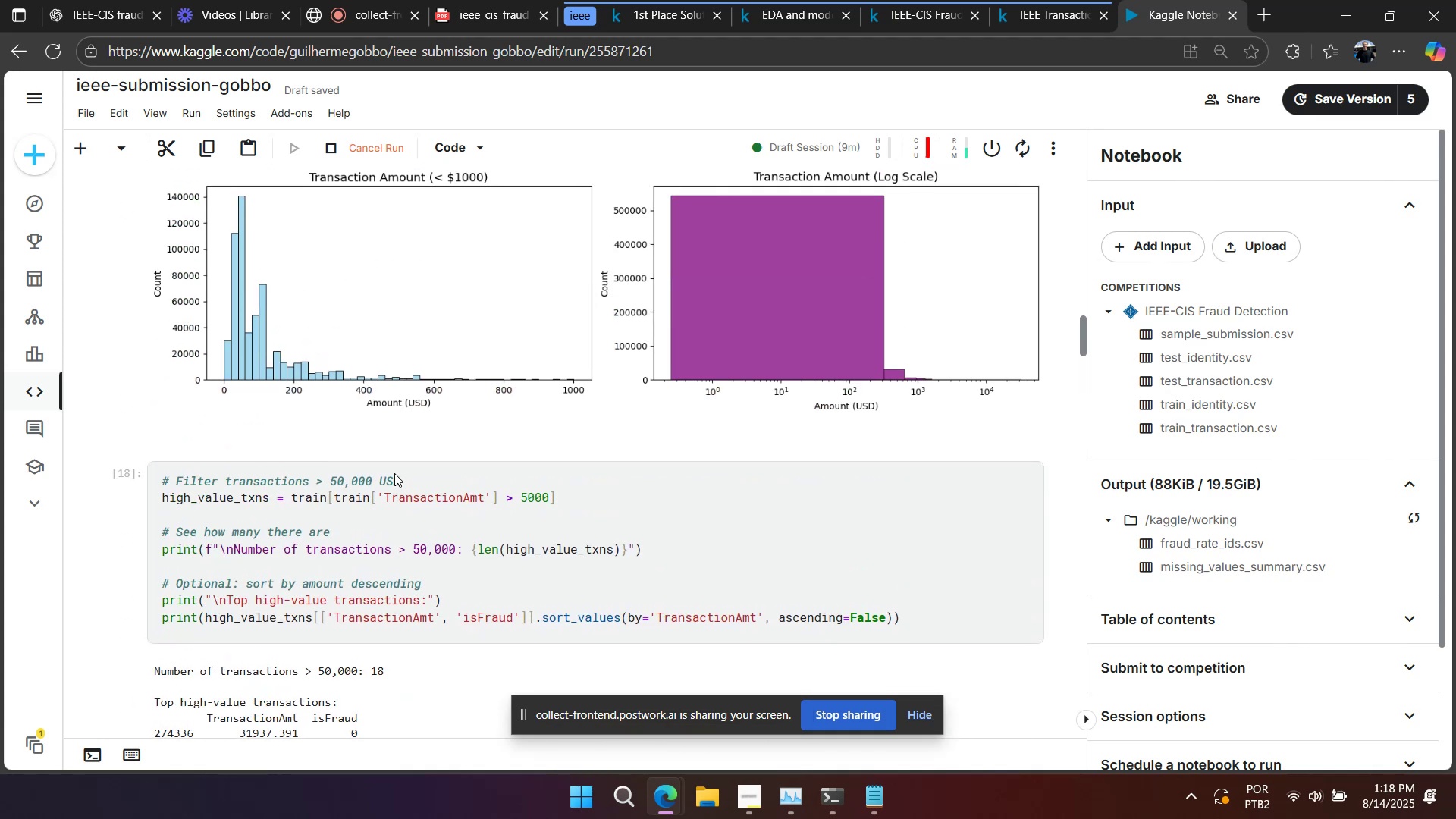 
scroll: coordinate [394, 473], scroll_direction: down, amount: 4.0
 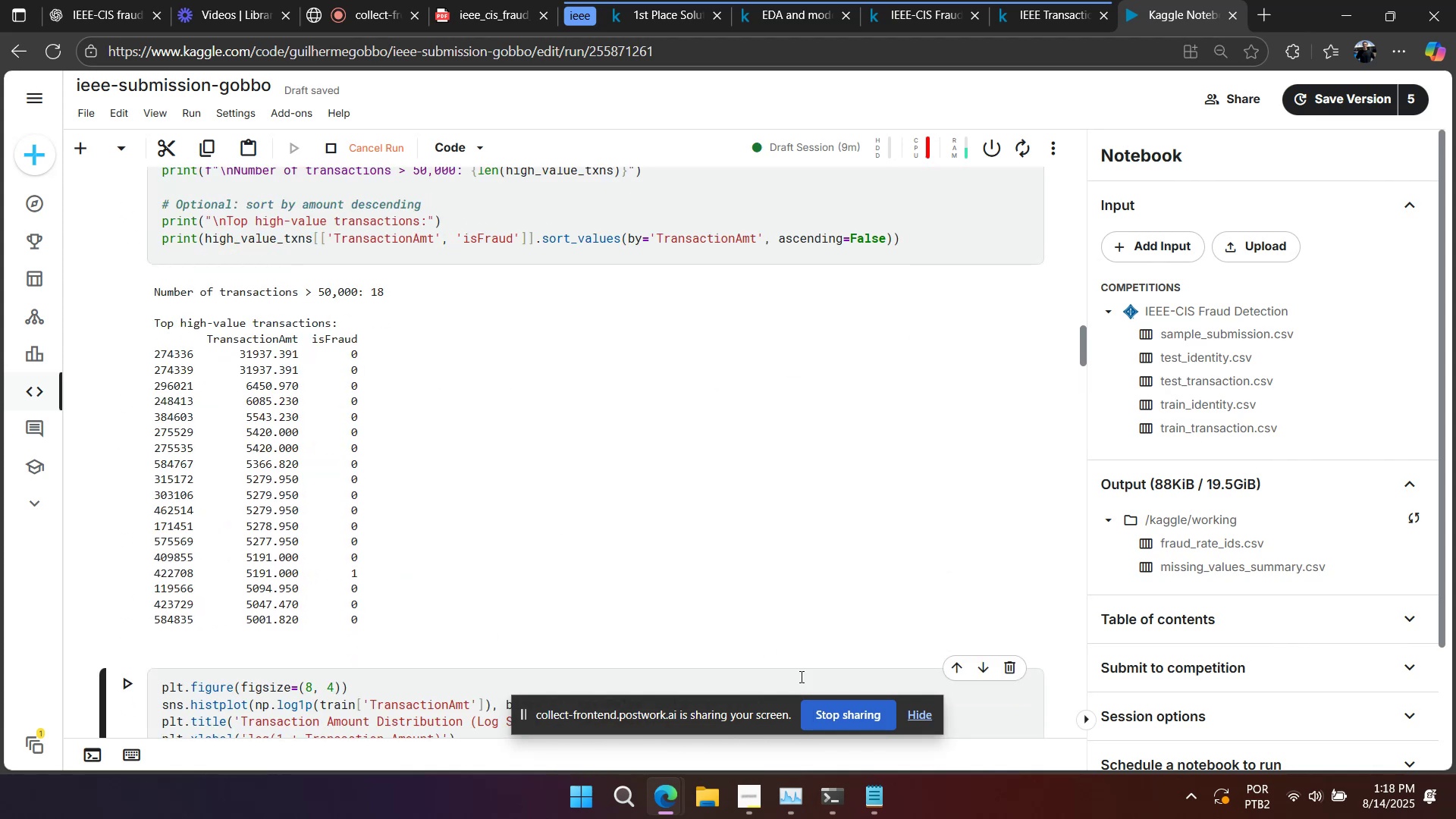 
mouse_move([856, 766])
 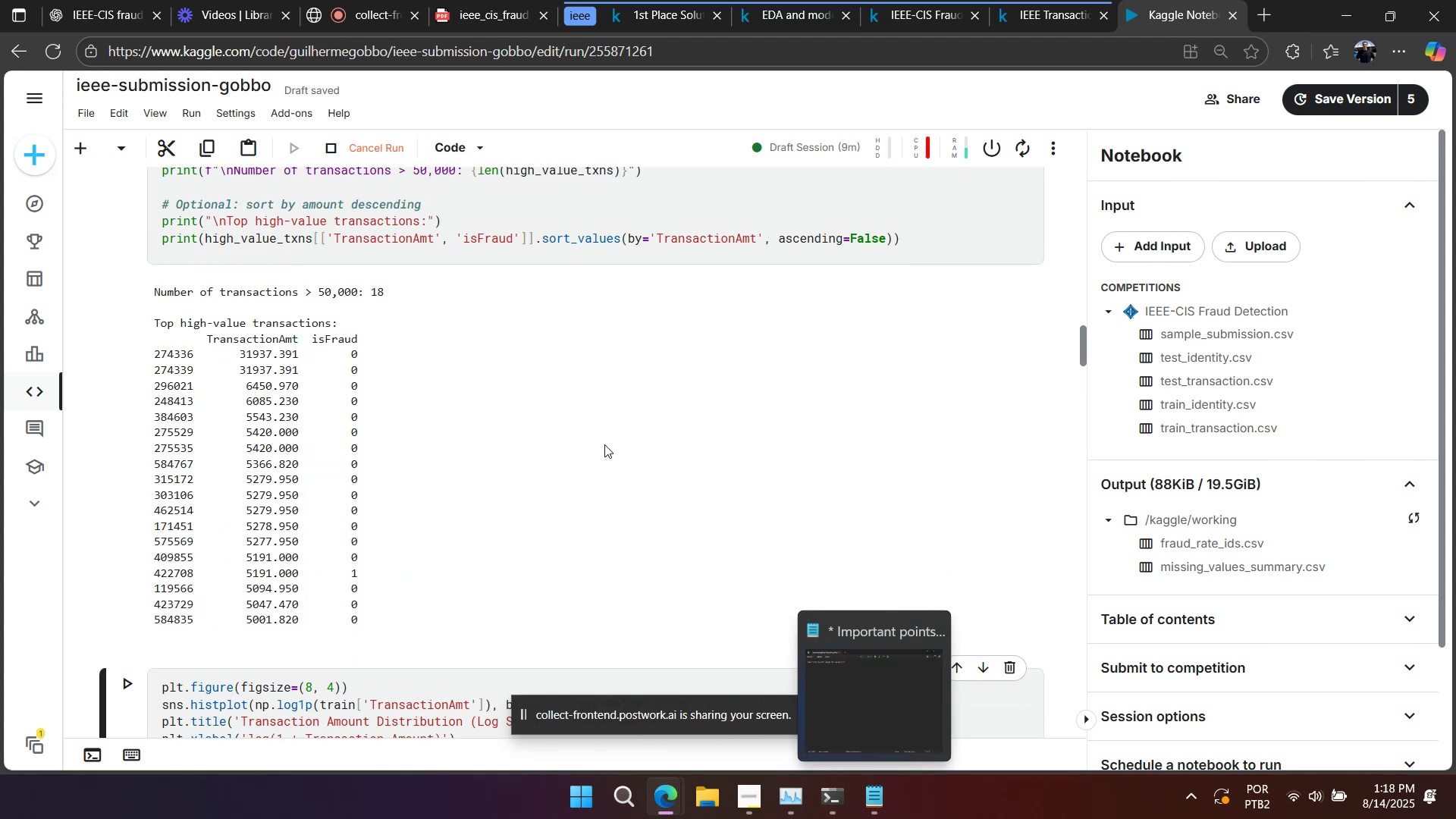 
scroll: coordinate [577, 444], scroll_direction: up, amount: 3.0
 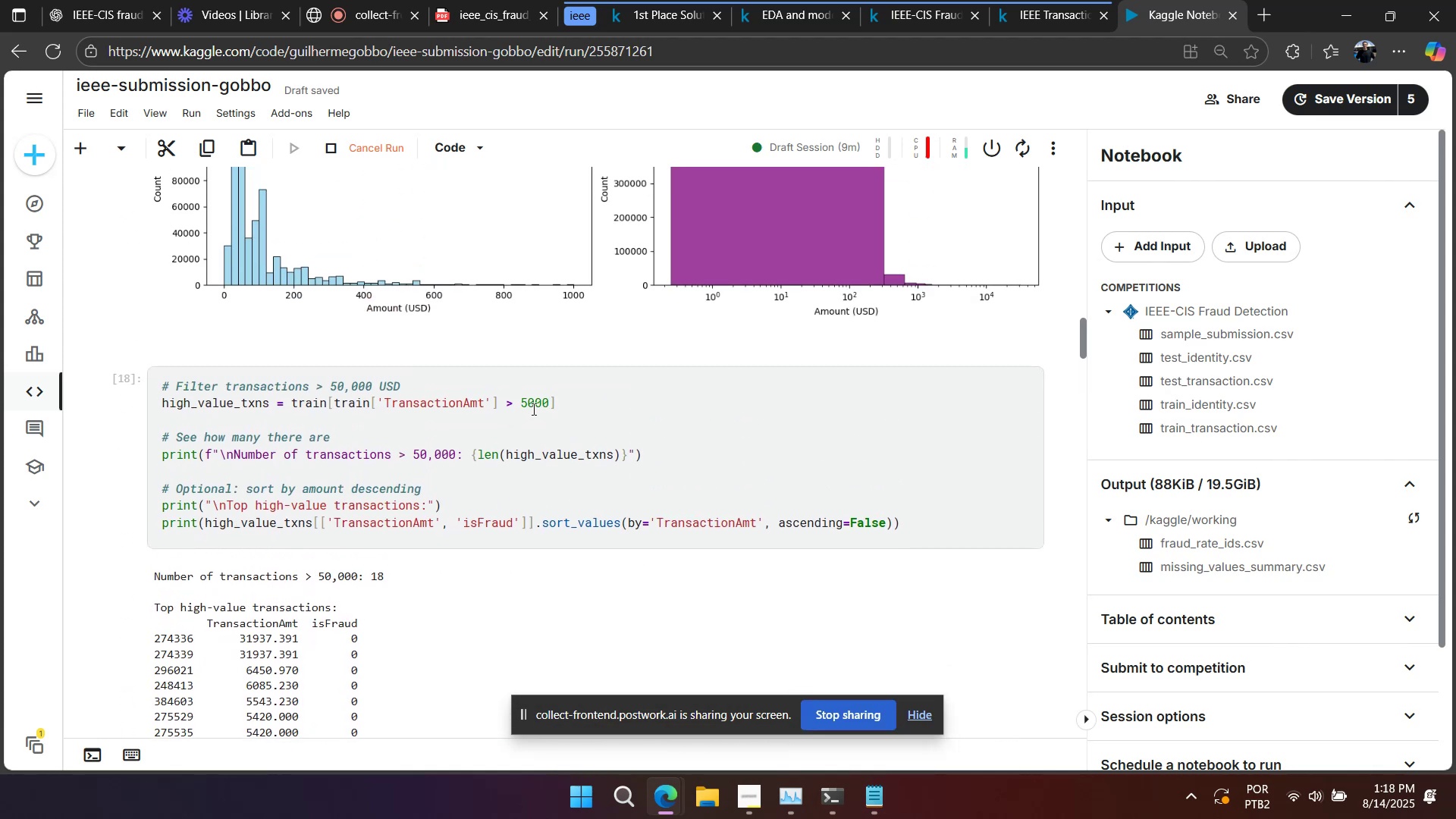 
double_click([534, 407])
 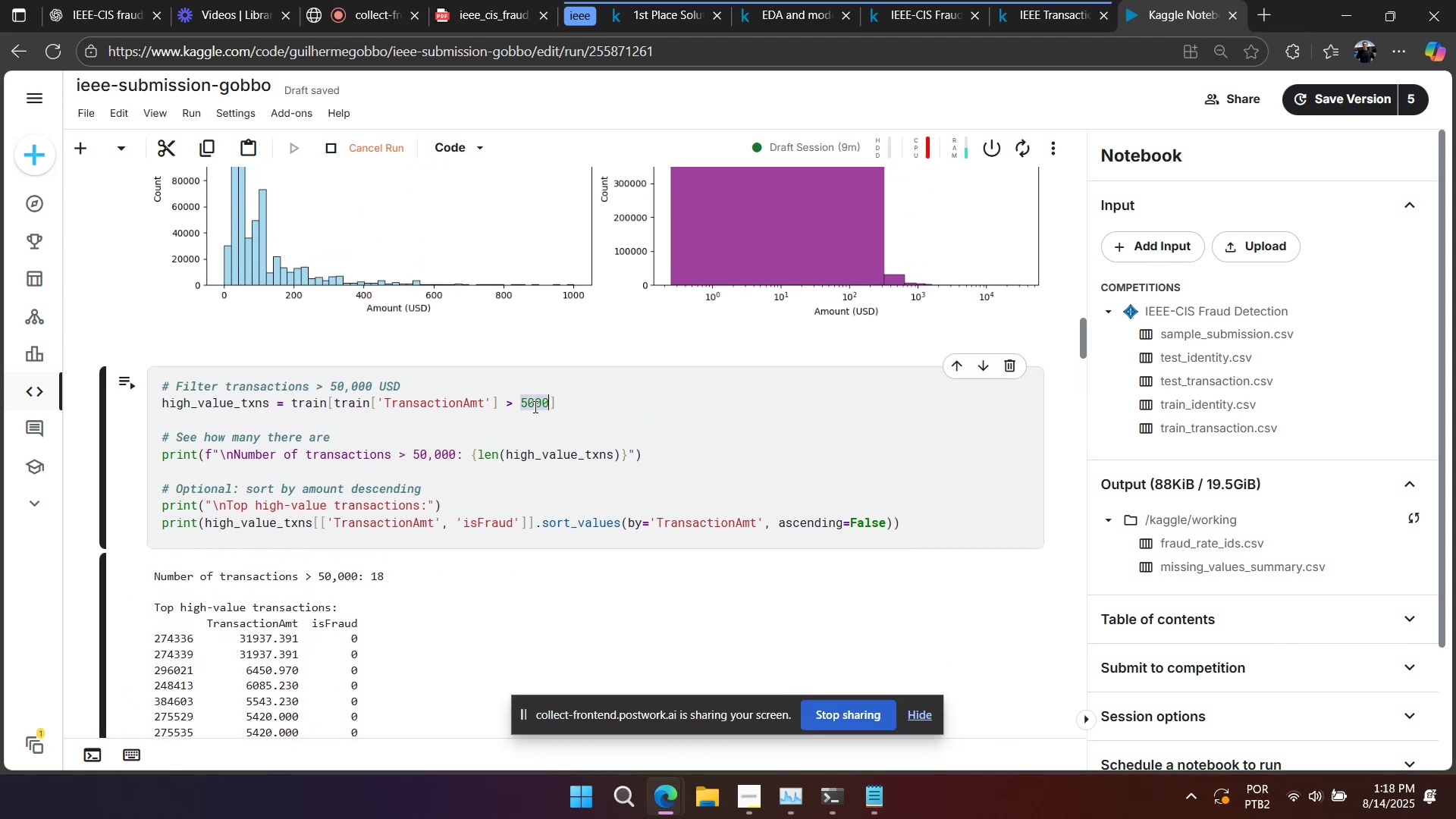 
key(Numpad1)
 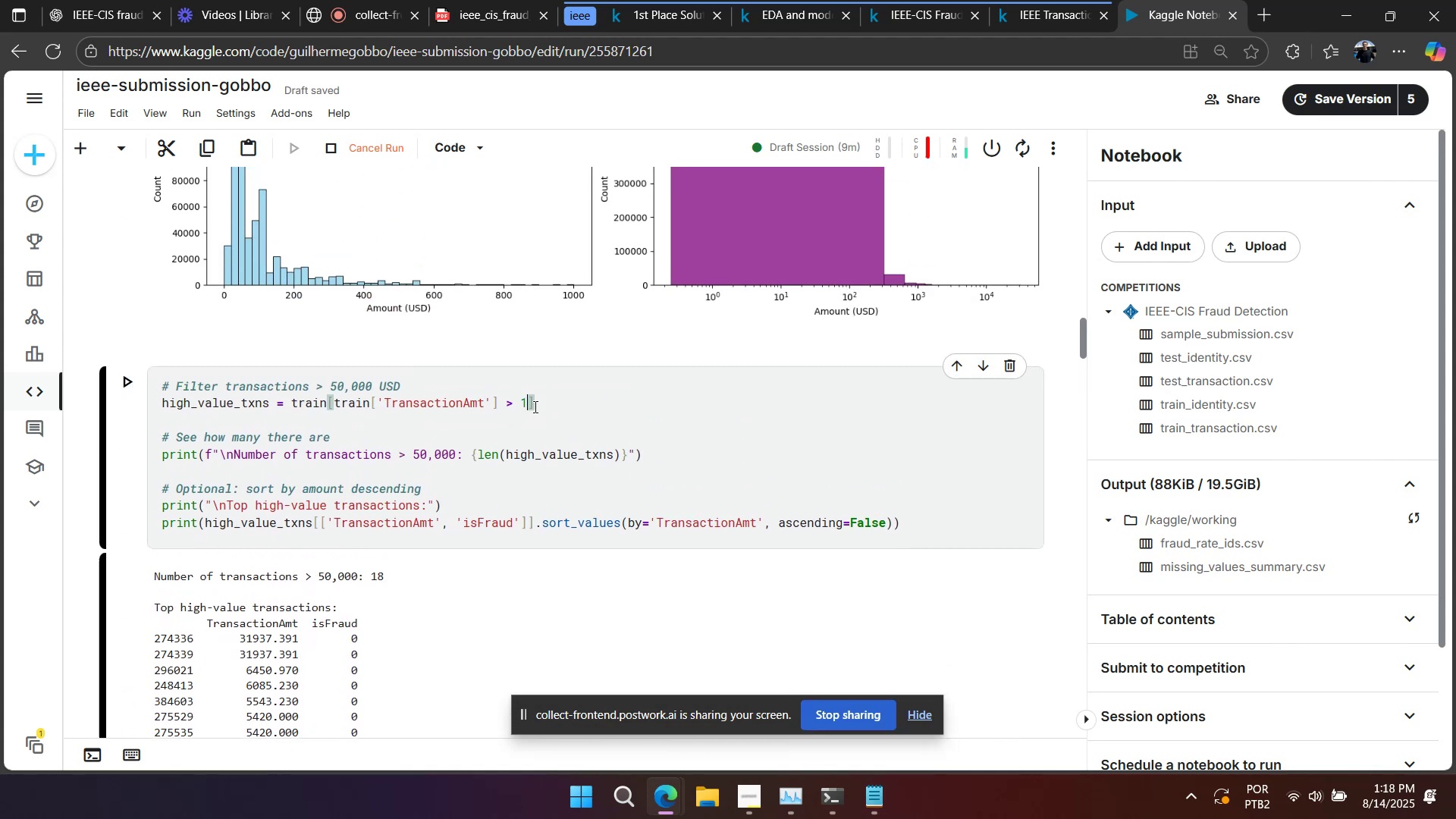 
key(Numpad0)
 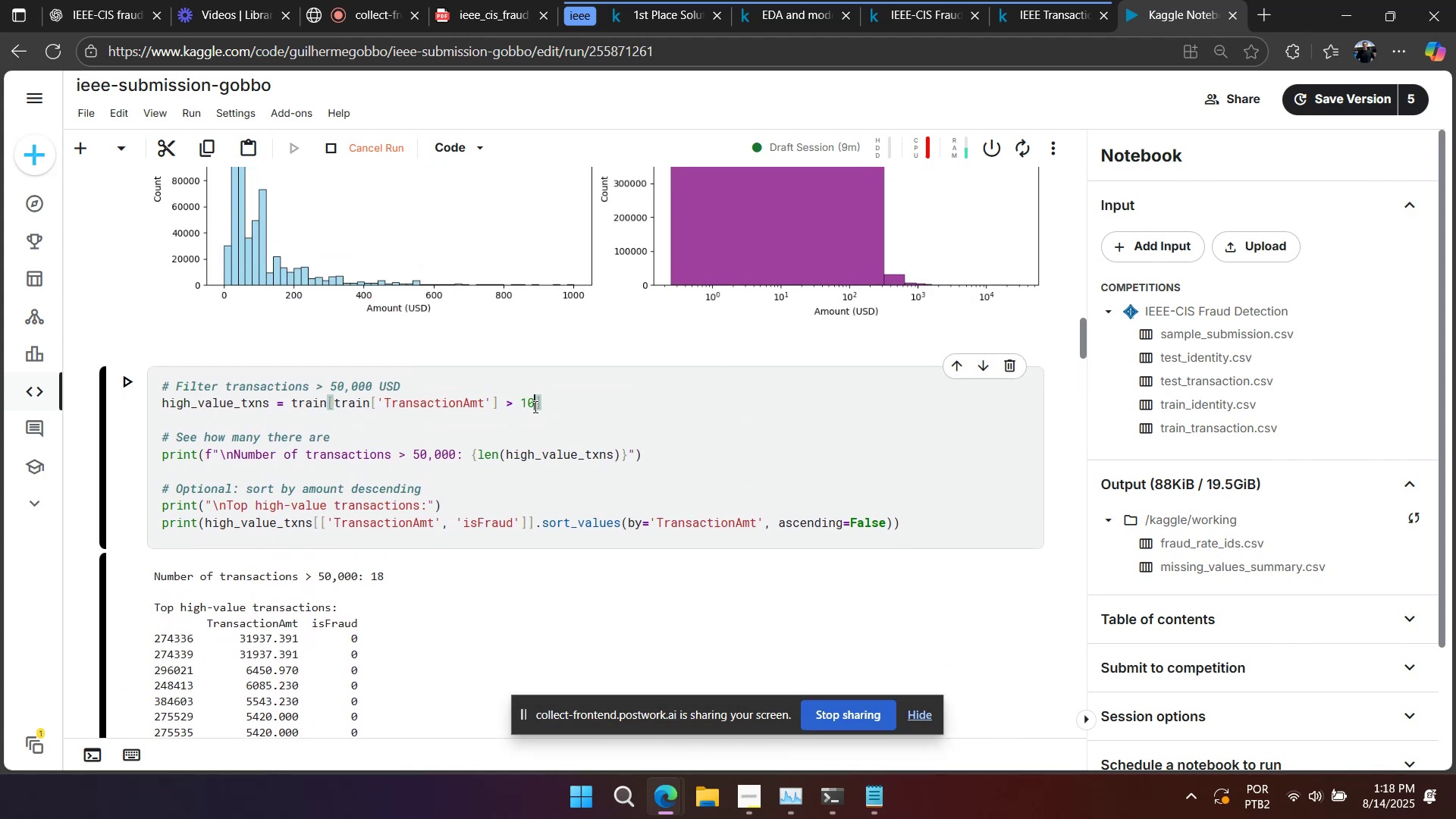 
key(Numpad0)
 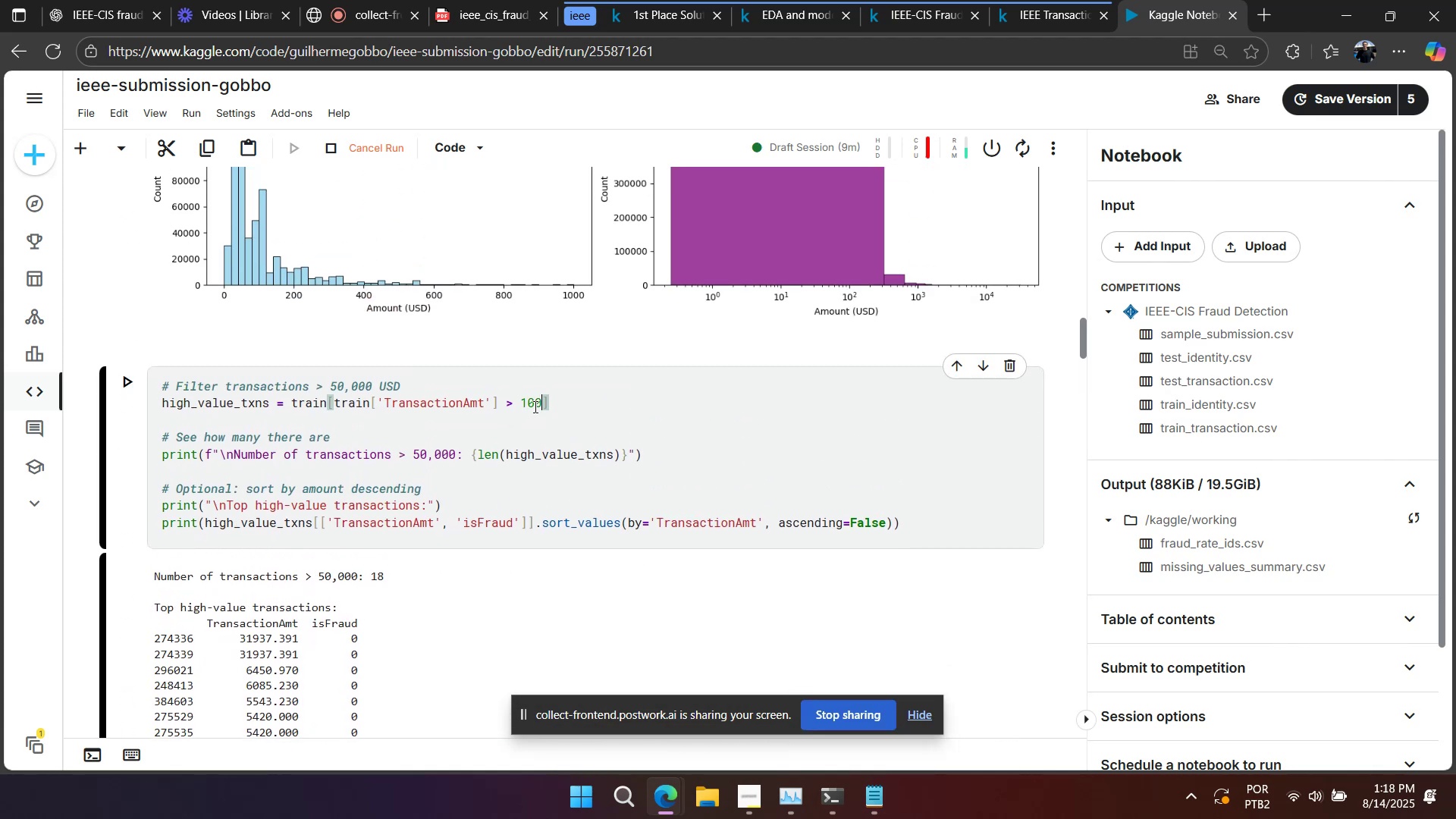 
key(Numpad0)
 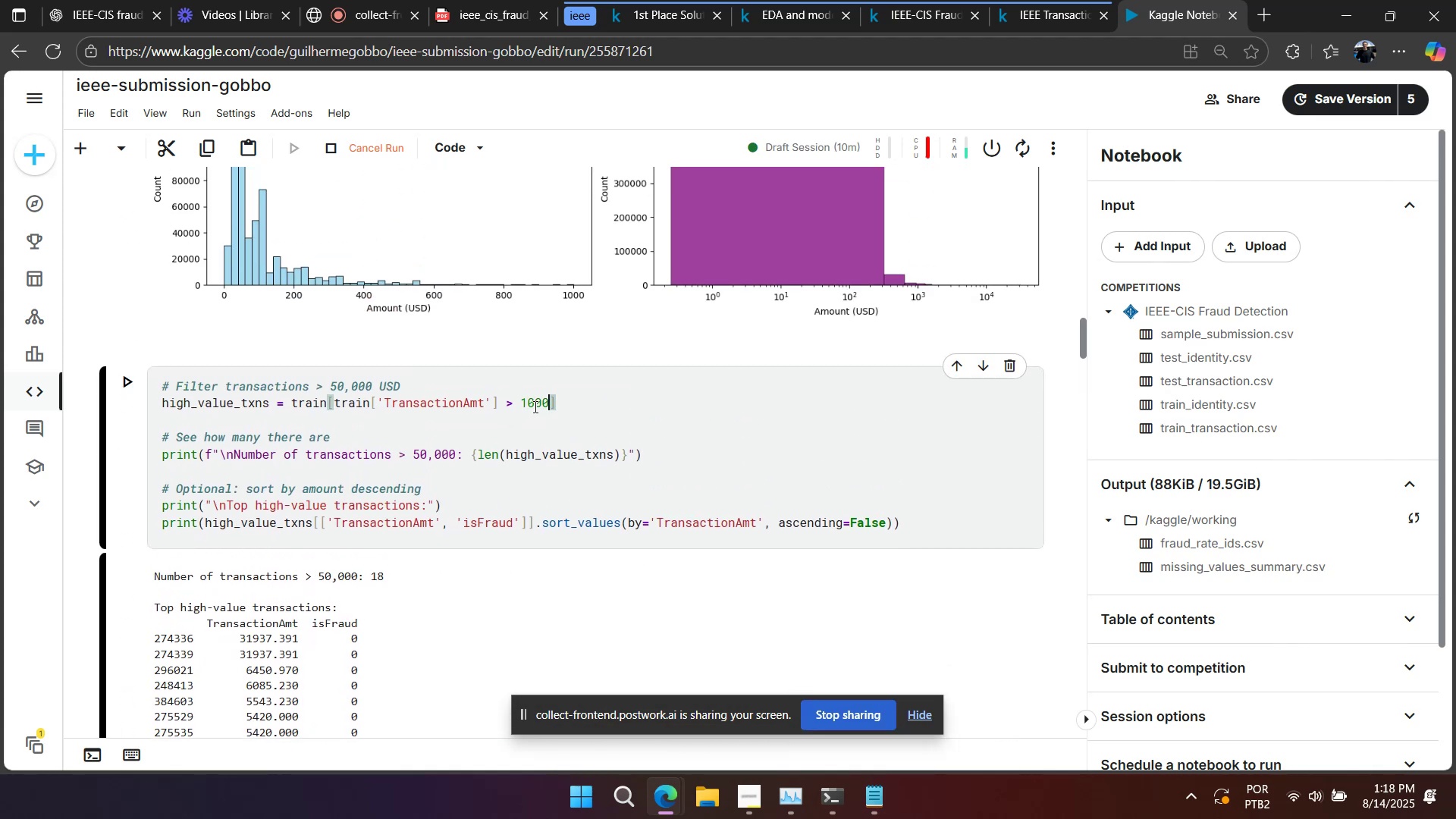 
key(Shift+Enter)
 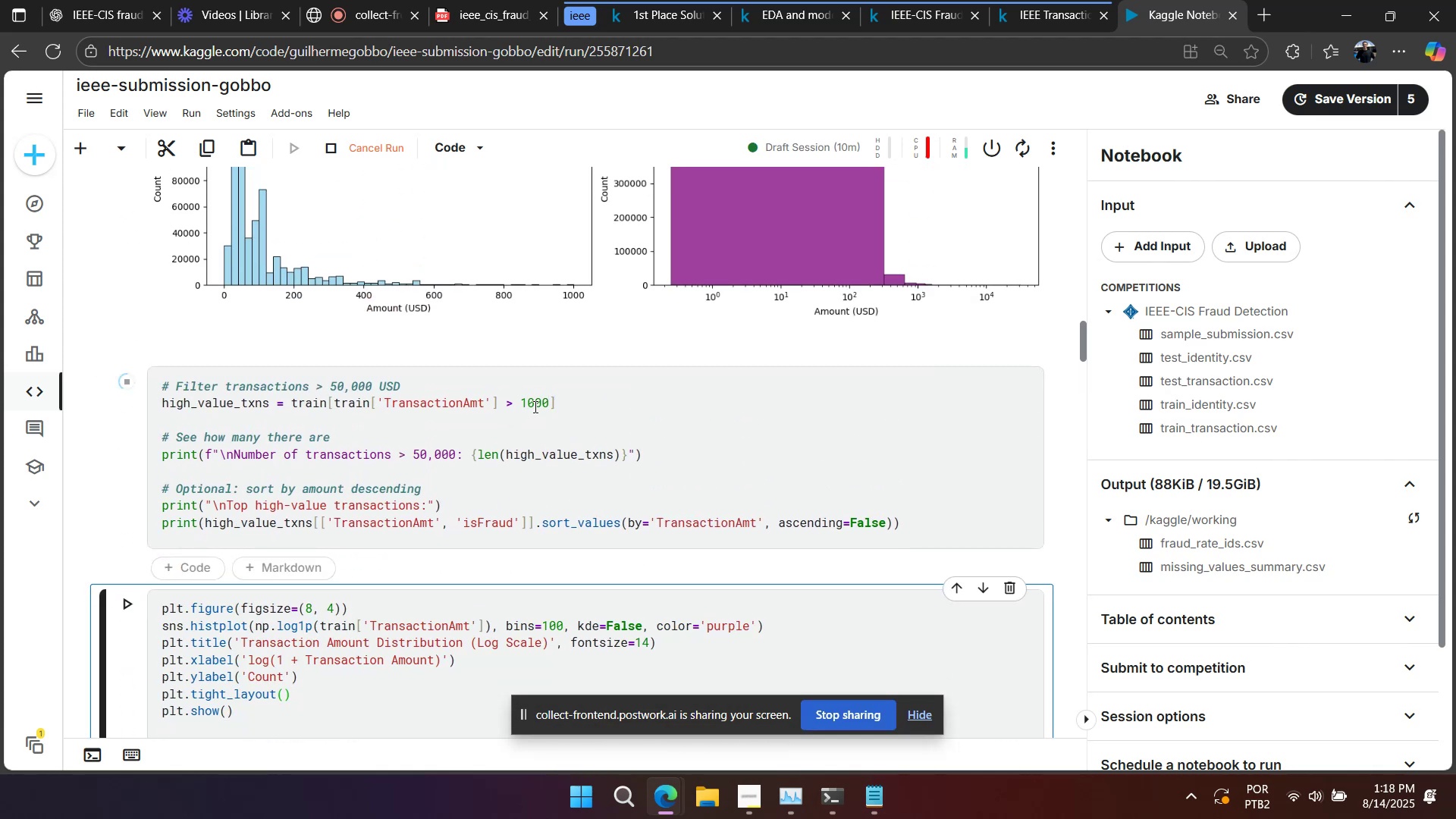 
scroll: coordinate [534, 403], scroll_direction: down, amount: 2.0
 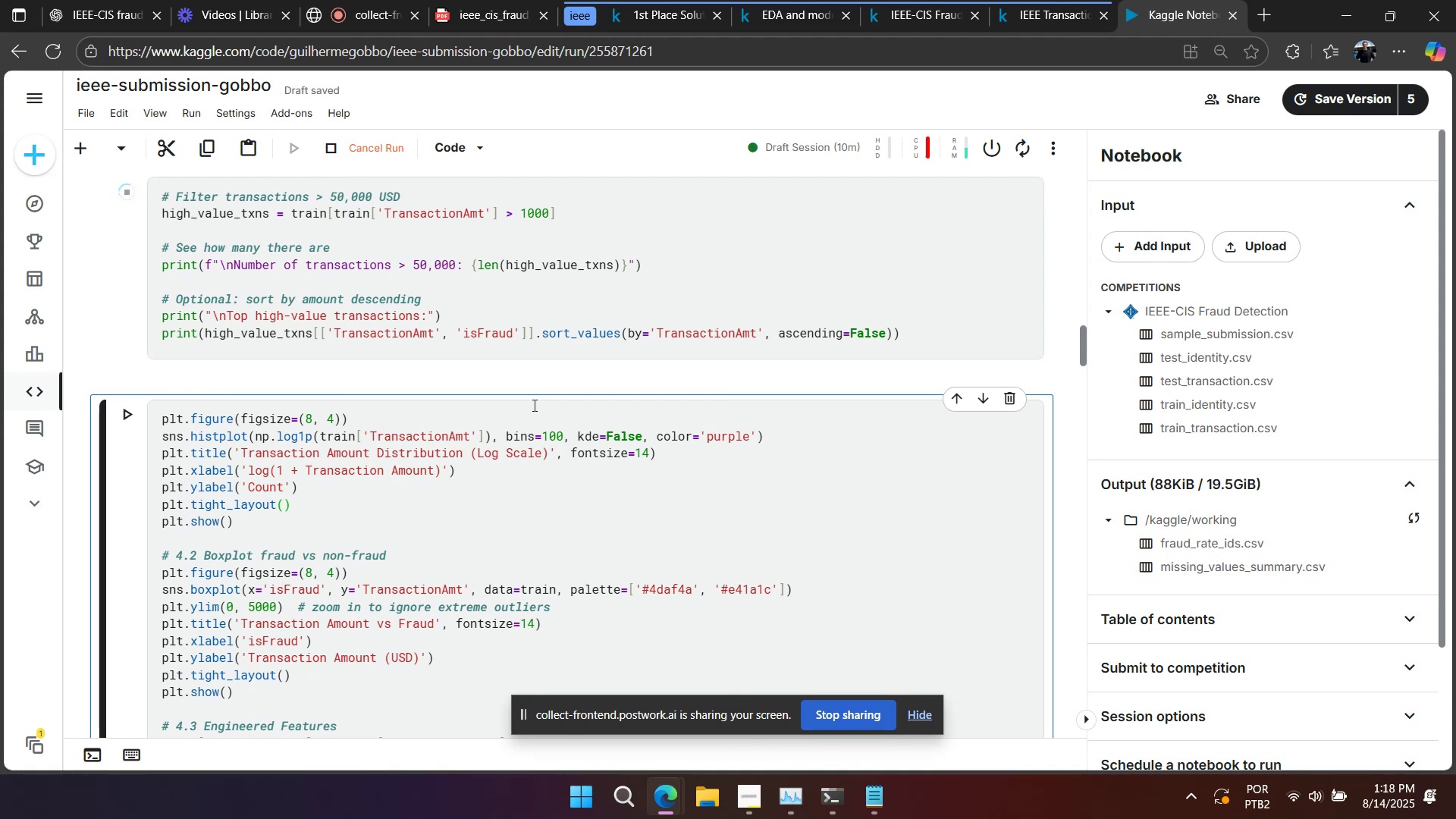 
wait(8.38)
 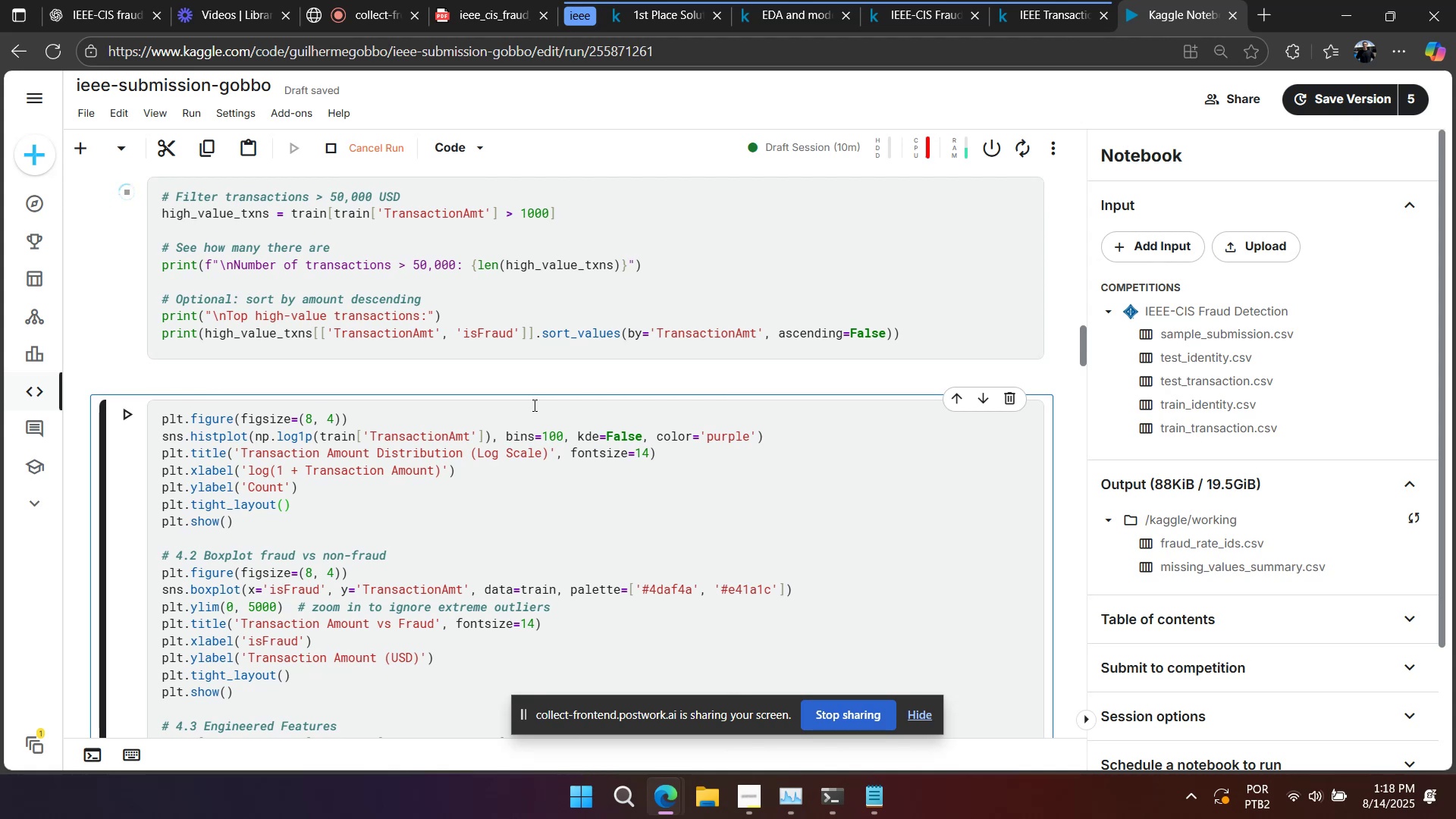 
scroll: coordinate [533, 405], scroll_direction: up, amount: 1.0
 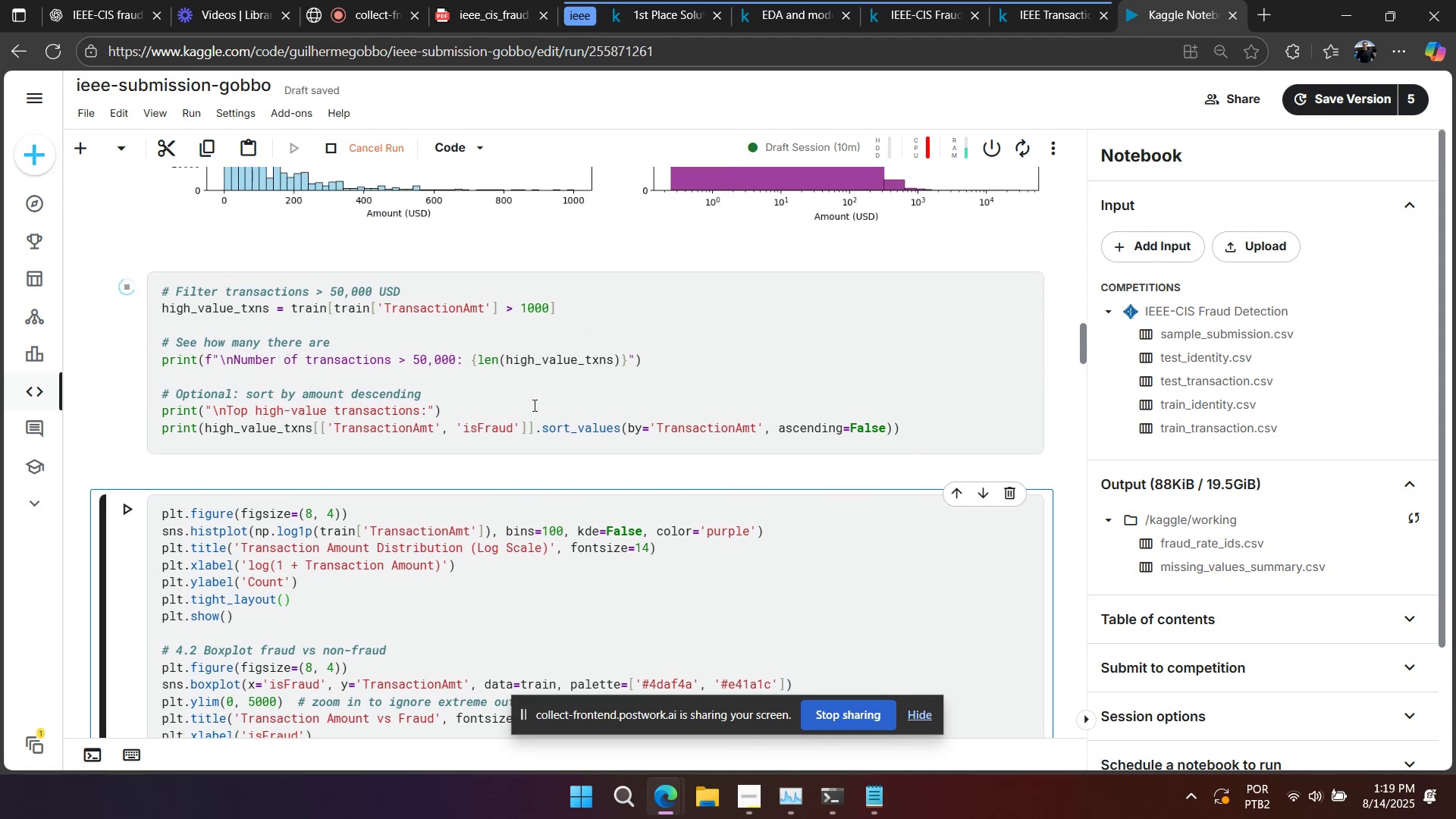 
left_click([535, 393])
 